 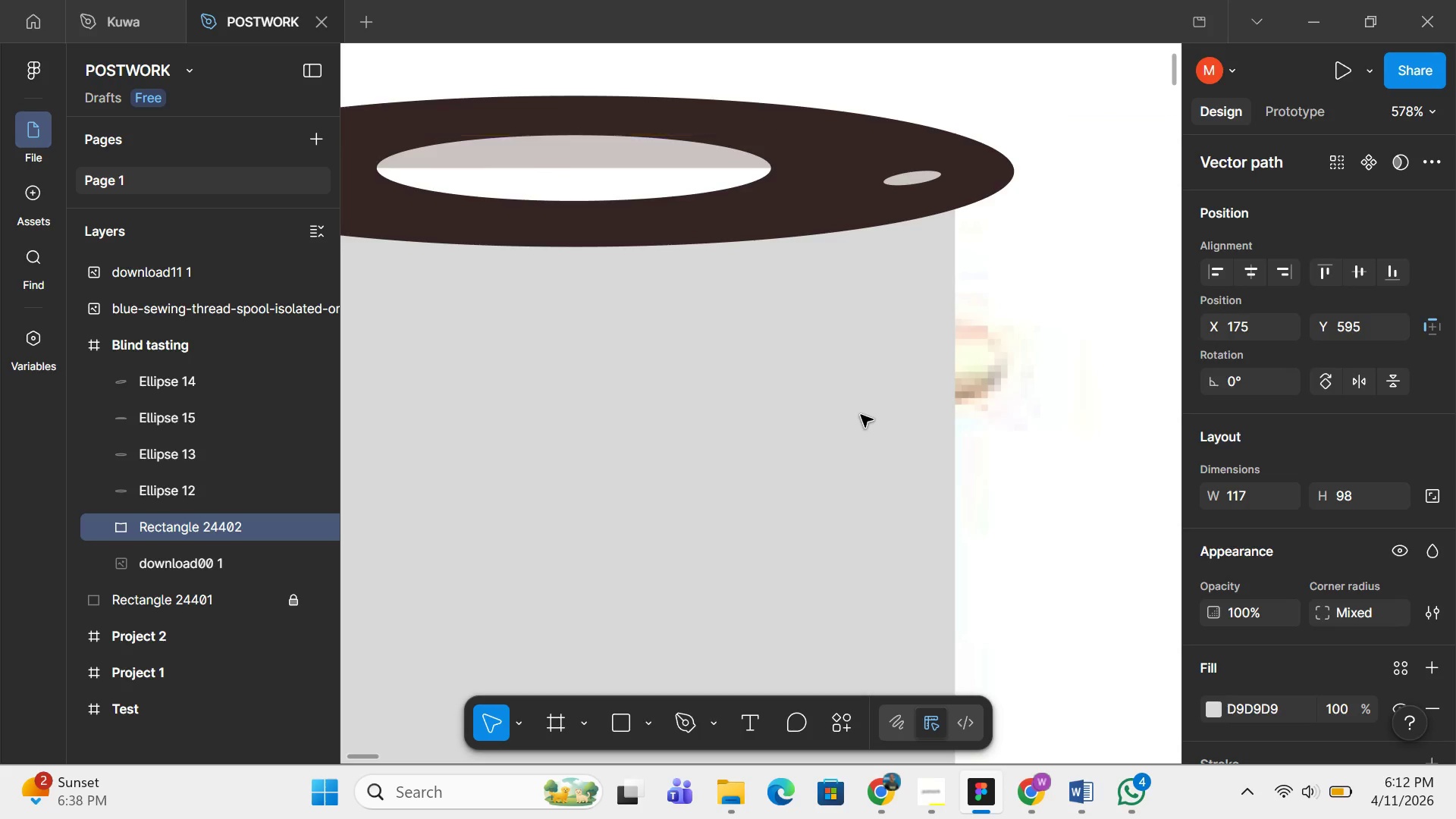 
hold_key(key=ControlLeft, duration=0.62)
scroll: coordinate [861, 425], scroll_direction: down, amount: 4.0
 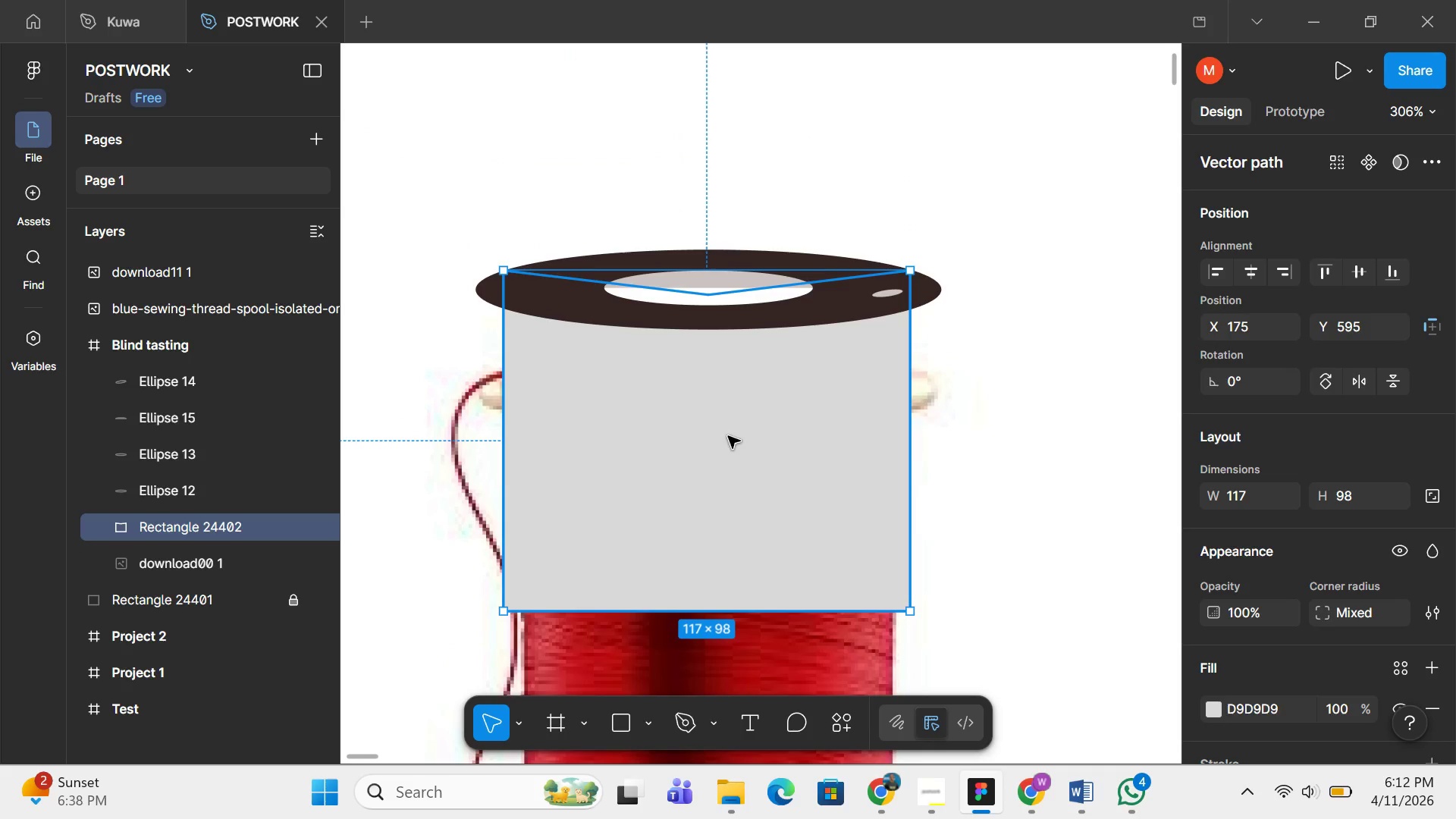 
hold_key(key=AltLeft, duration=1.44)
 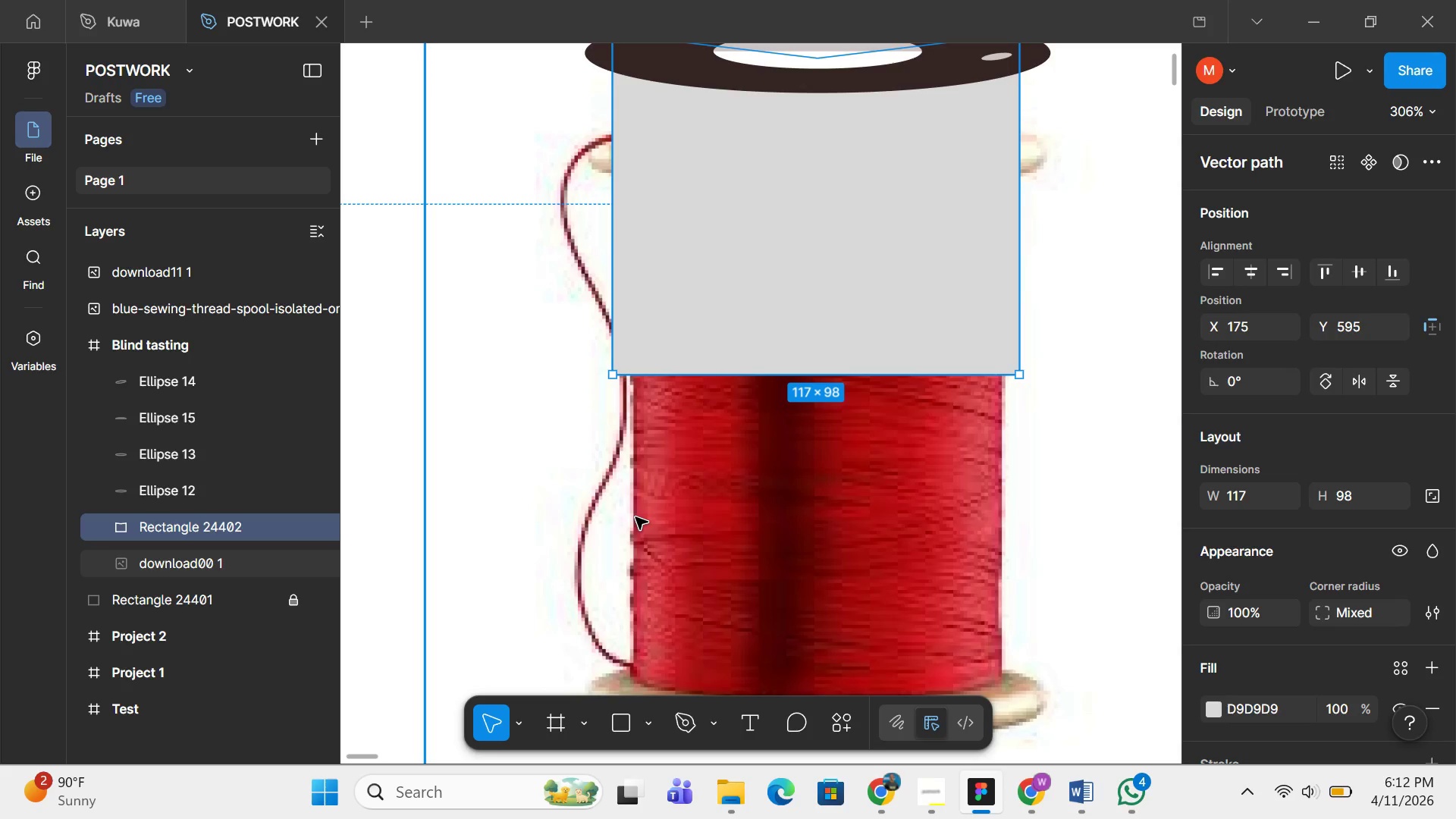 
wait(39.77)
 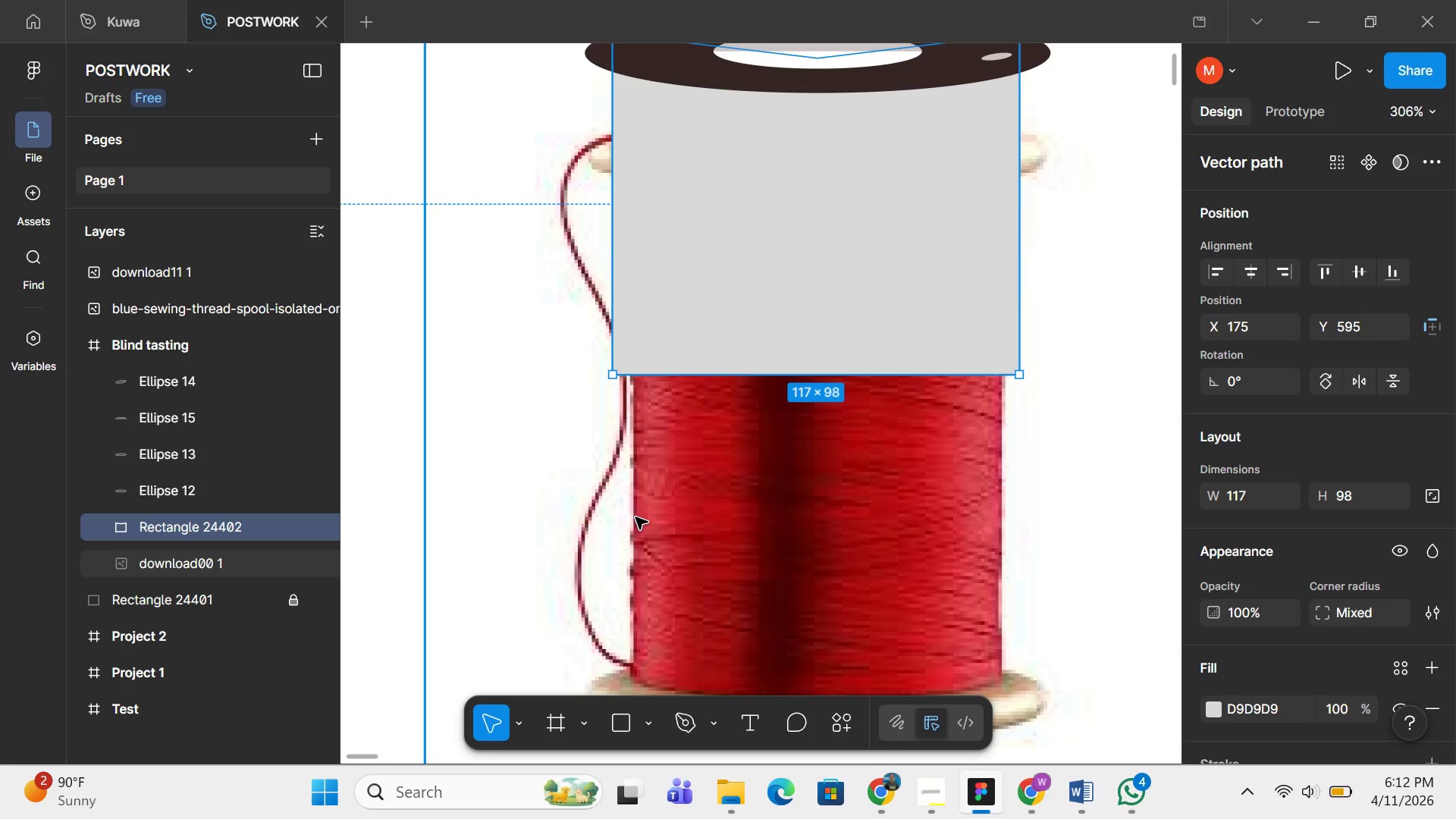 
scroll: coordinate [642, 557], scroll_direction: up, amount: 4.0
 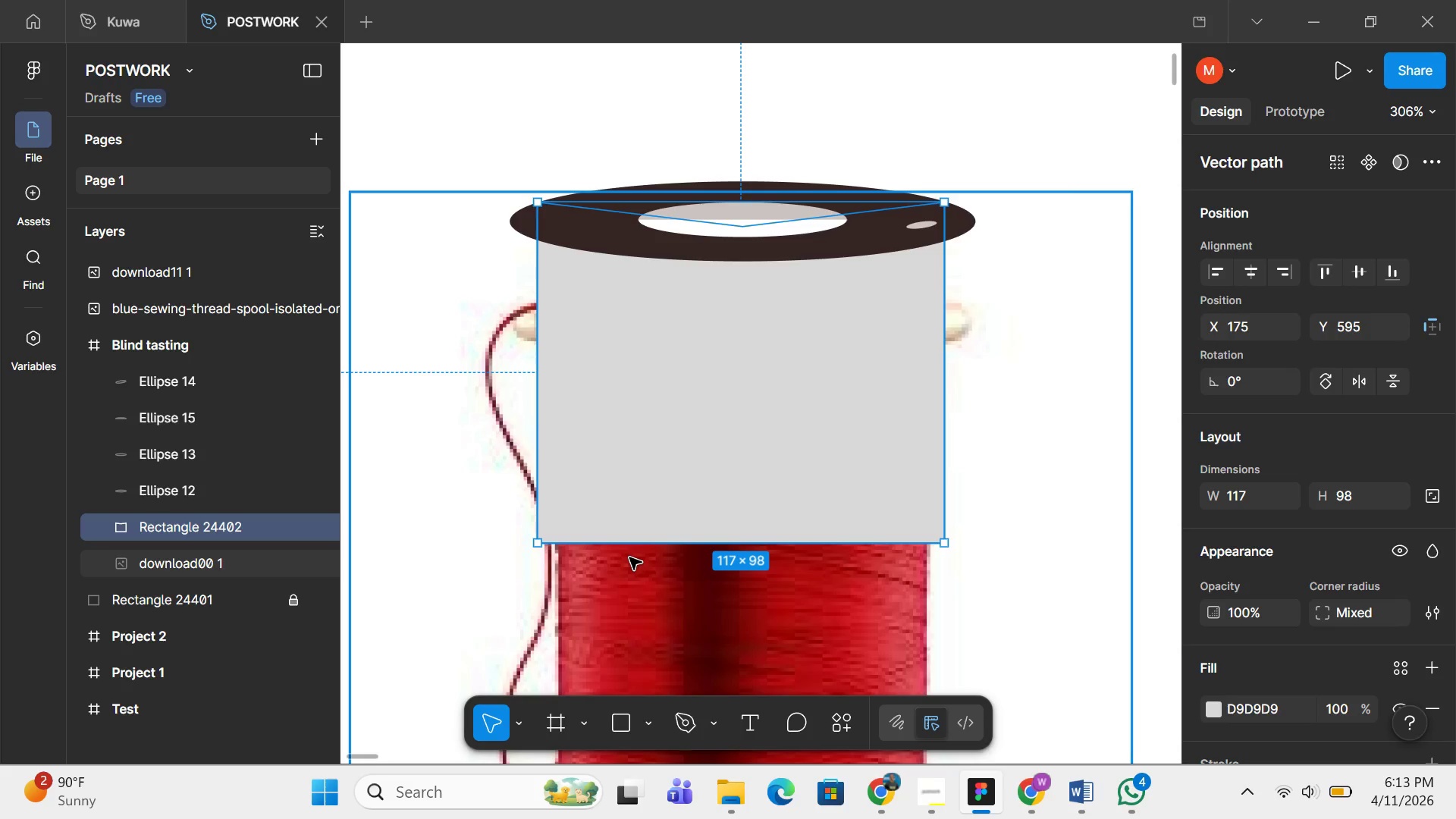 
wait(8.02)
 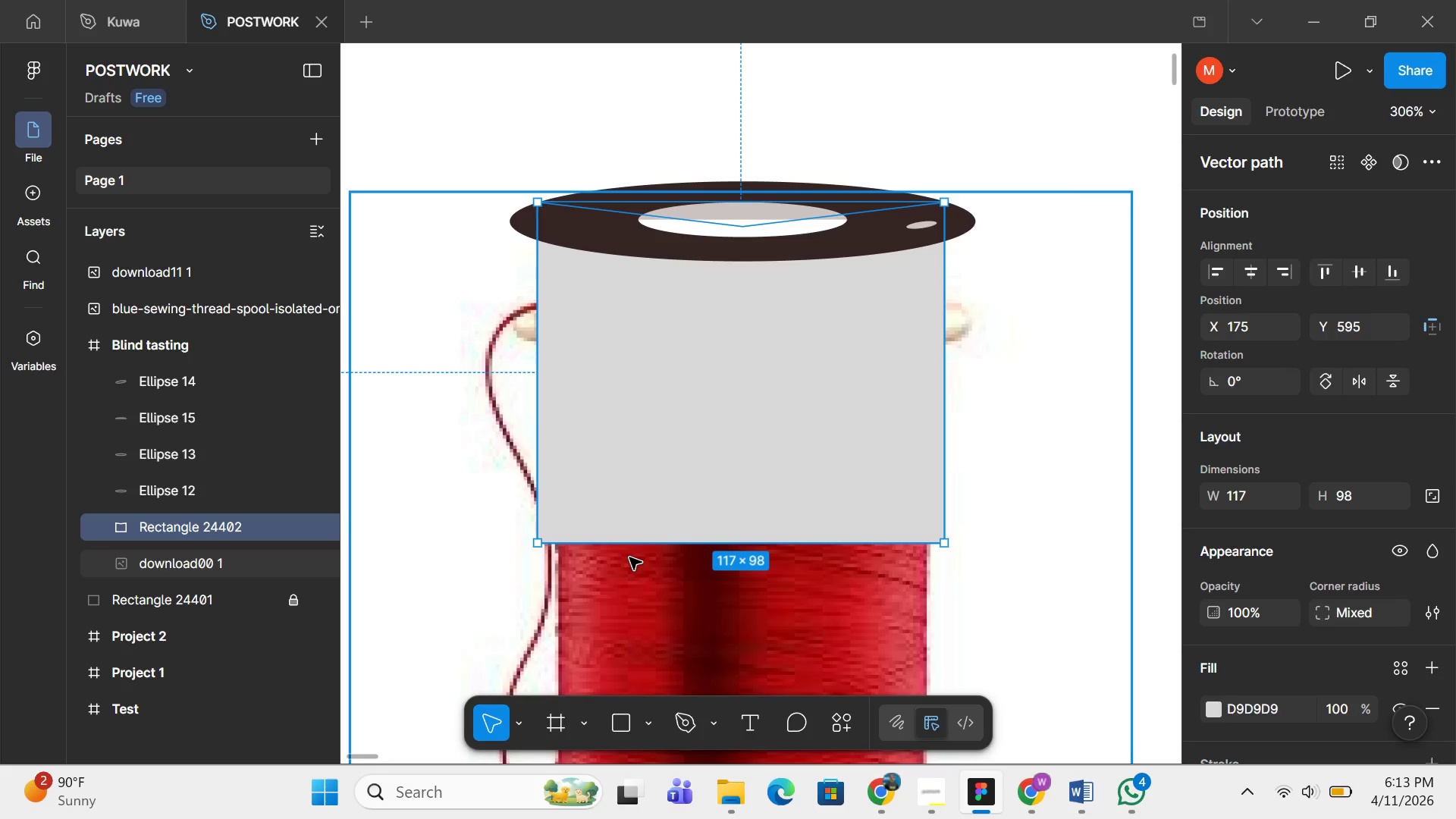 
scroll: coordinate [611, 449], scroll_direction: up, amount: 2.0
 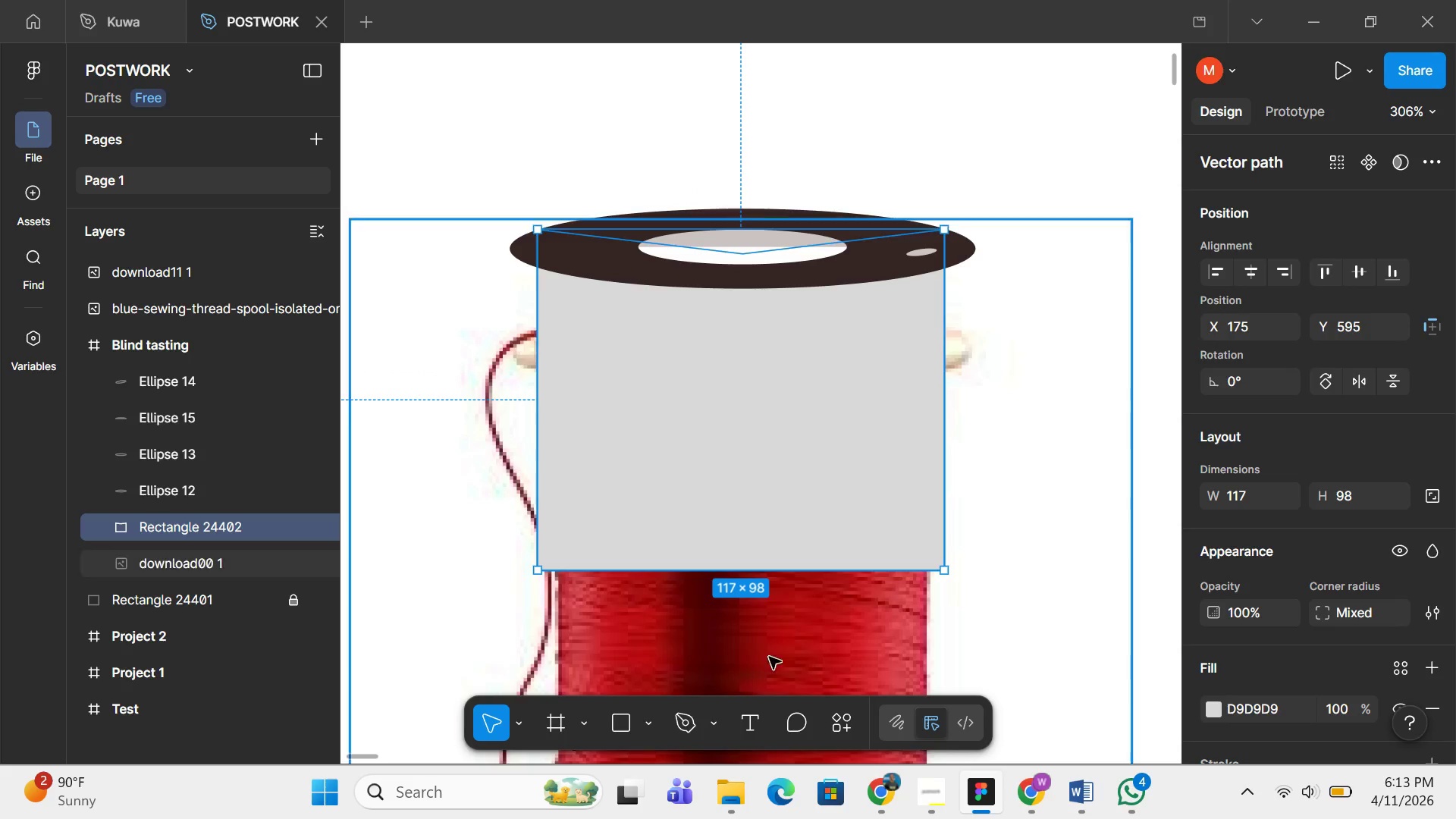 
left_click([886, 556])
 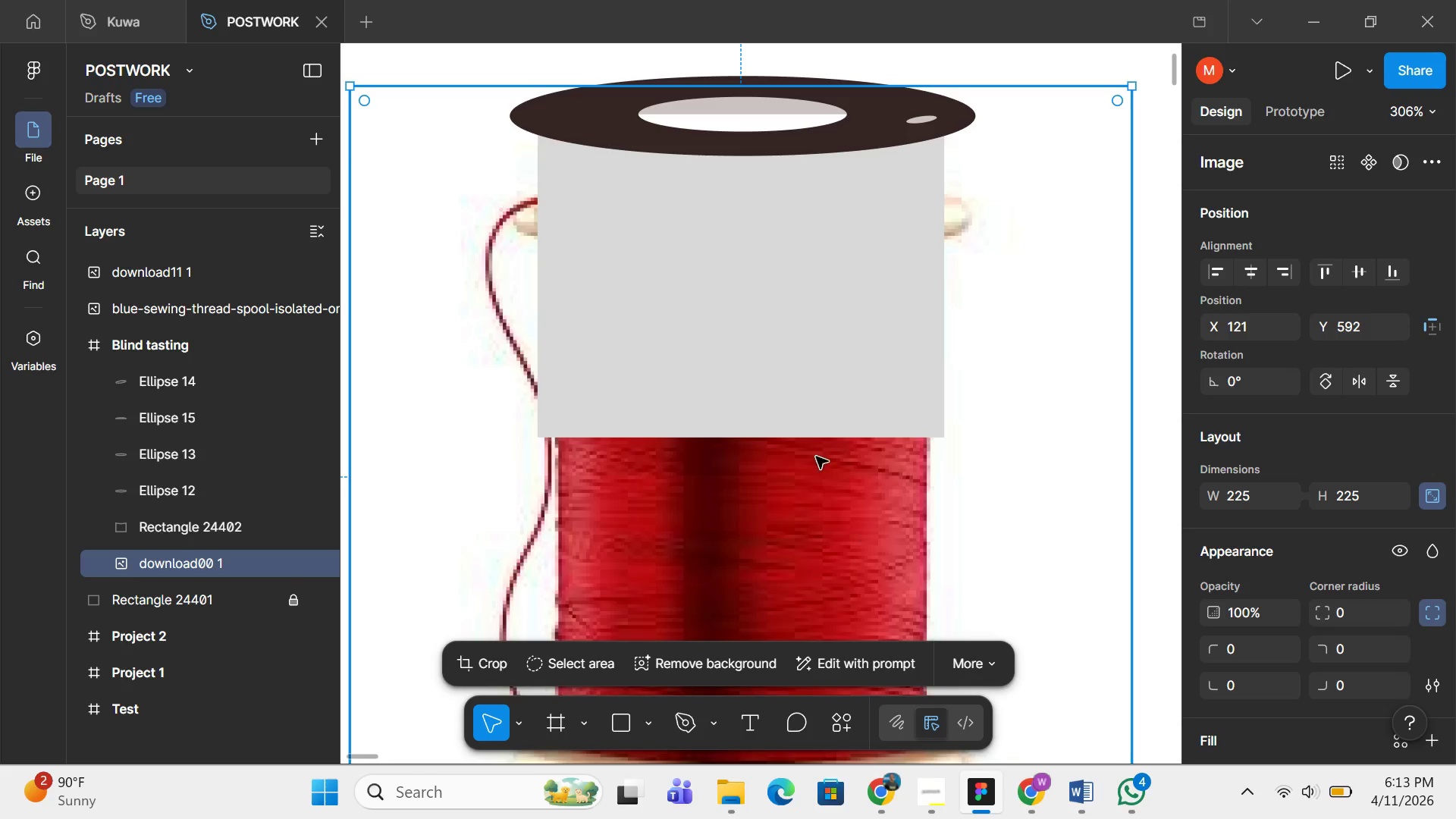 
scroll: coordinate [982, 530], scroll_direction: down, amount: 2.0
 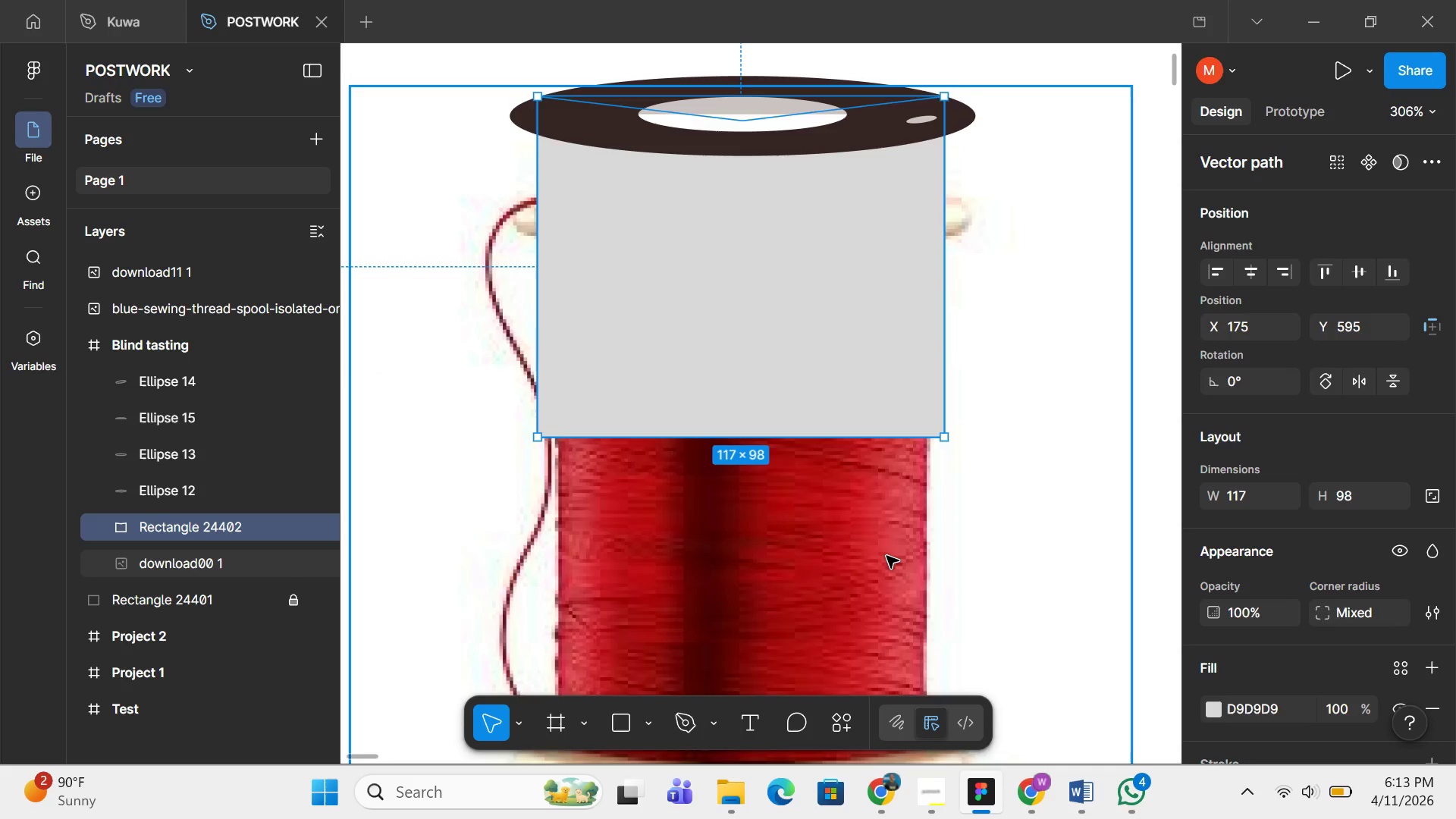 
left_click([804, 395])
 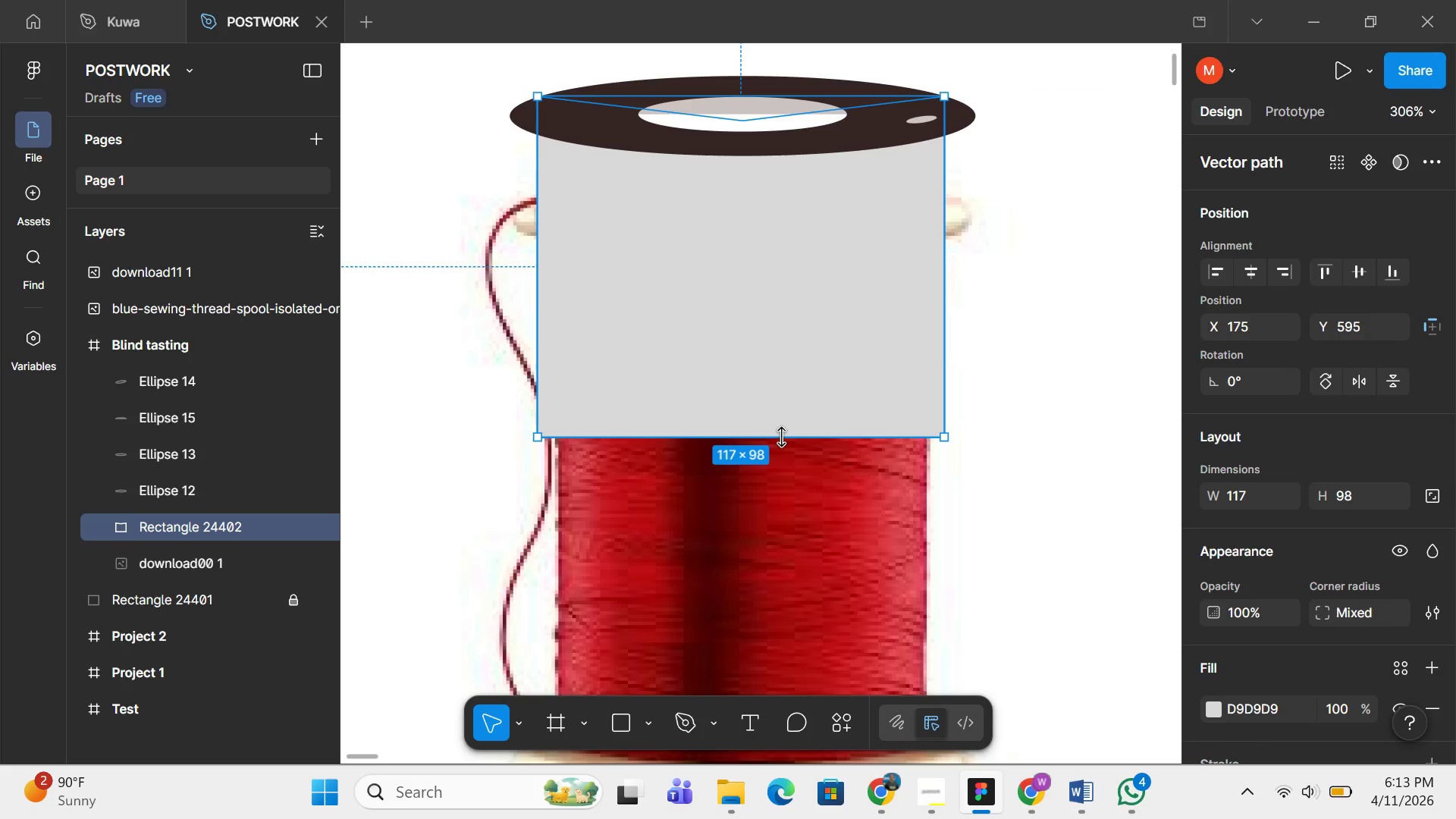 
left_click_drag(start_coordinate=[781, 437], to_coordinate=[774, 661])
 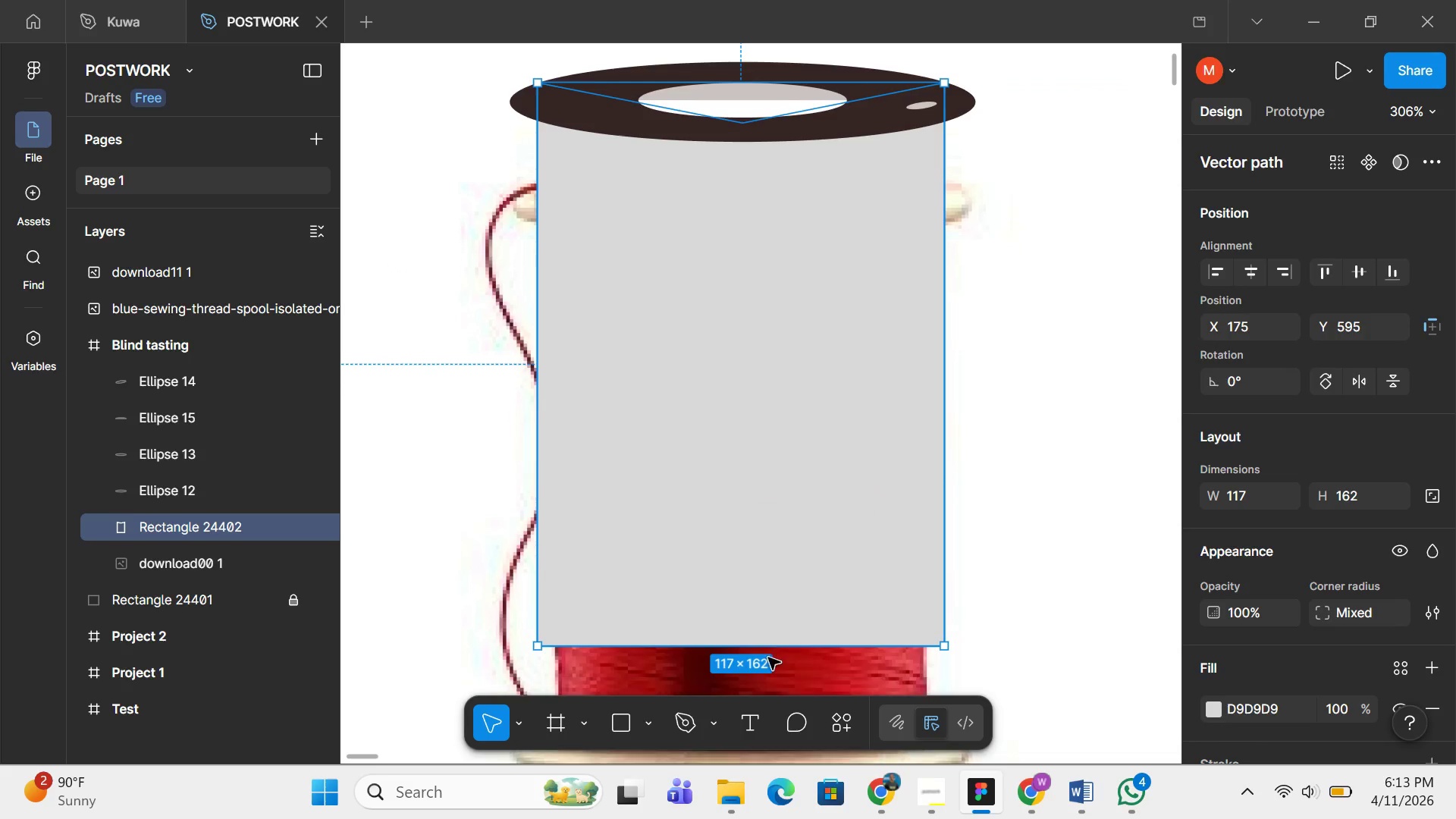 
scroll: coordinate [765, 599], scroll_direction: down, amount: 4.0
 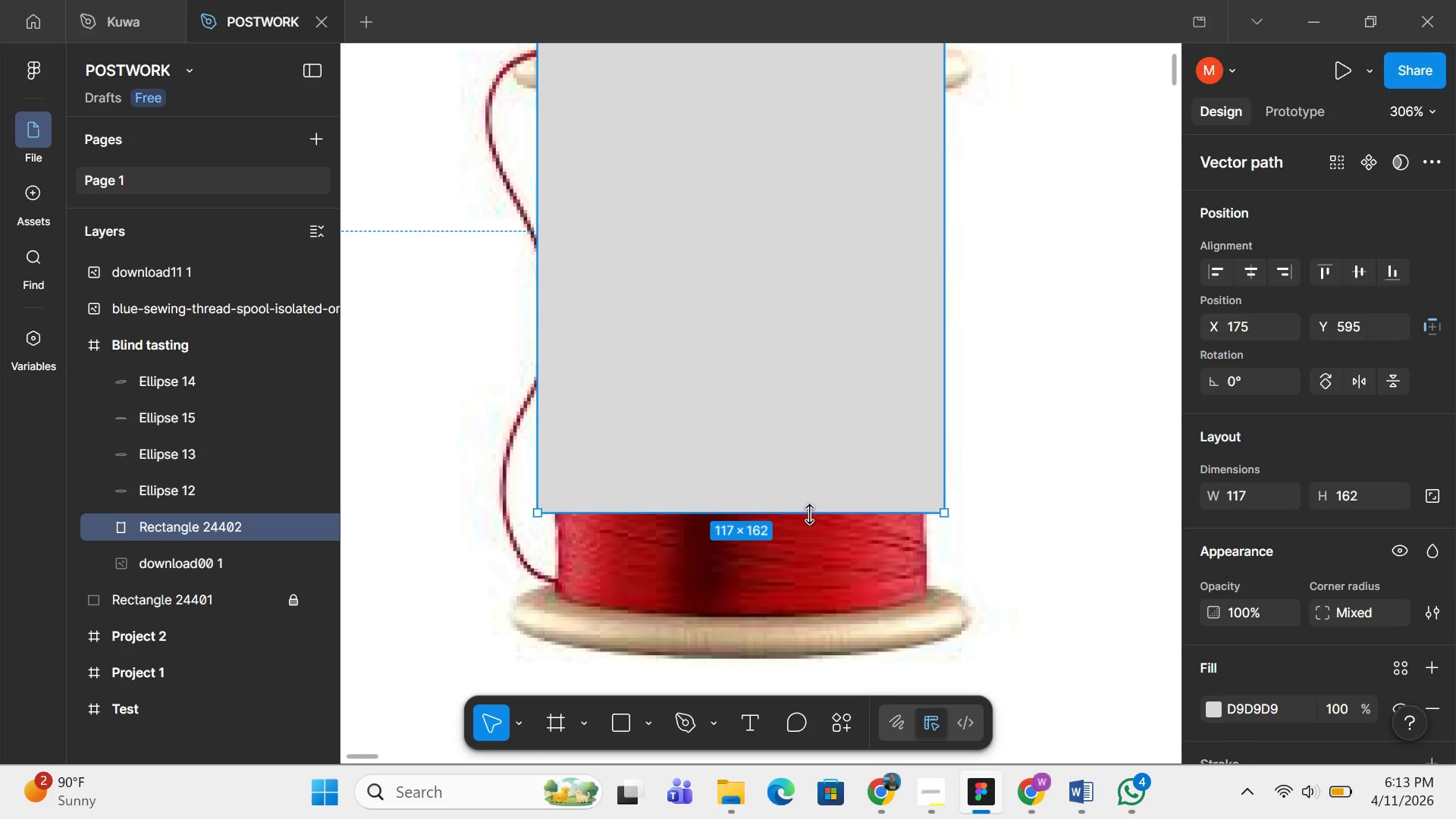 
scroll: coordinate [807, 514], scroll_direction: up, amount: 3.0
 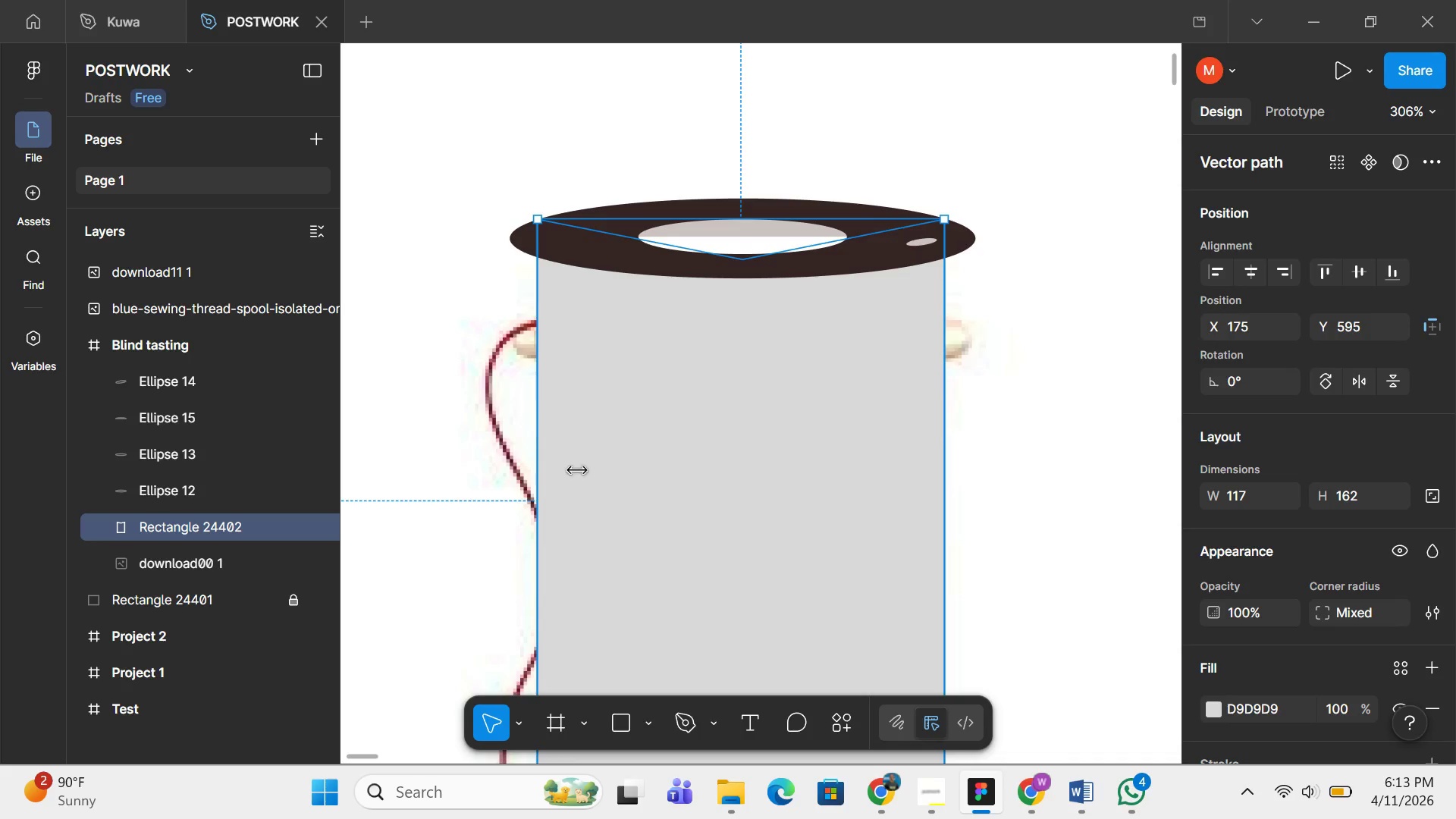 
left_click([970, 413])
 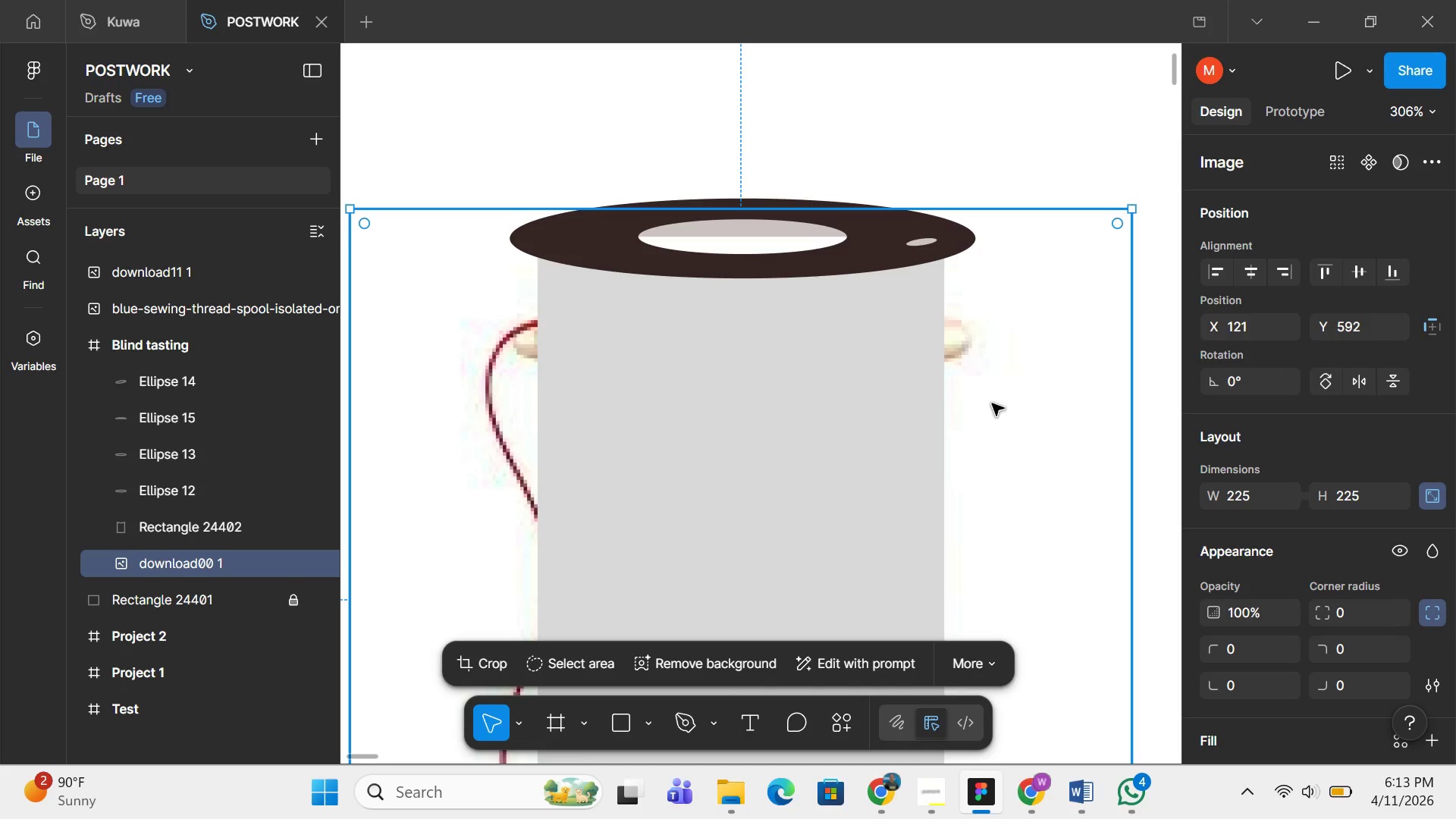 
left_click_drag(start_coordinate=[992, 403], to_coordinate=[1117, 336])
 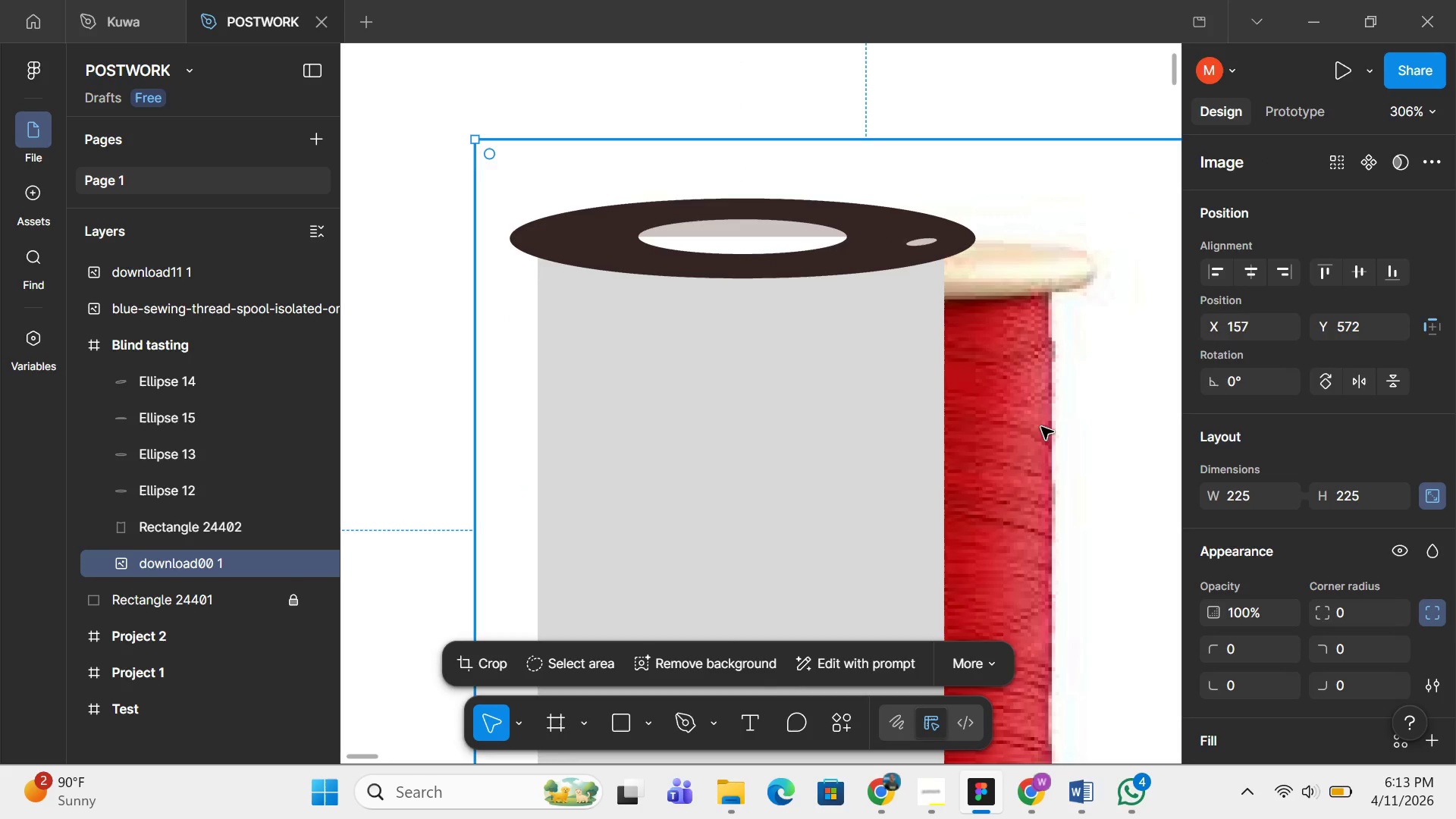 
left_click_drag(start_coordinate=[996, 431], to_coordinate=[1121, 435])
 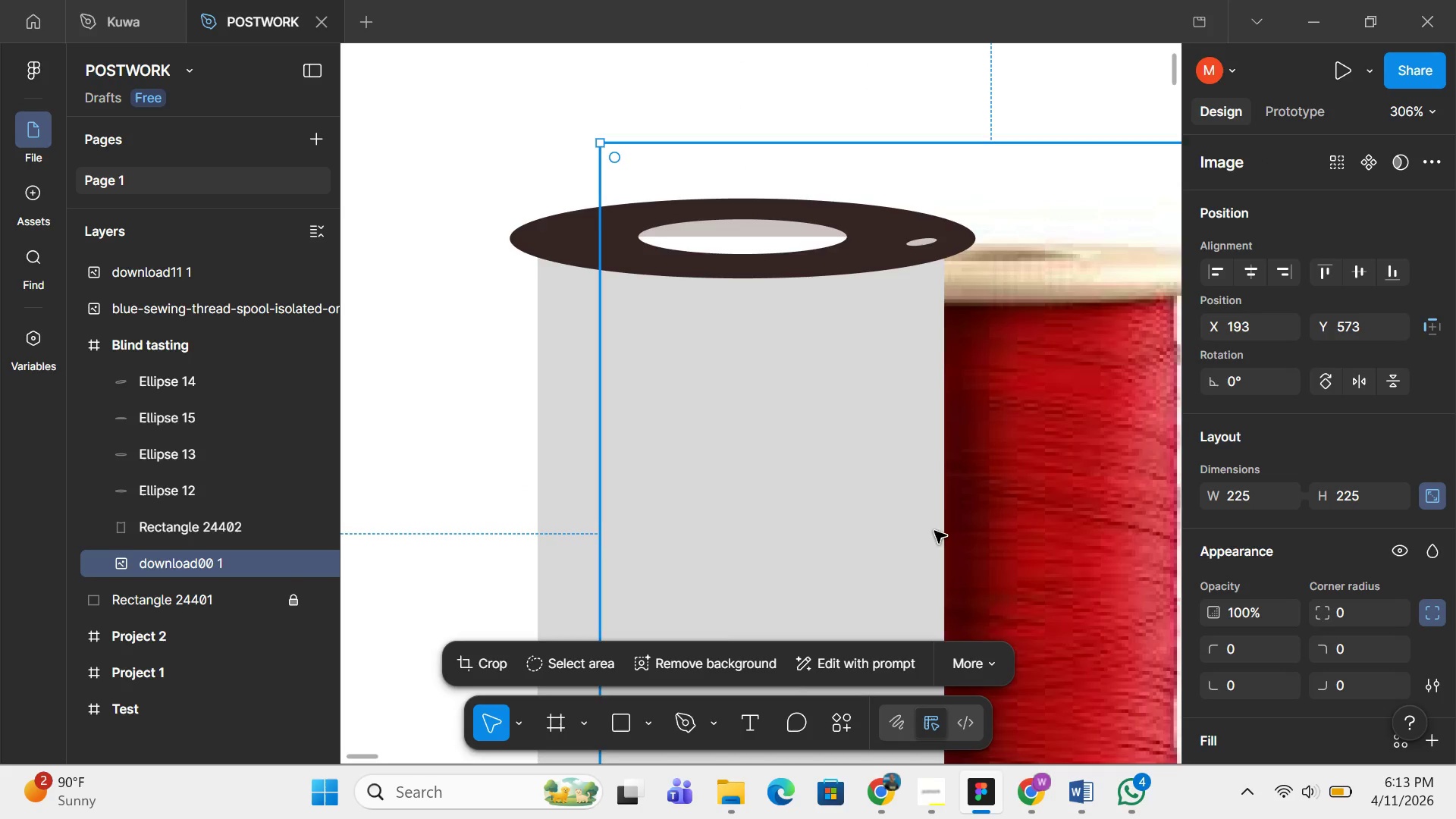 
hold_key(key=ControlLeft, duration=0.47)
scroll: coordinate [924, 531], scroll_direction: down, amount: 4.0
 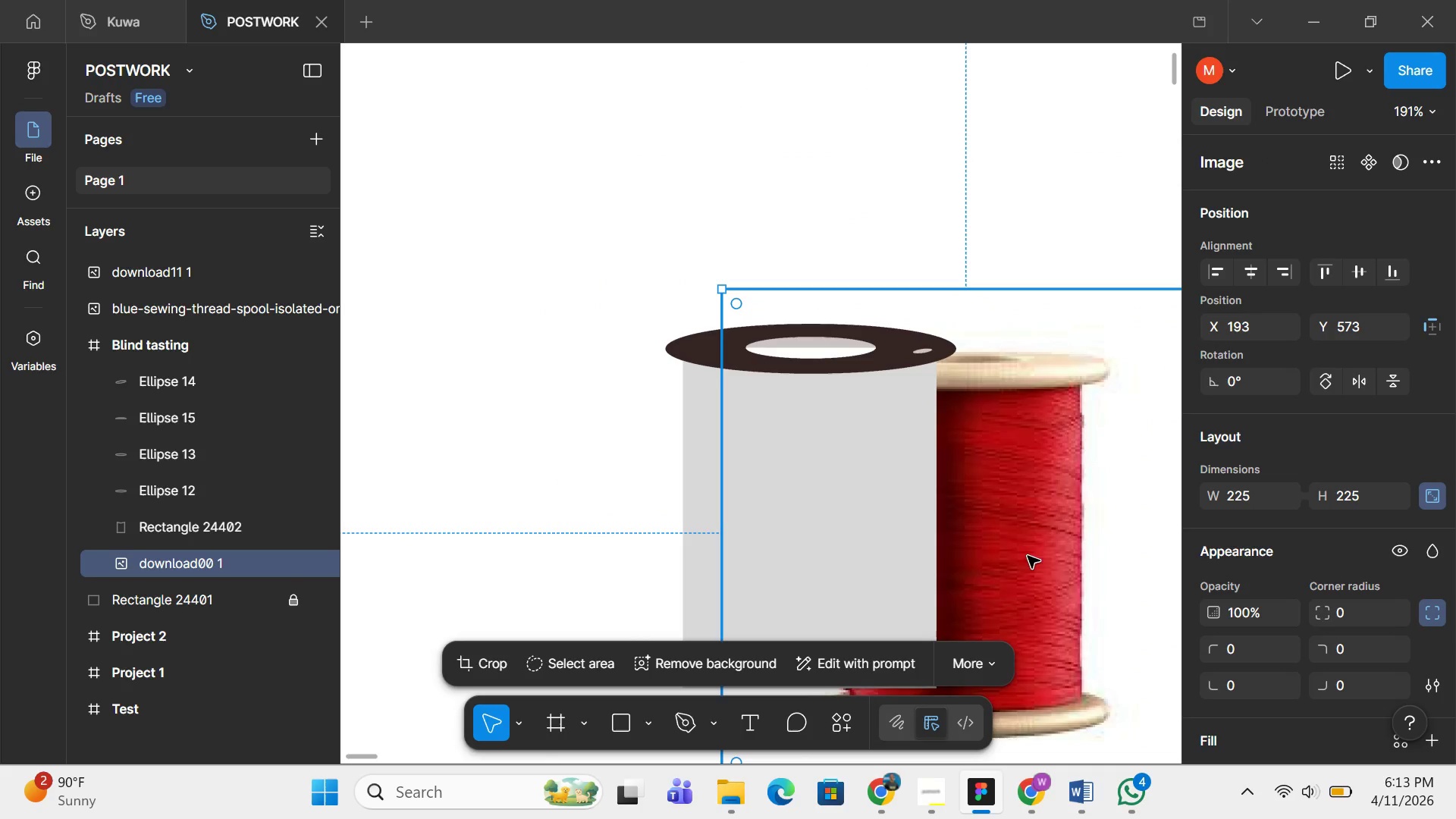 
left_click_drag(start_coordinate=[1029, 556], to_coordinate=[1178, 532])
 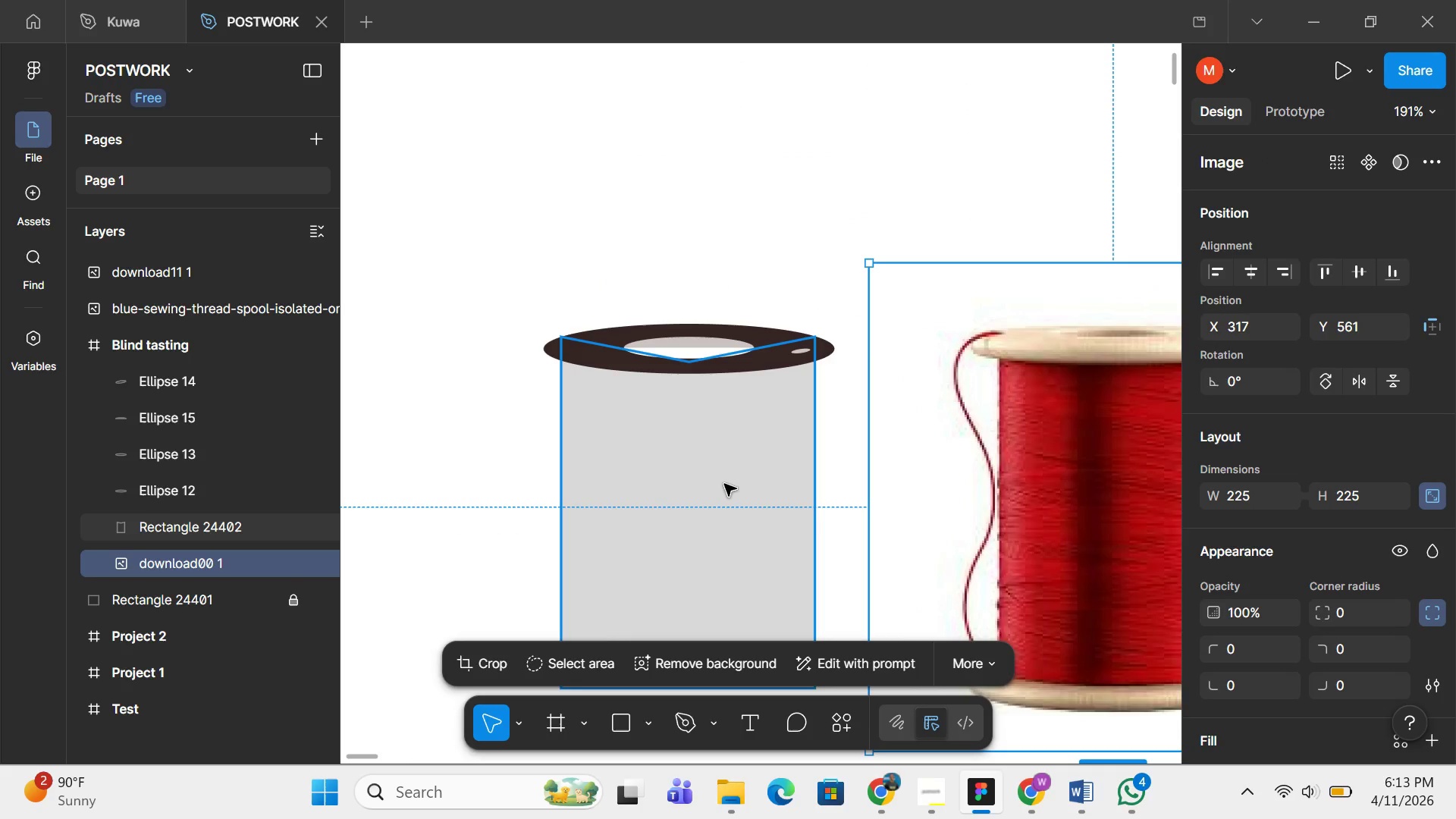 
left_click([737, 477])
 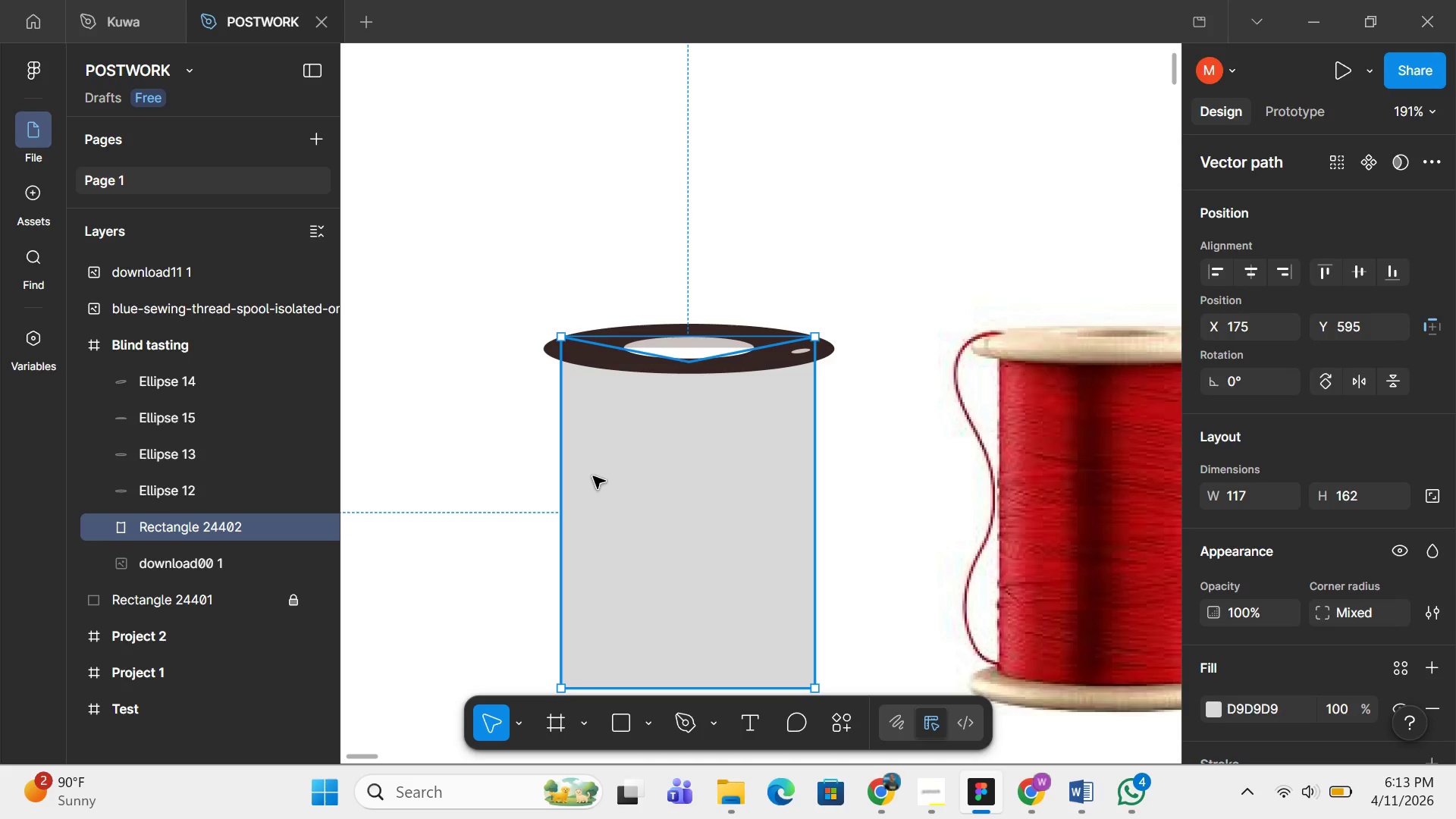 
key(P)
 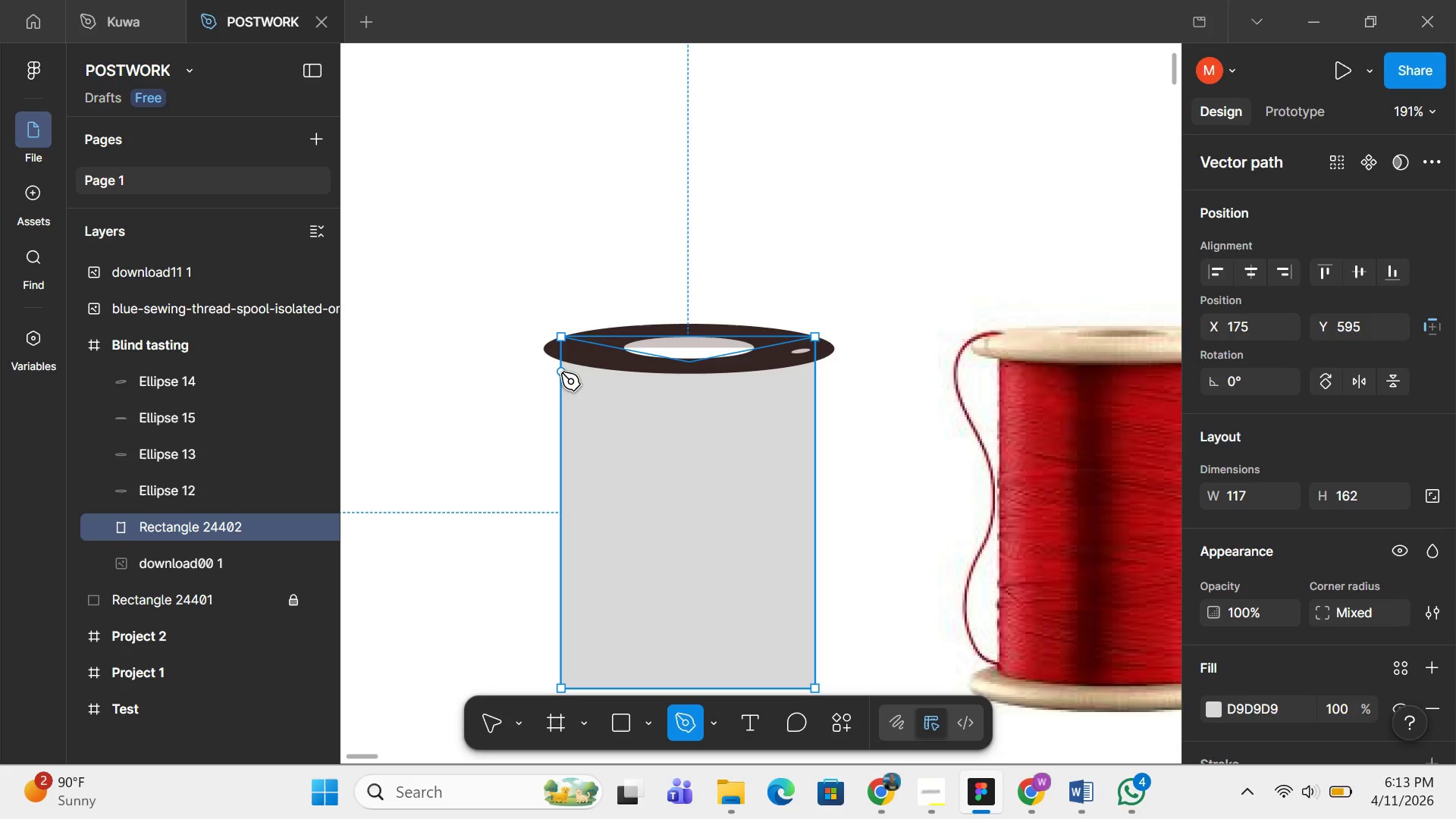 
wait(5.98)
 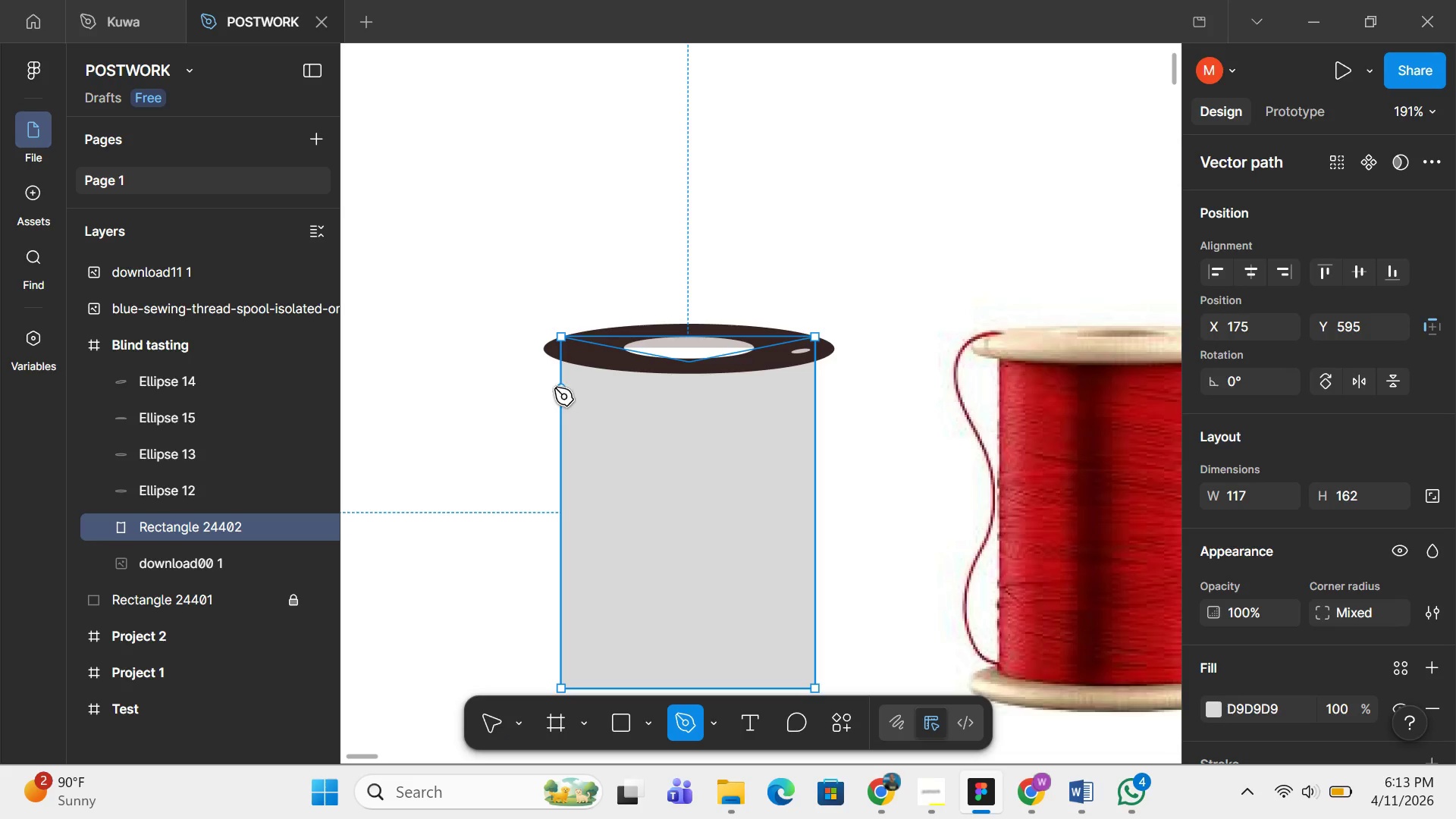 
left_click_drag(start_coordinate=[561, 372], to_coordinate=[812, 400])
 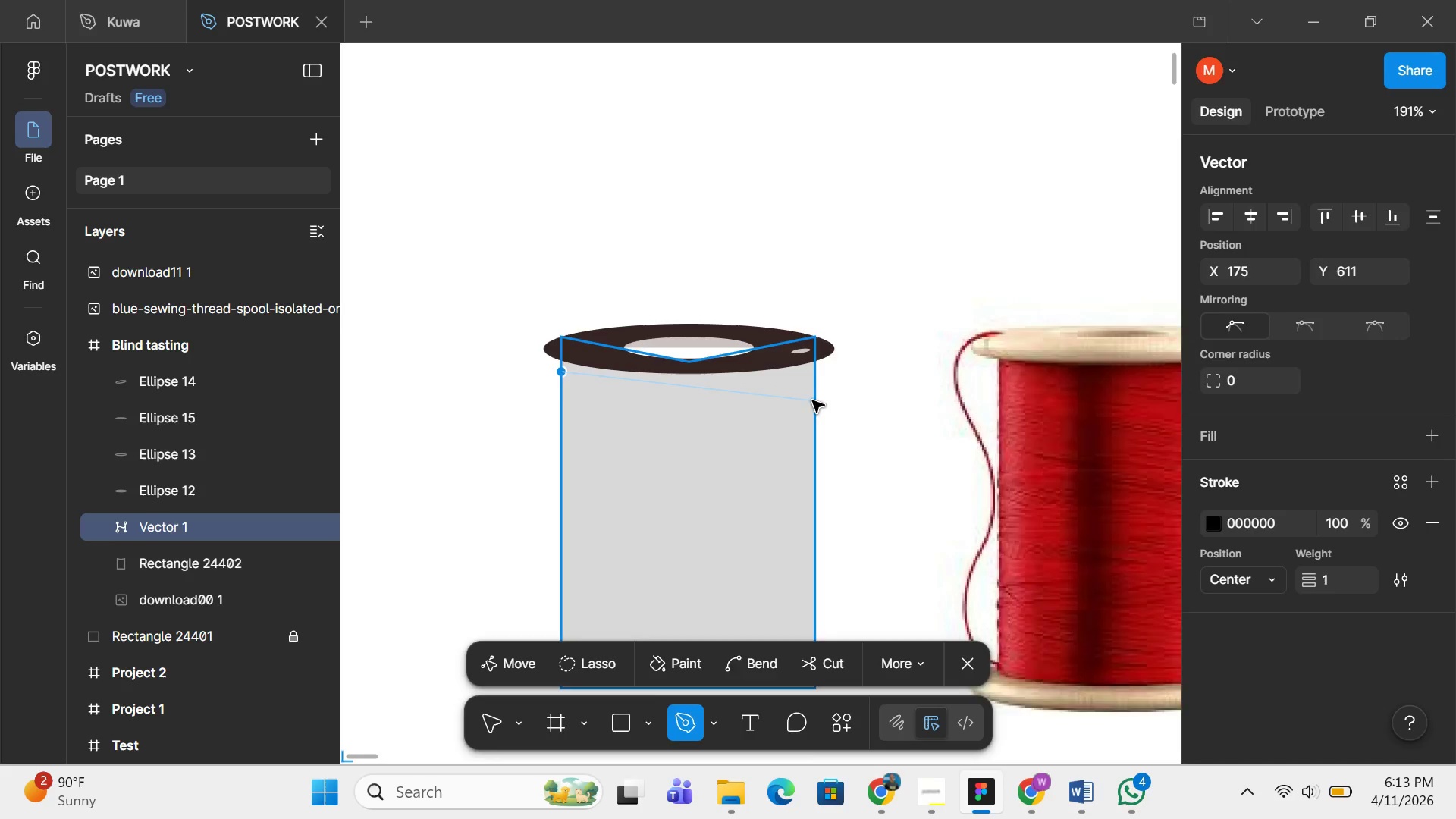 
hold_key(key=ControlLeft, duration=1.3)
scroll: coordinate [812, 400], scroll_direction: up, amount: 14.0
 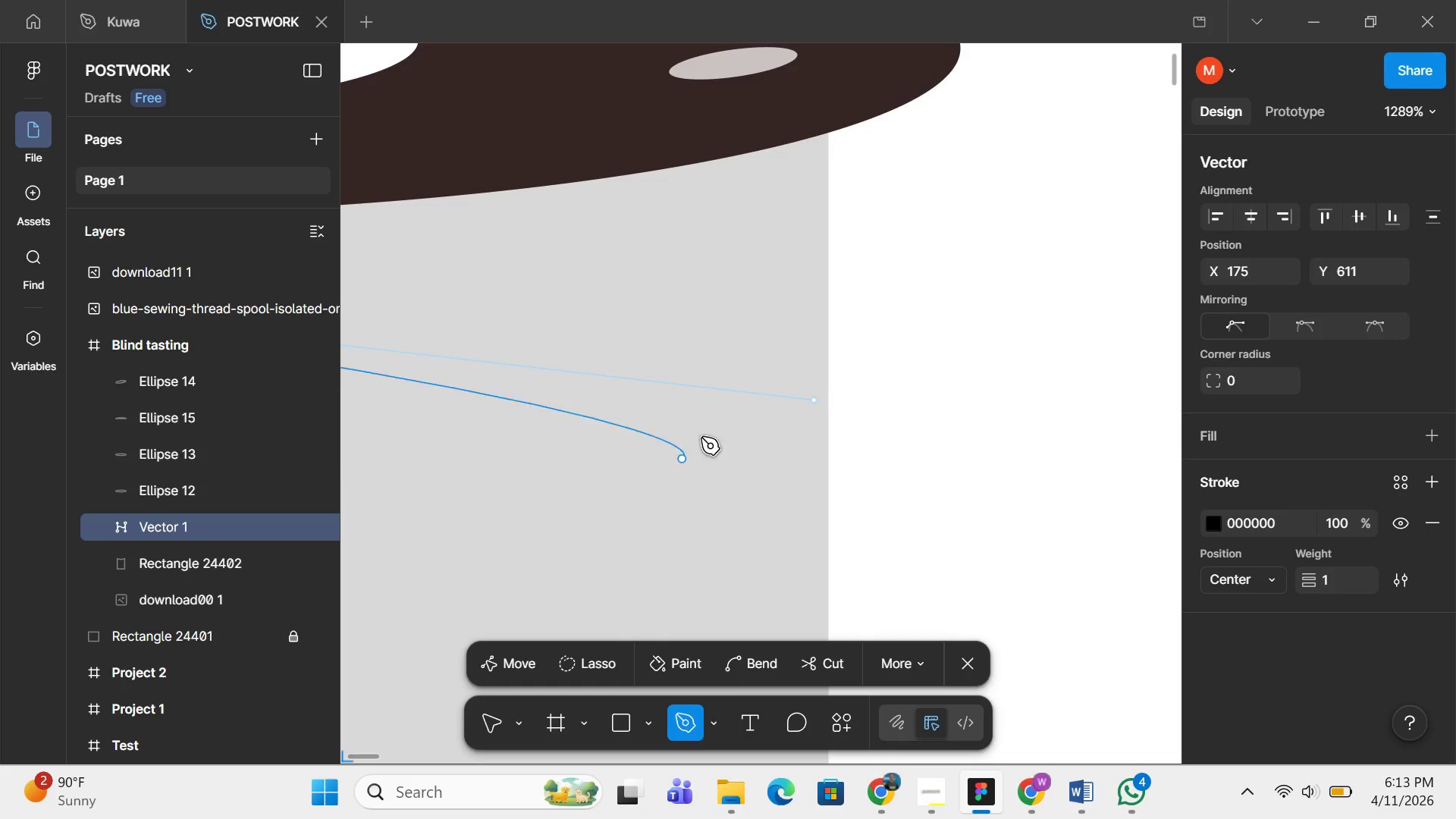 
key(V)
 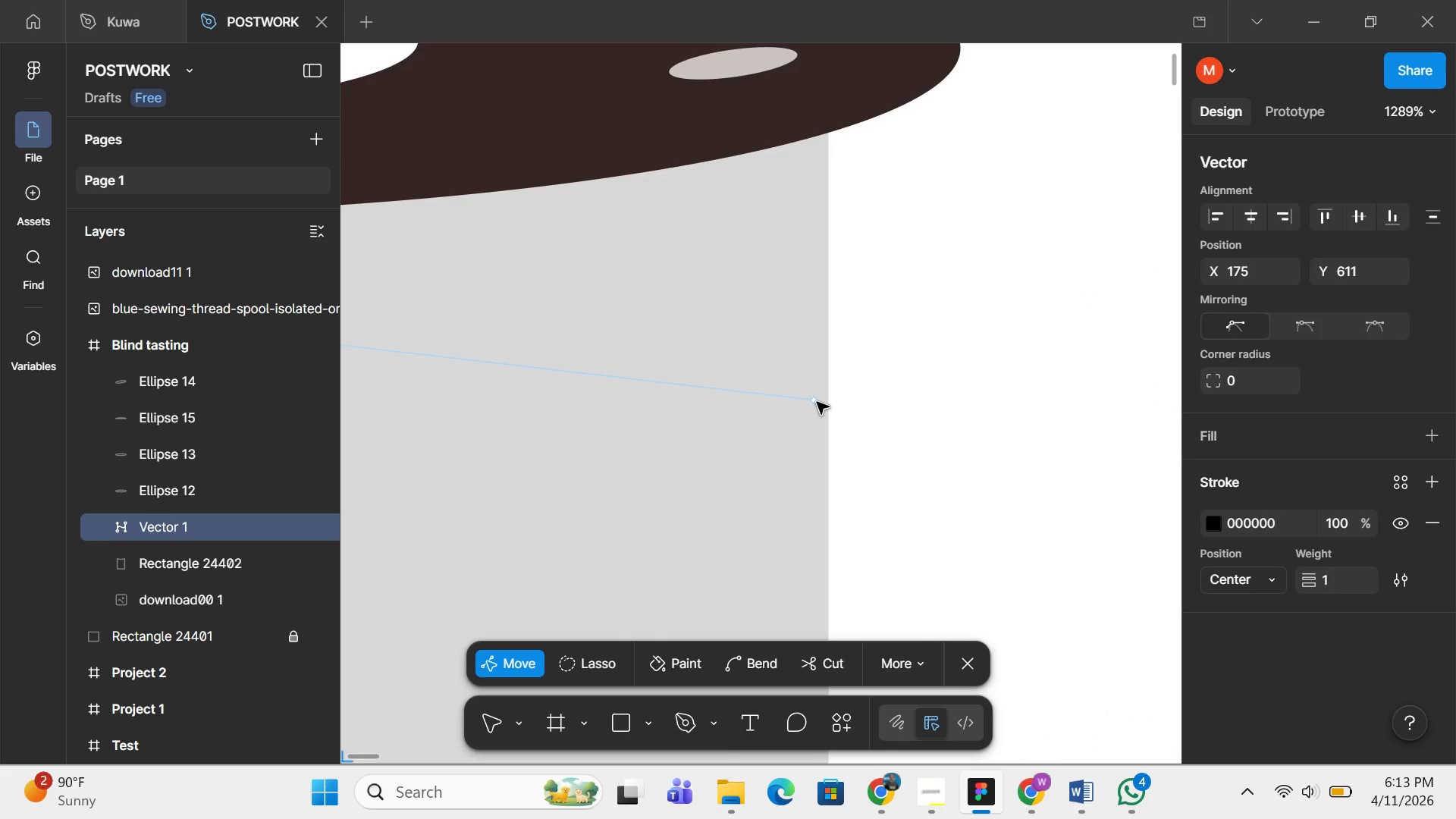 
left_click_drag(start_coordinate=[817, 402], to_coordinate=[829, 410])
 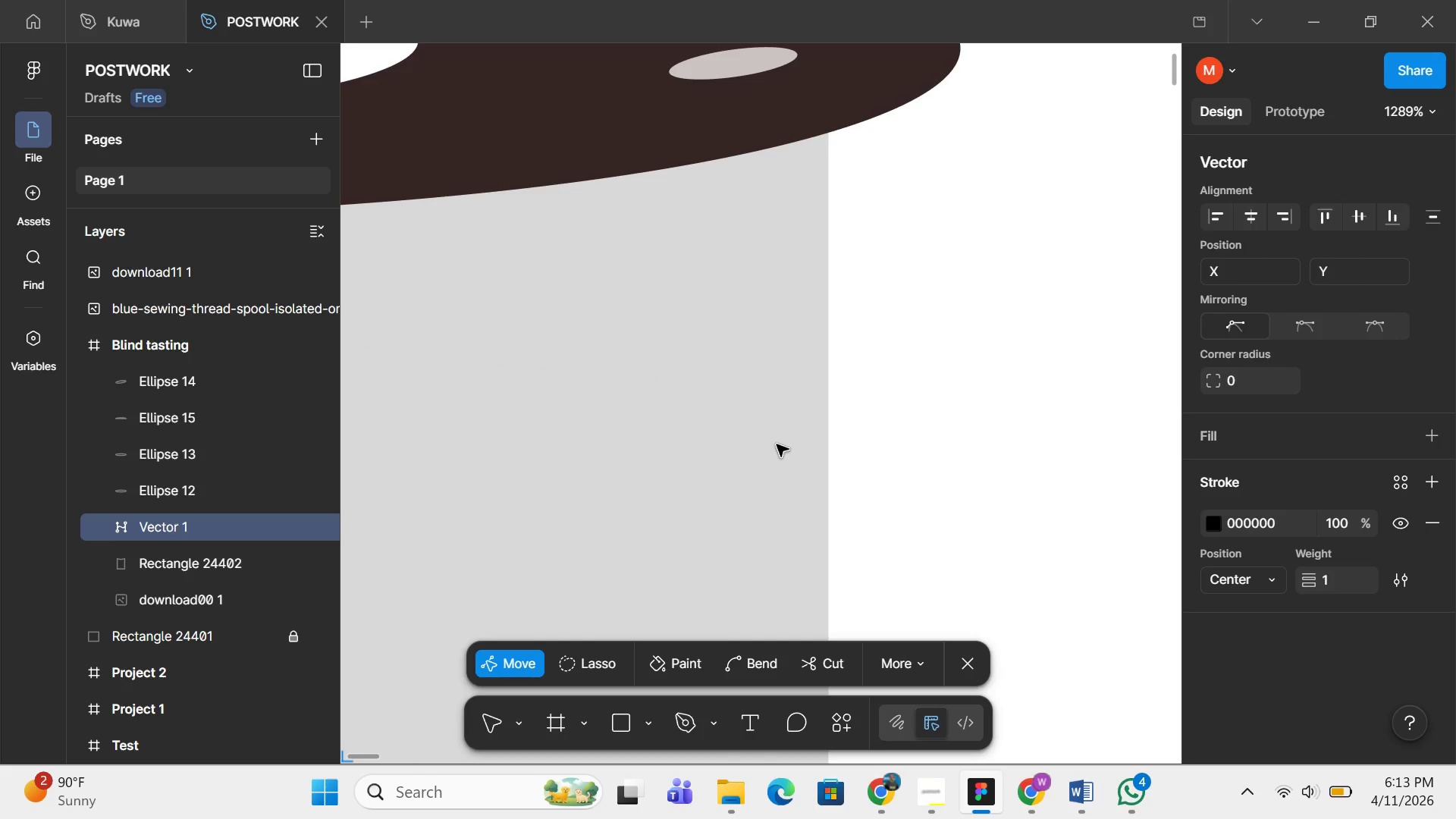 
hold_key(key=ControlLeft, duration=0.89)
scroll: coordinate [802, 435], scroll_direction: down, amount: 10.0
 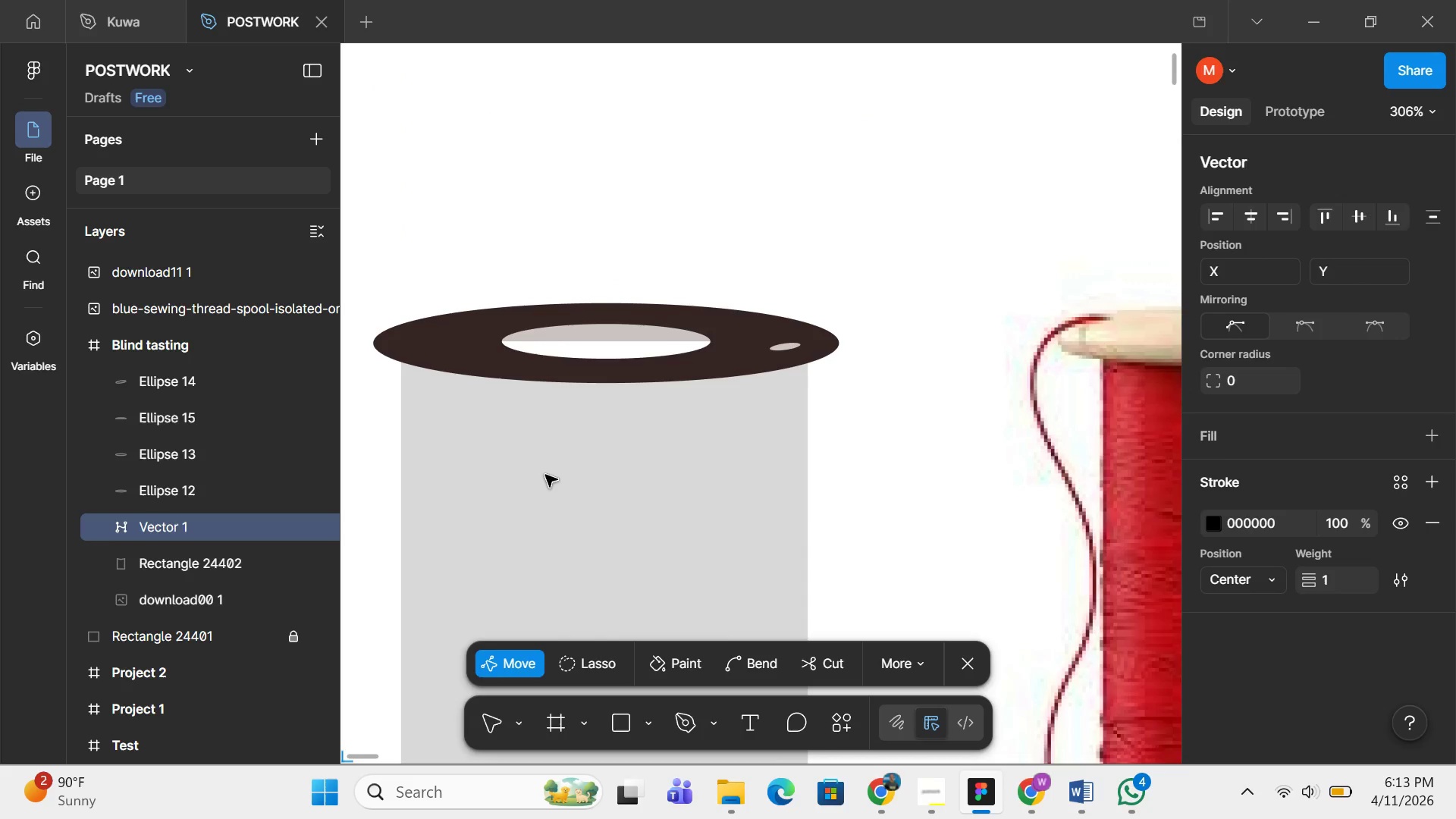 
key(L)
 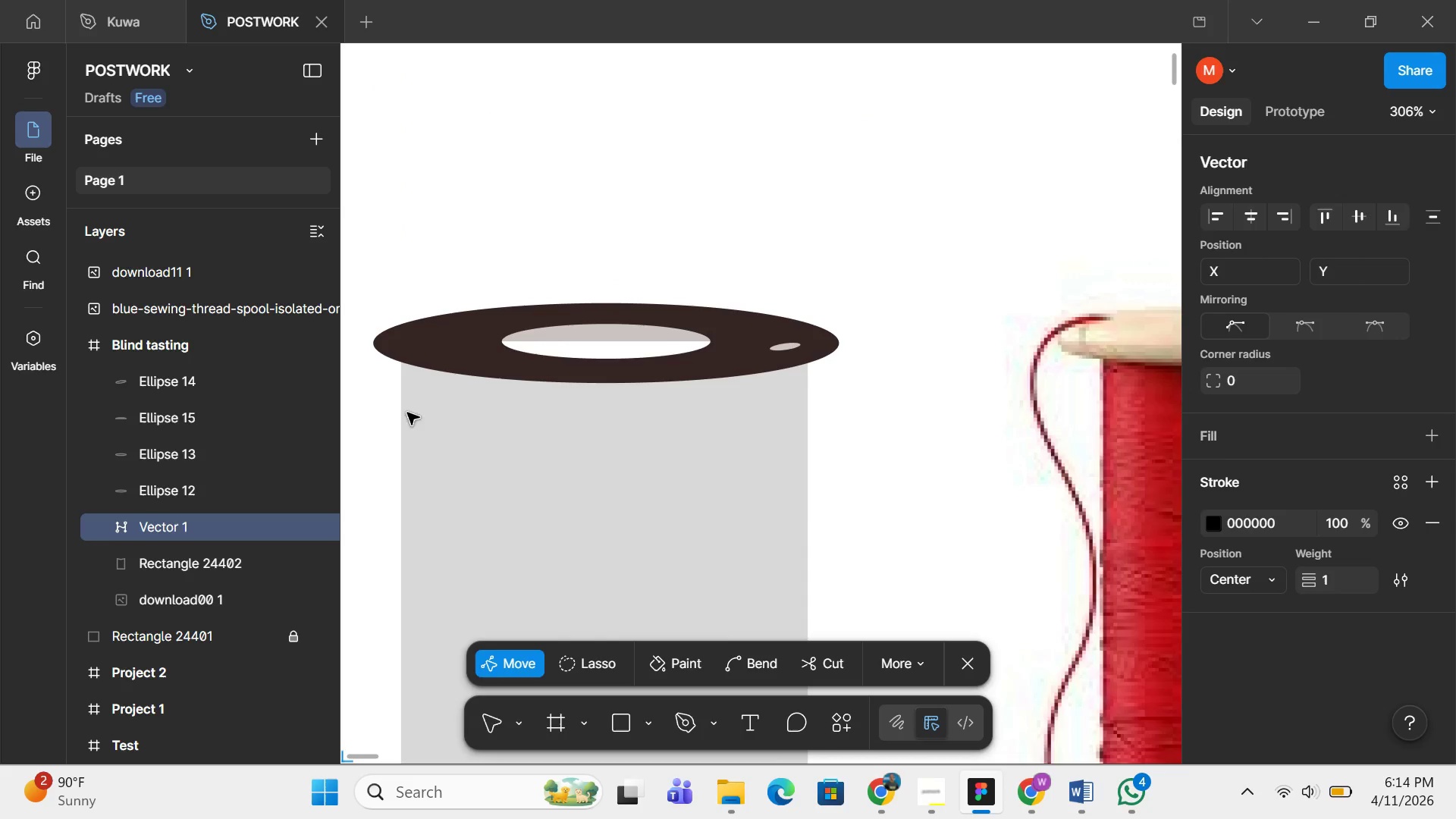 
left_click([384, 432])
 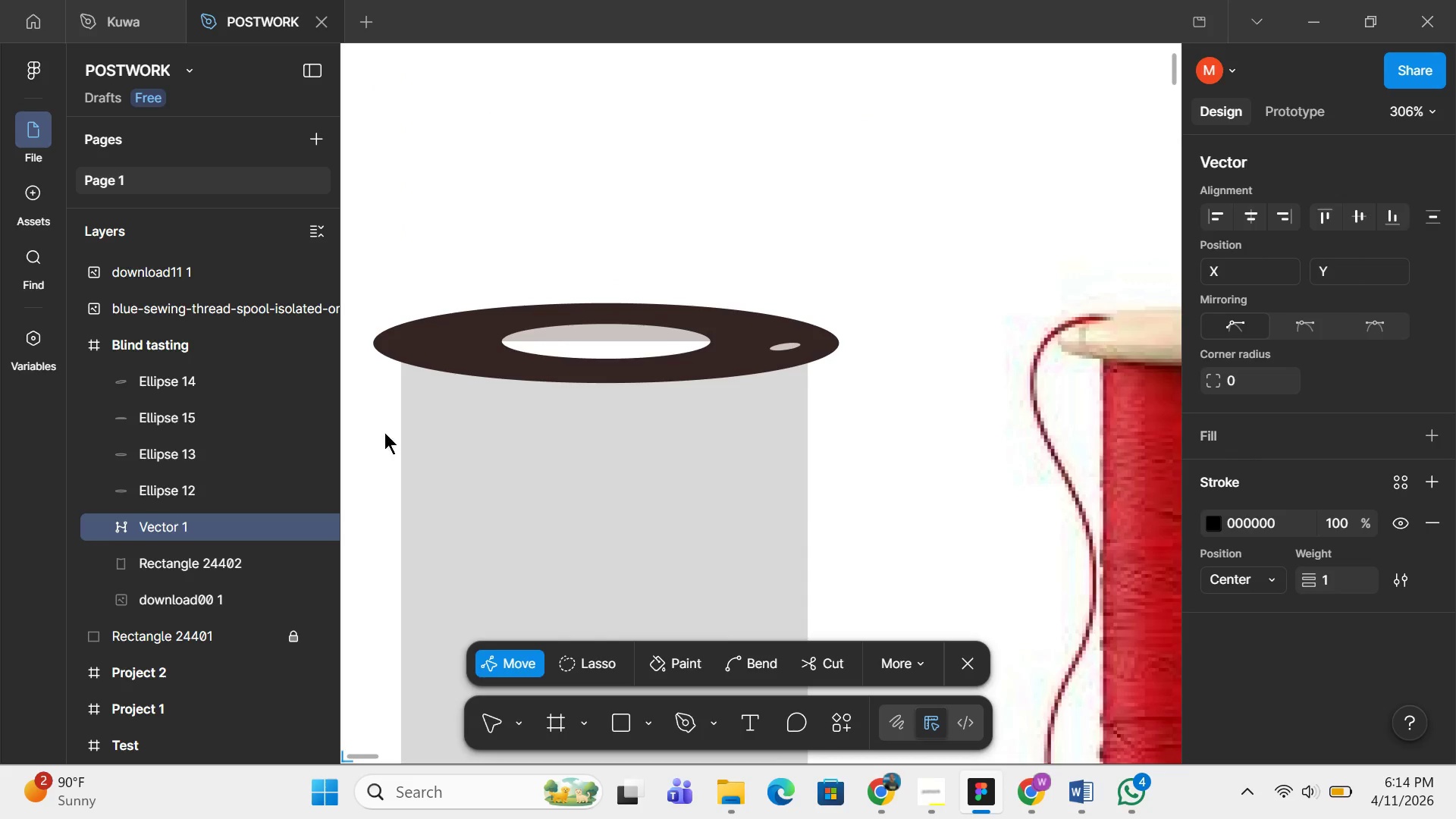 
double_click([384, 432])
 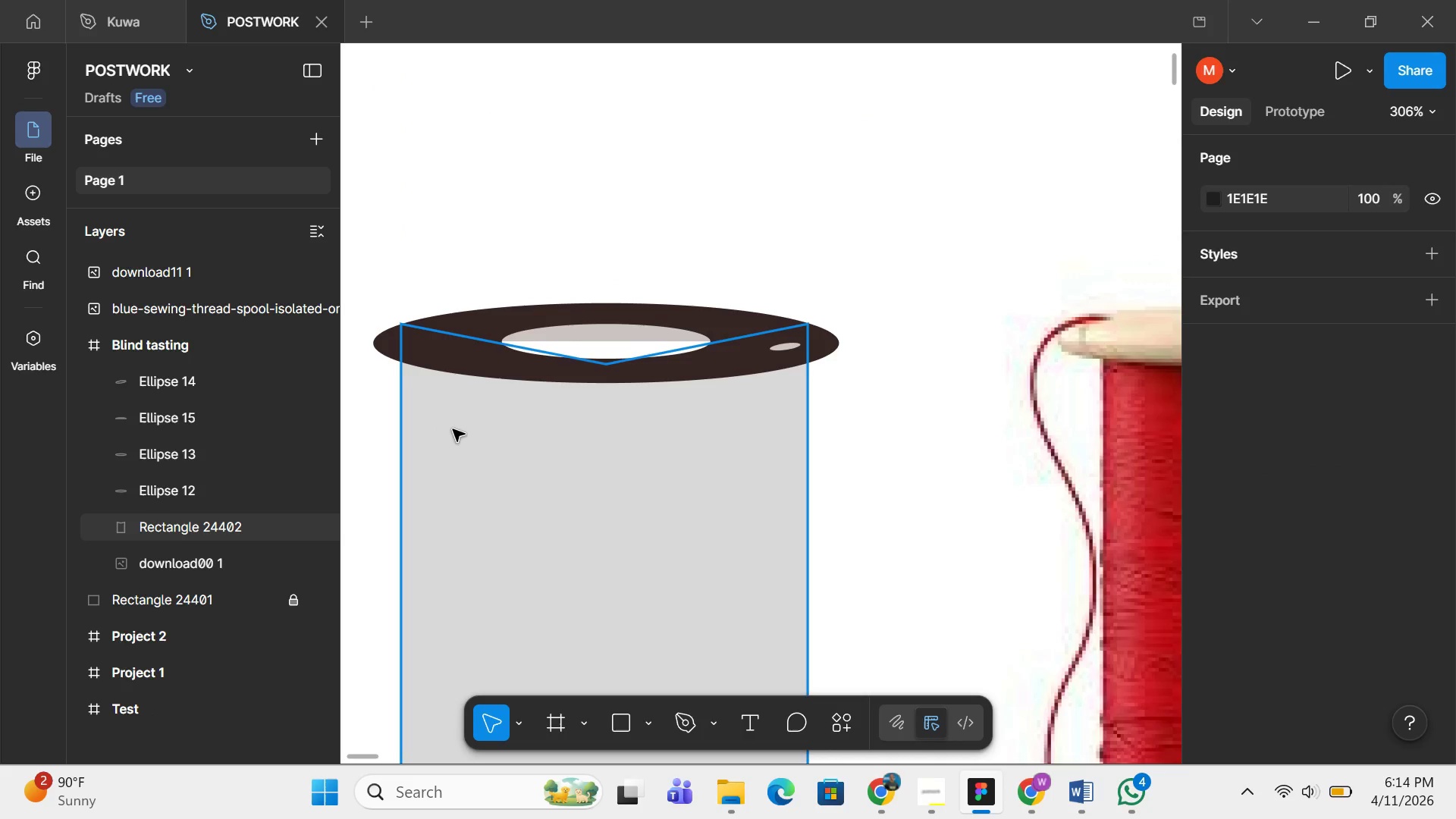 
left_click([453, 429])
 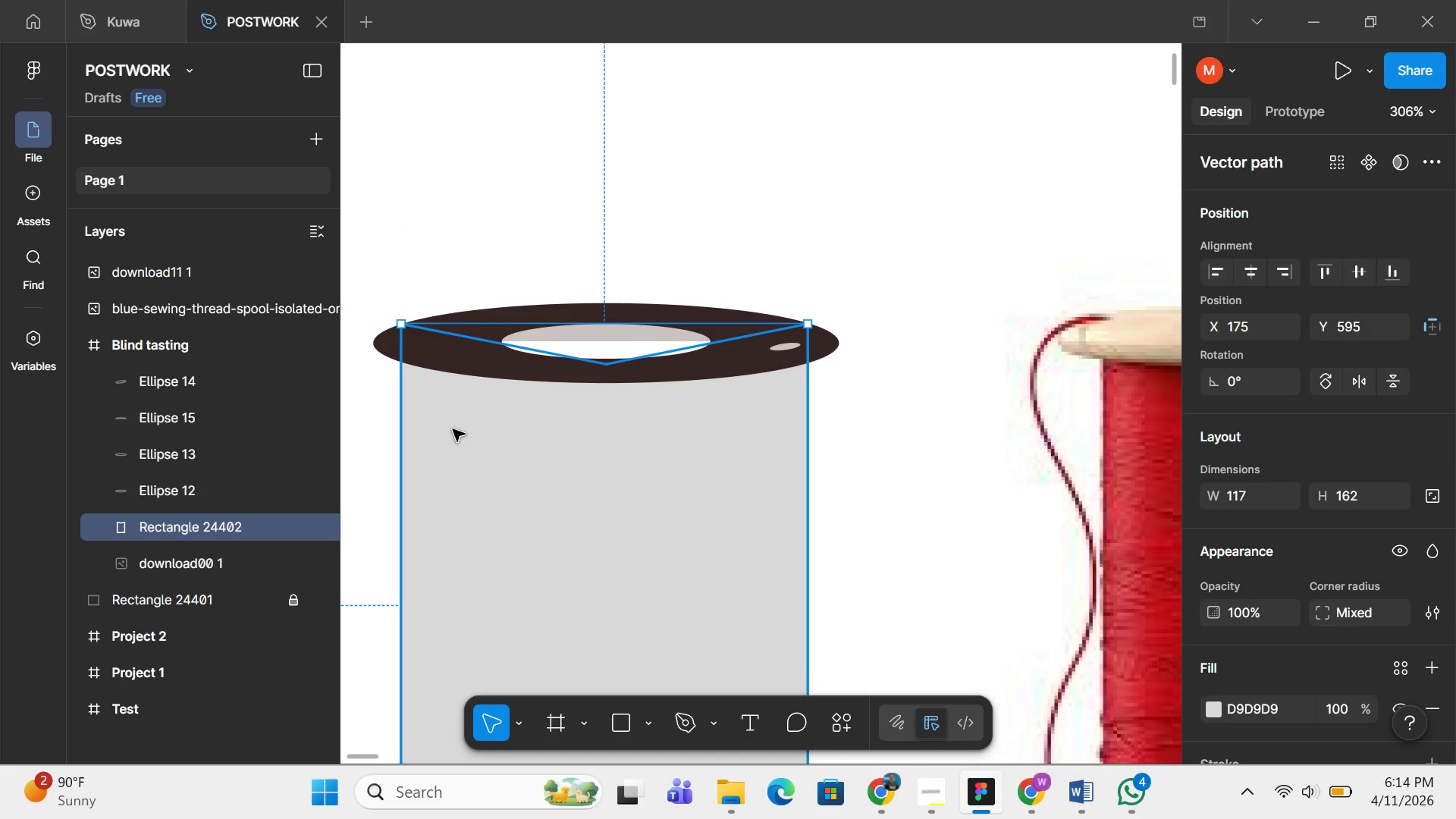 
key(L)
 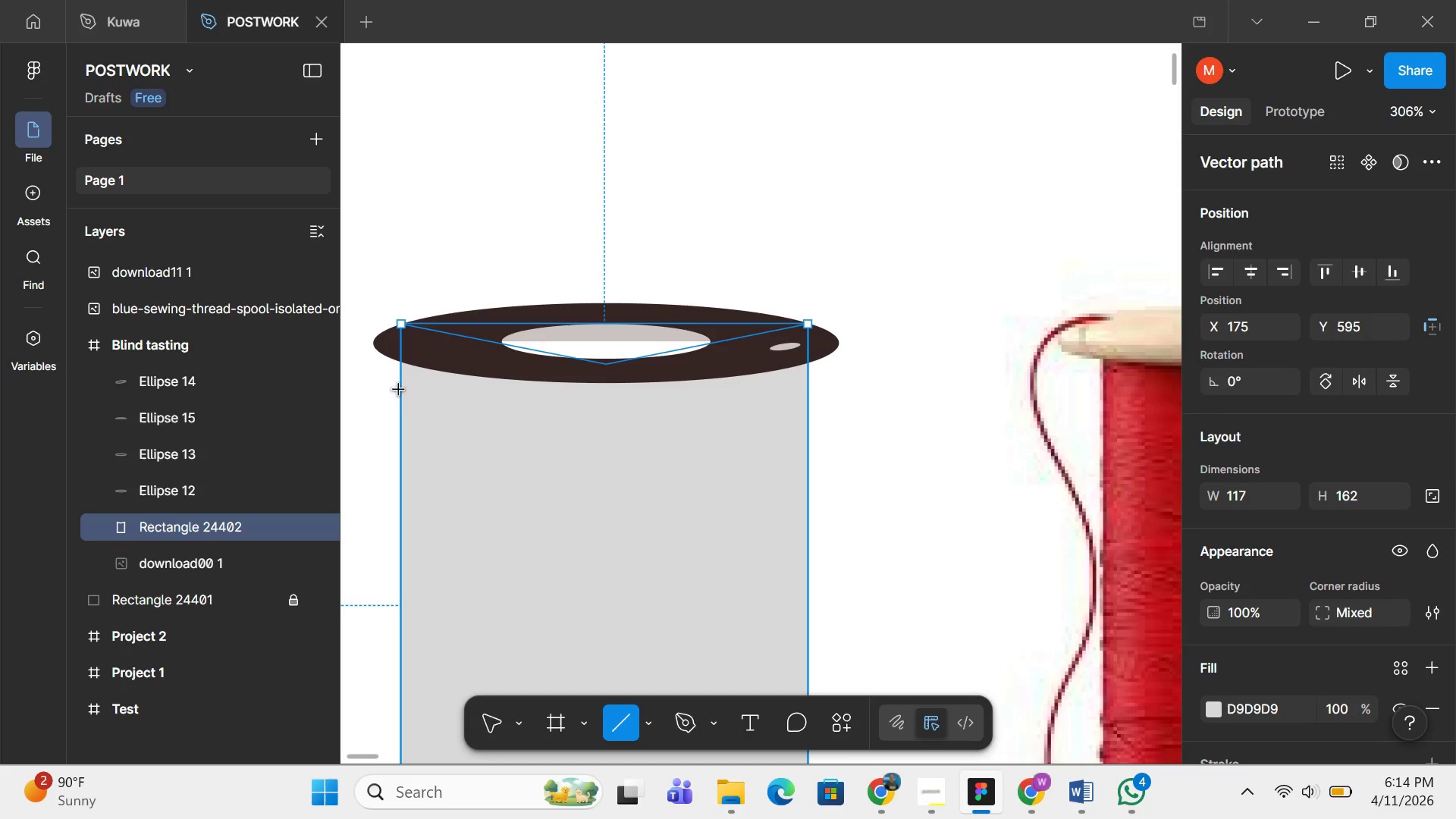 
left_click_drag(start_coordinate=[400, 389], to_coordinate=[806, 433])
 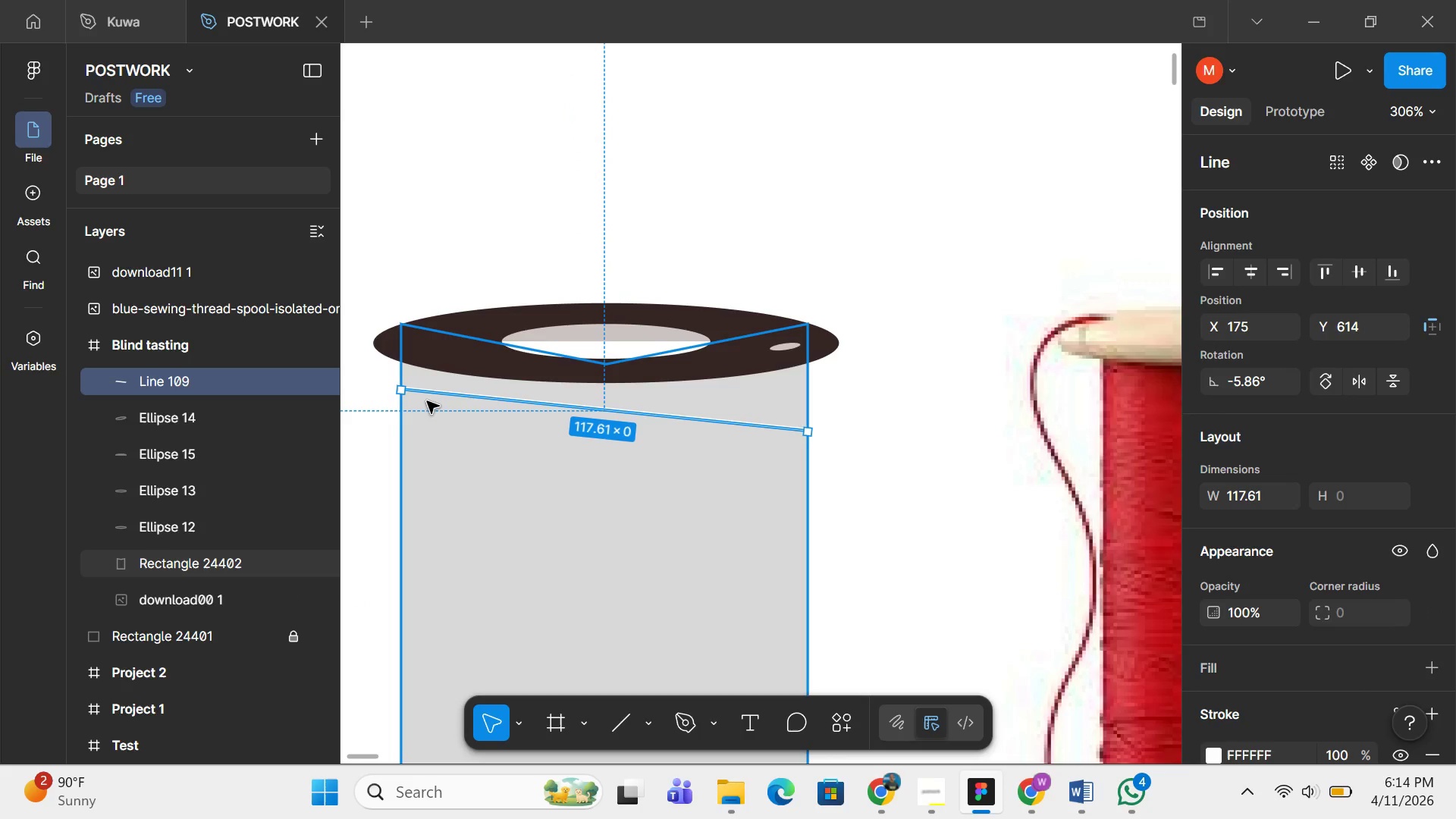 
hold_key(key=ControlLeft, duration=1.52)
hold_key(key=ControlLeft, duration=0.33)
scroll: coordinate [401, 391], scroll_direction: up, amount: 23.0
 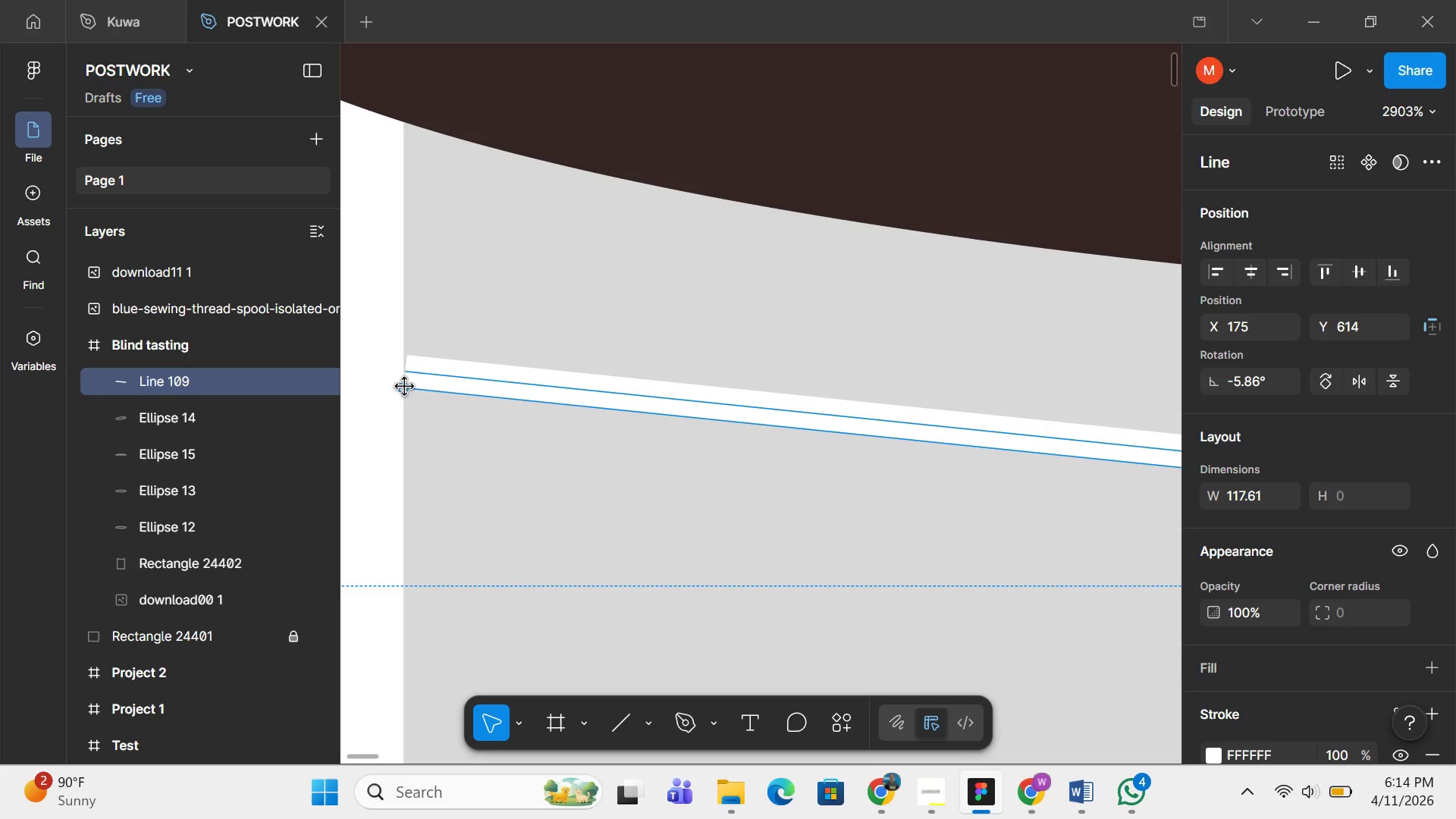 
wait(9.43)
 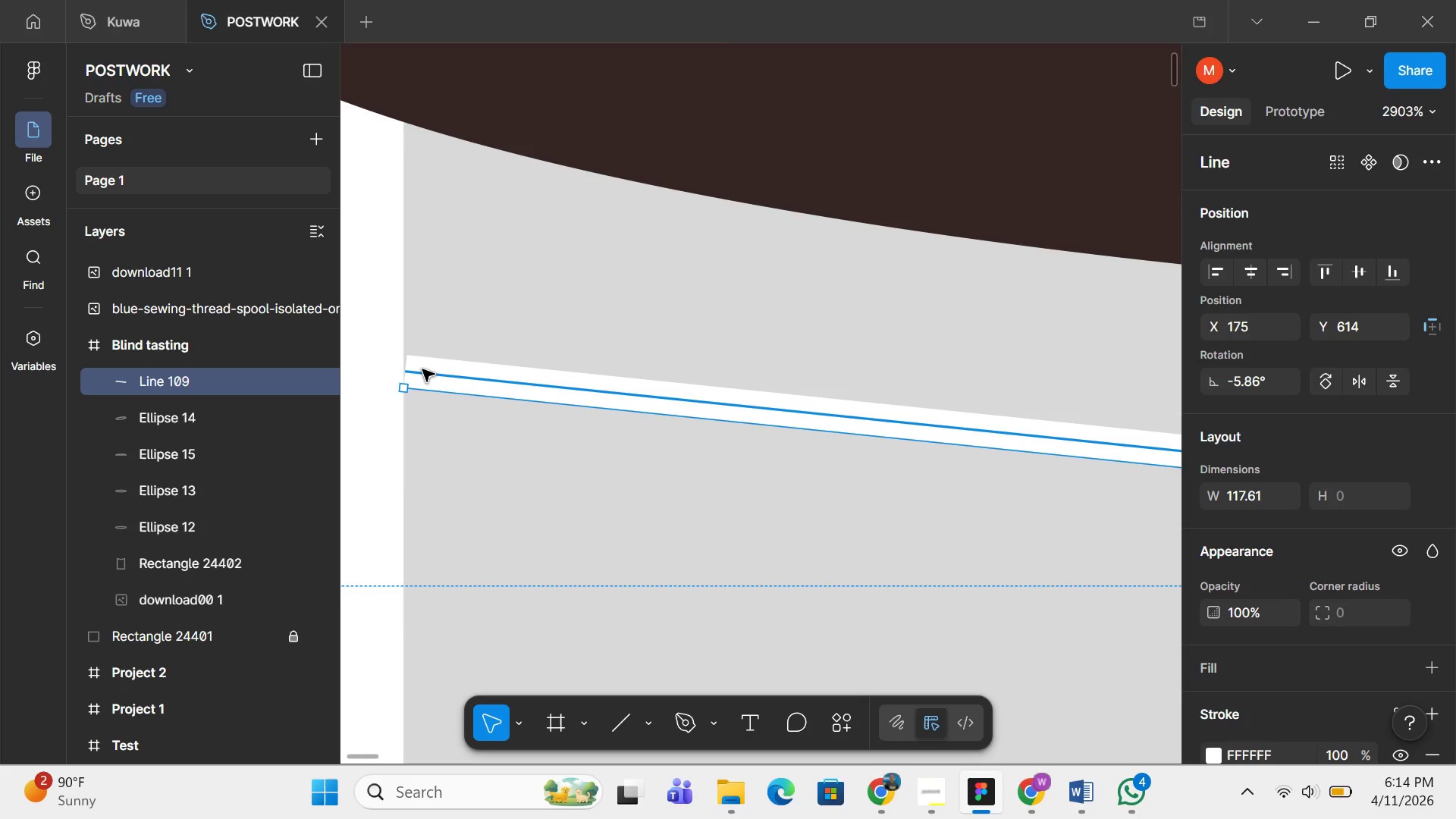 
scroll: coordinate [1382, 572], scroll_direction: down, amount: 5.0
 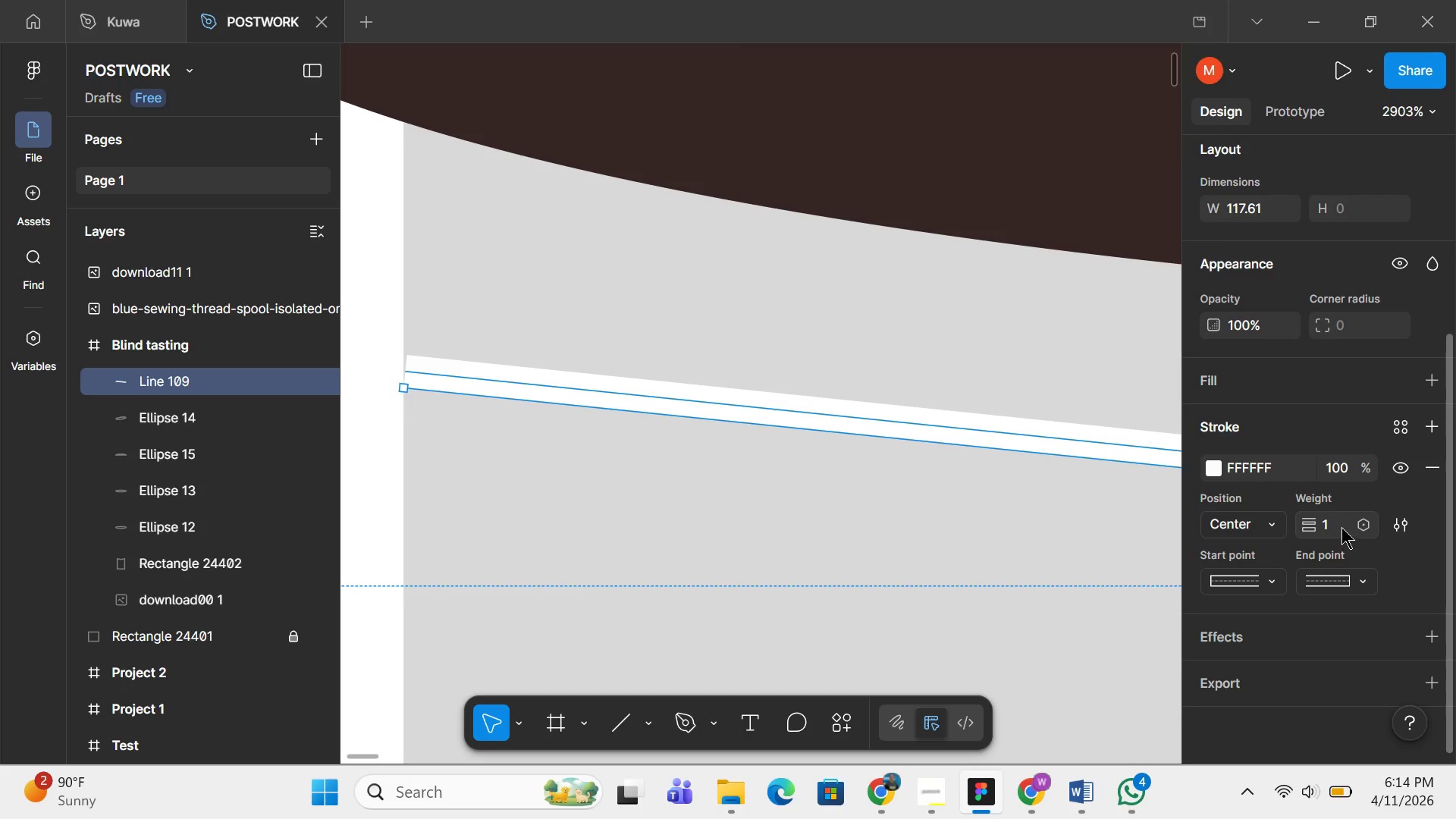 
left_click([1341, 527])
 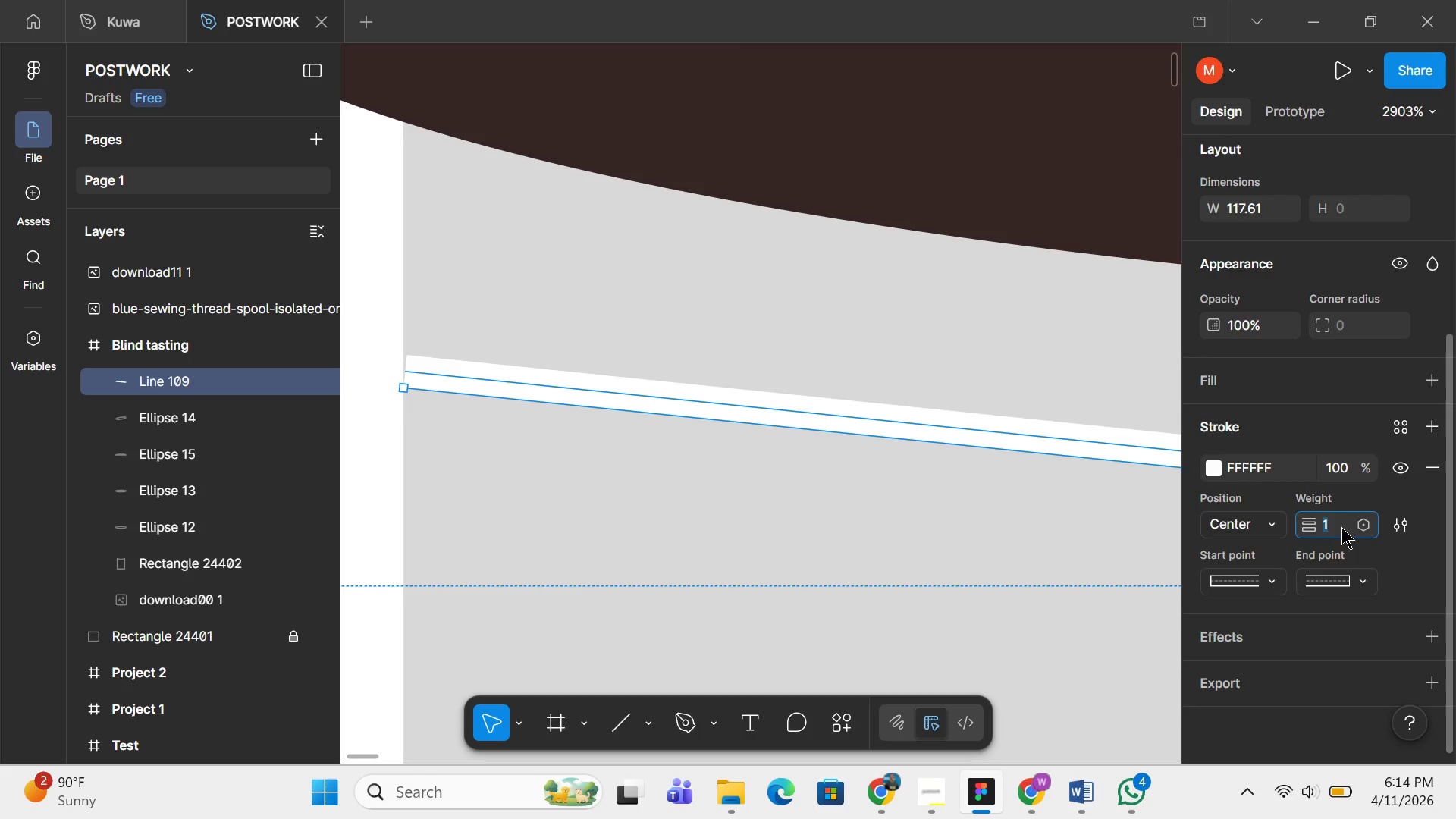 
key(Period)
 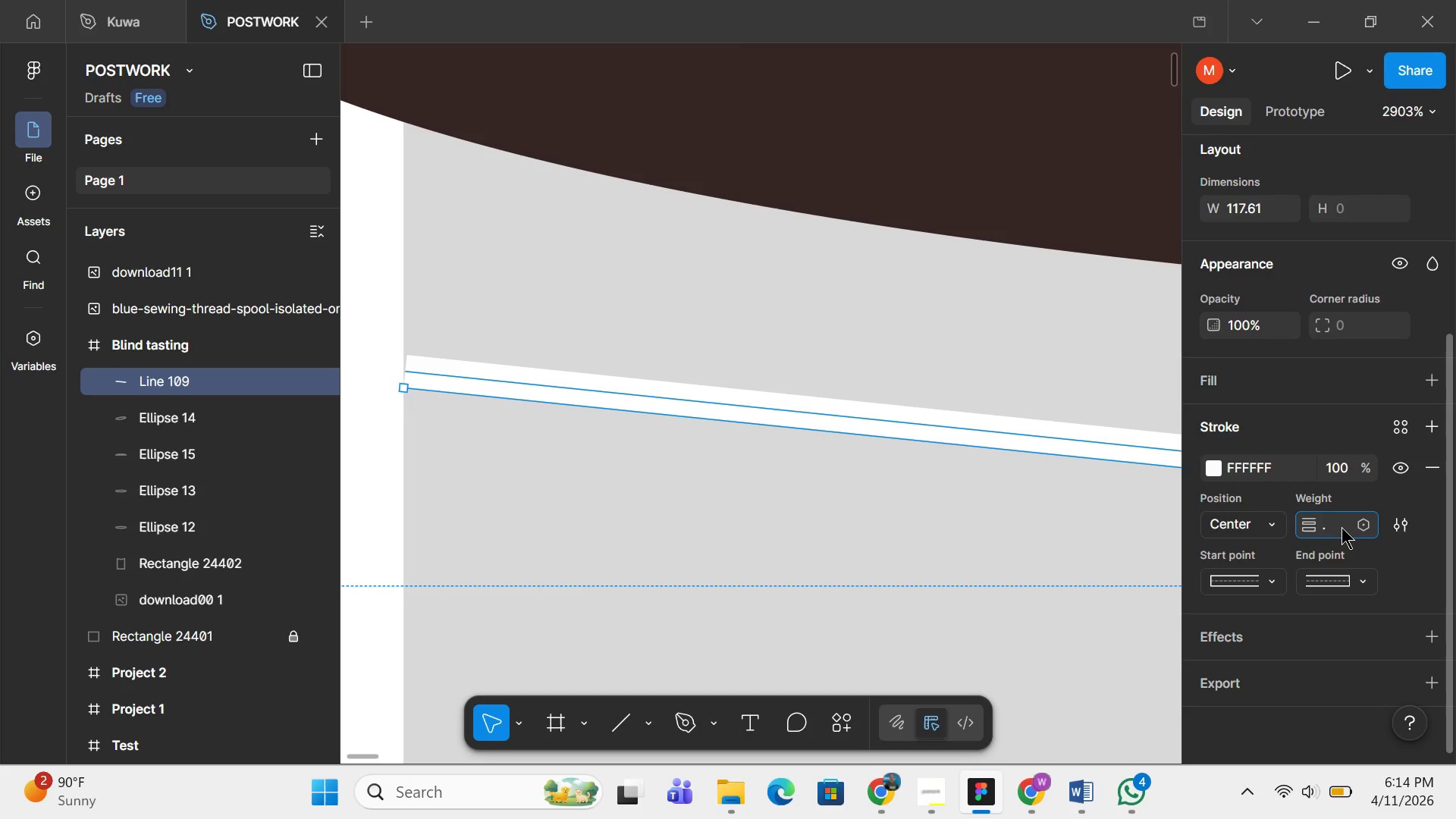 
key(6)
 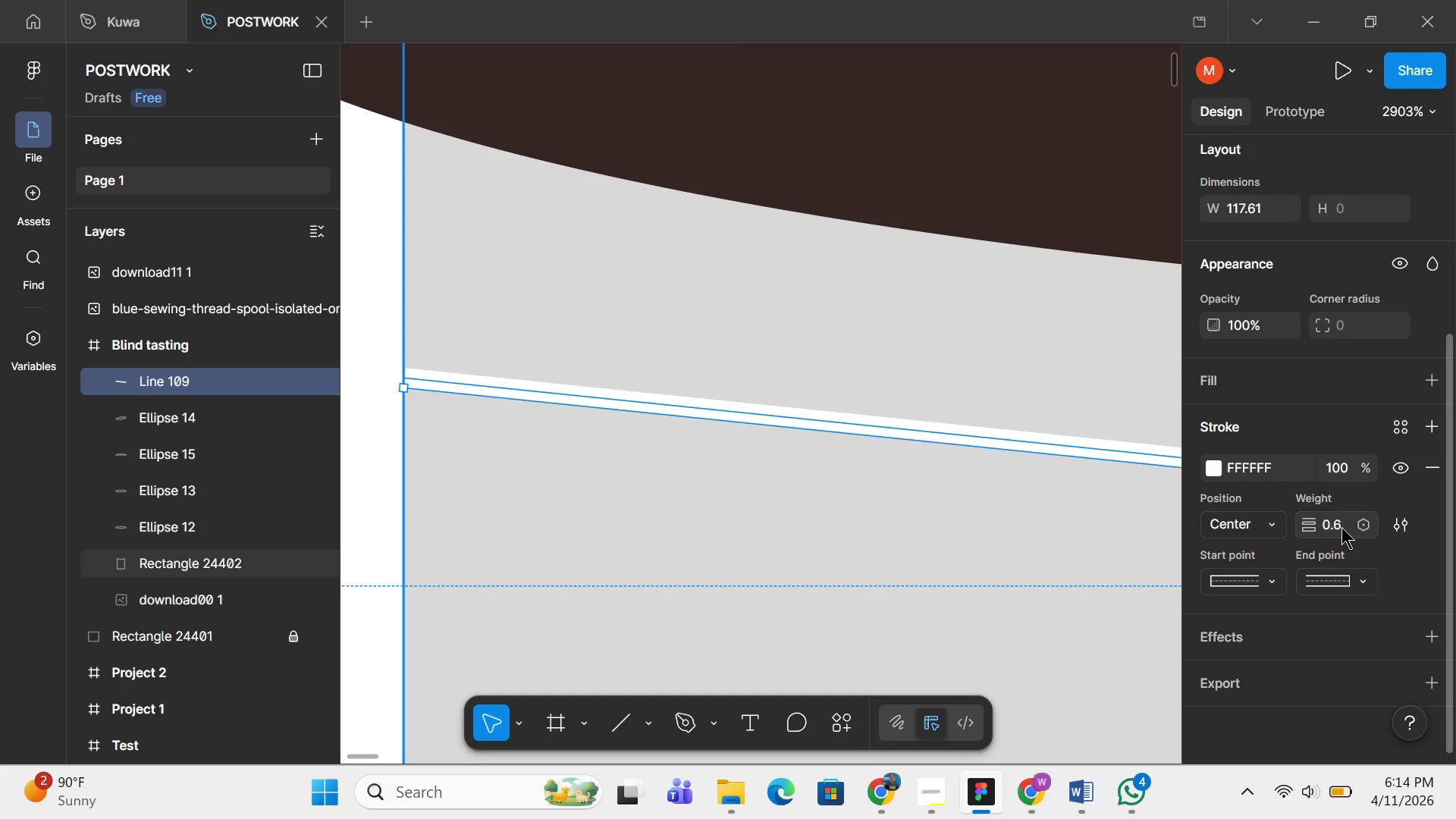 
key(Enter)
 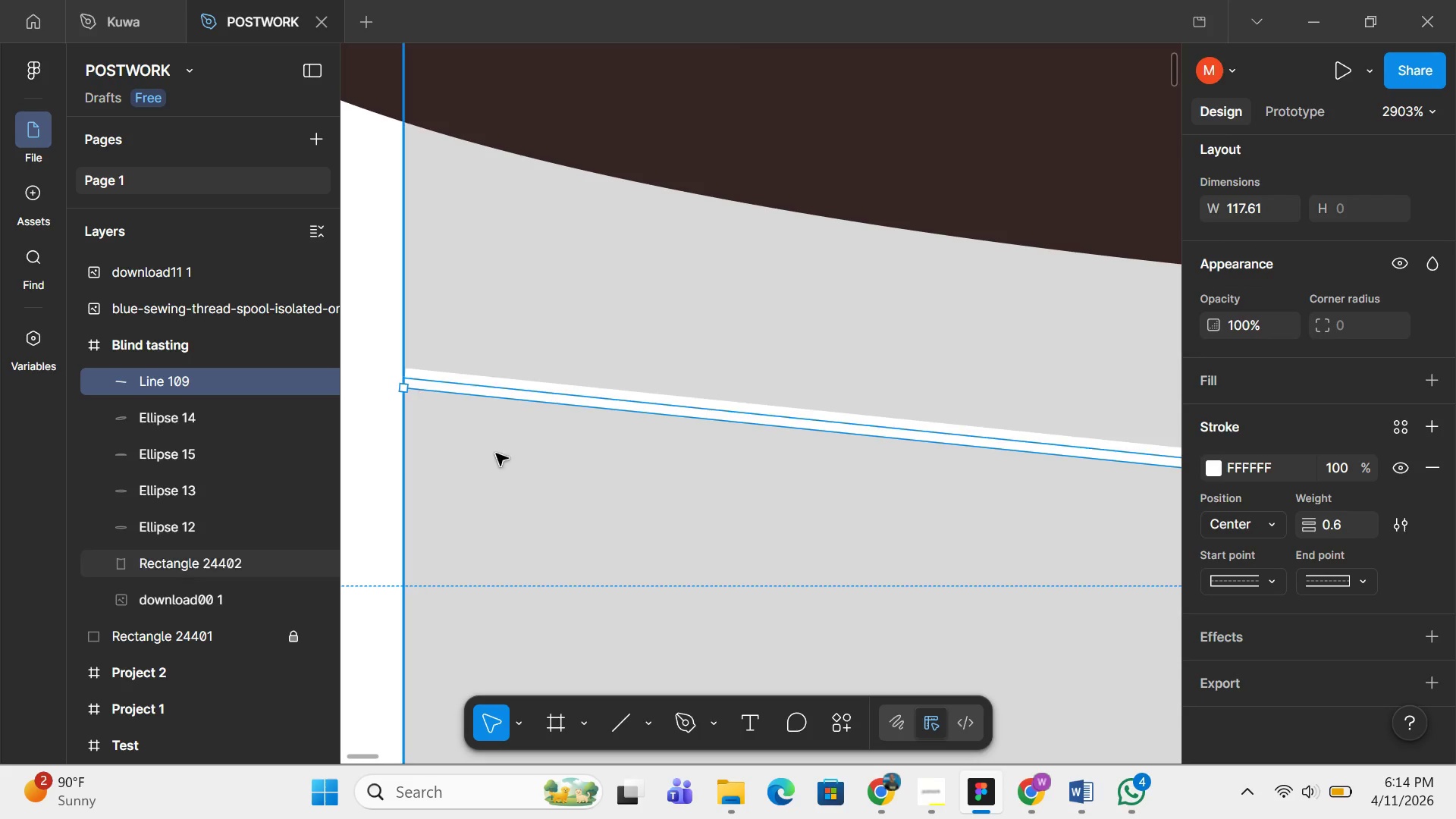 
hold_key(key=ControlLeft, duration=0.91)
scroll: coordinate [504, 454], scroll_direction: down, amount: 12.0
 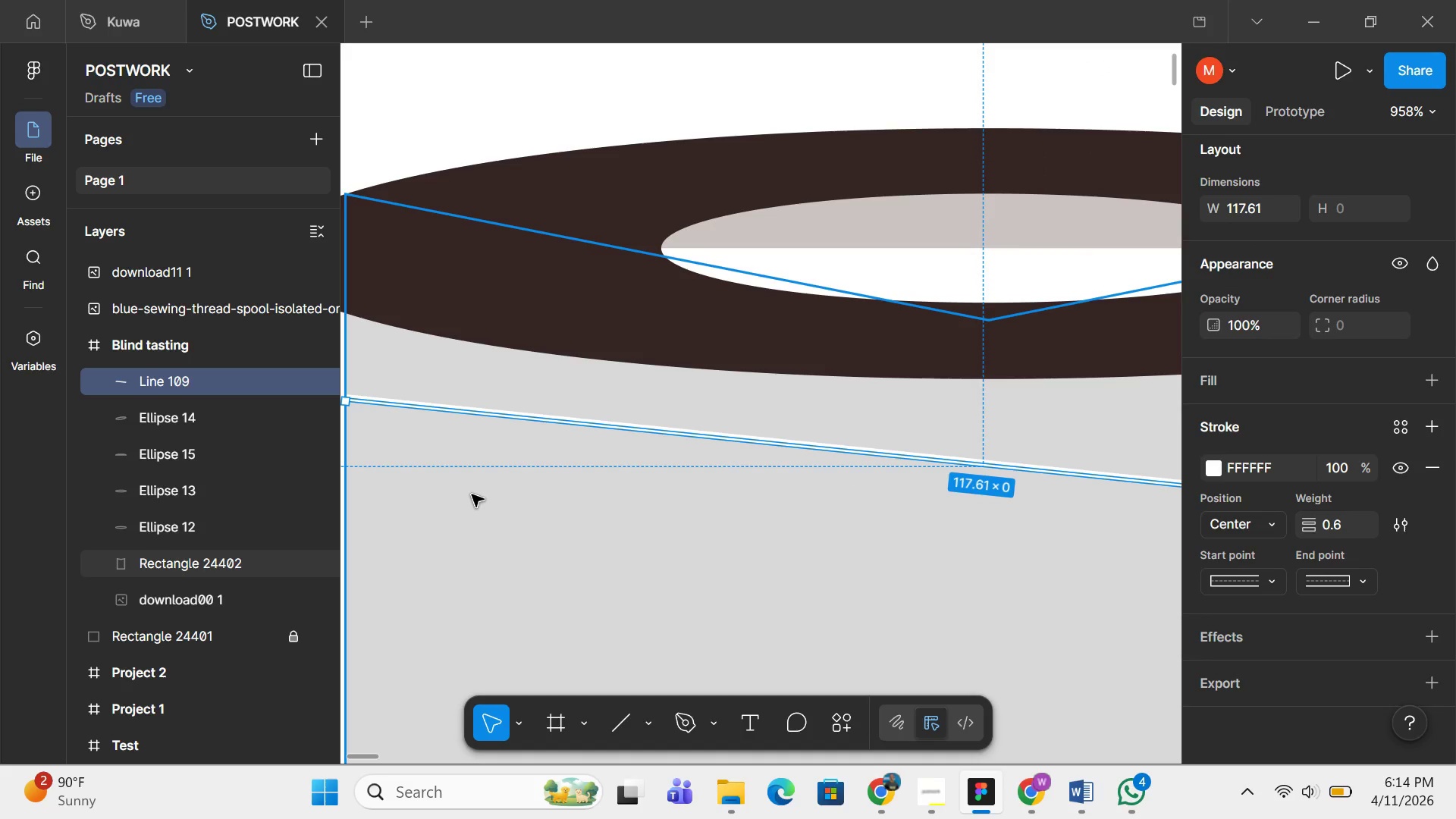 
key(P)
 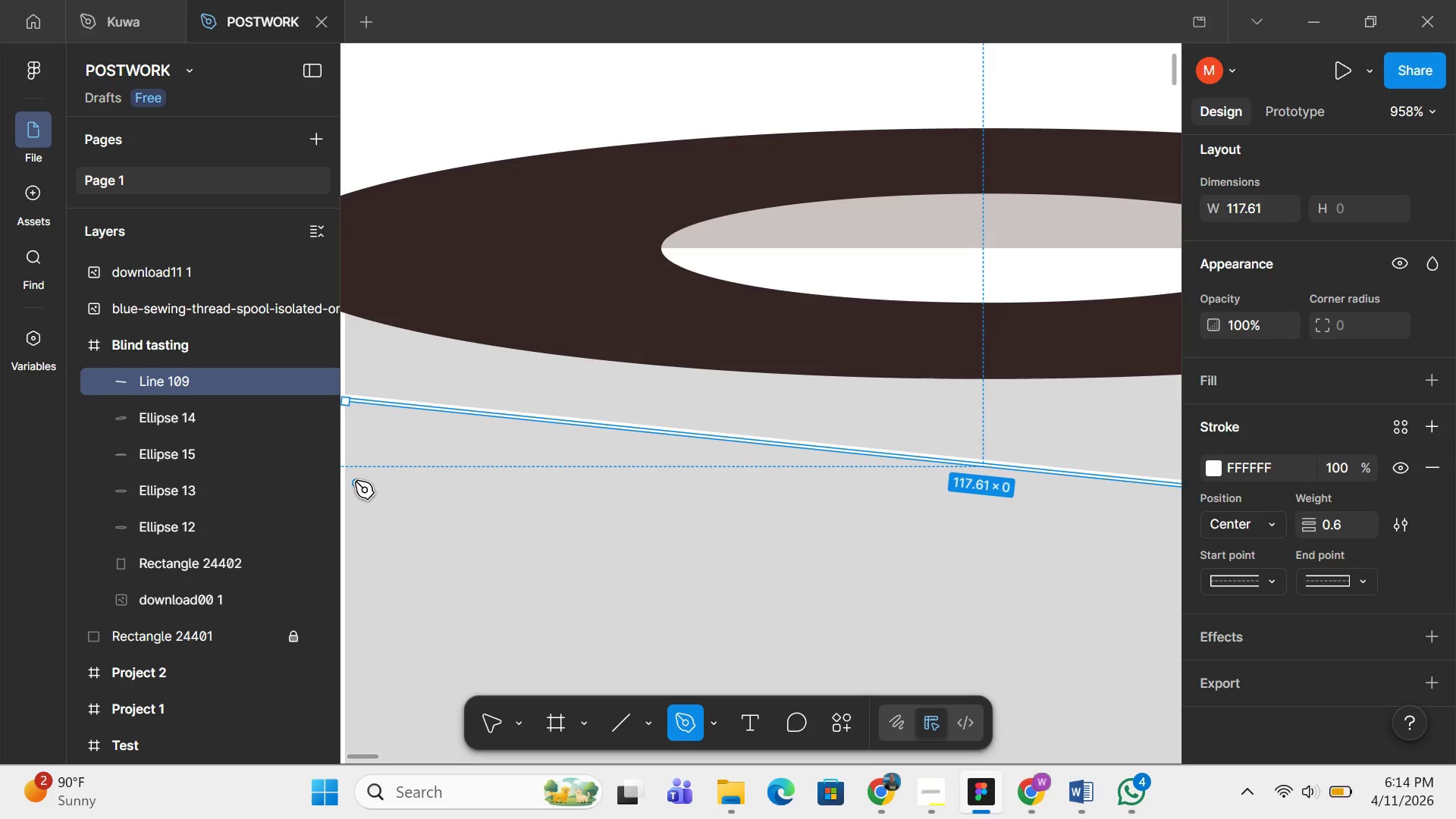 
left_click_drag(start_coordinate=[355, 481], to_coordinate=[980, 573])
 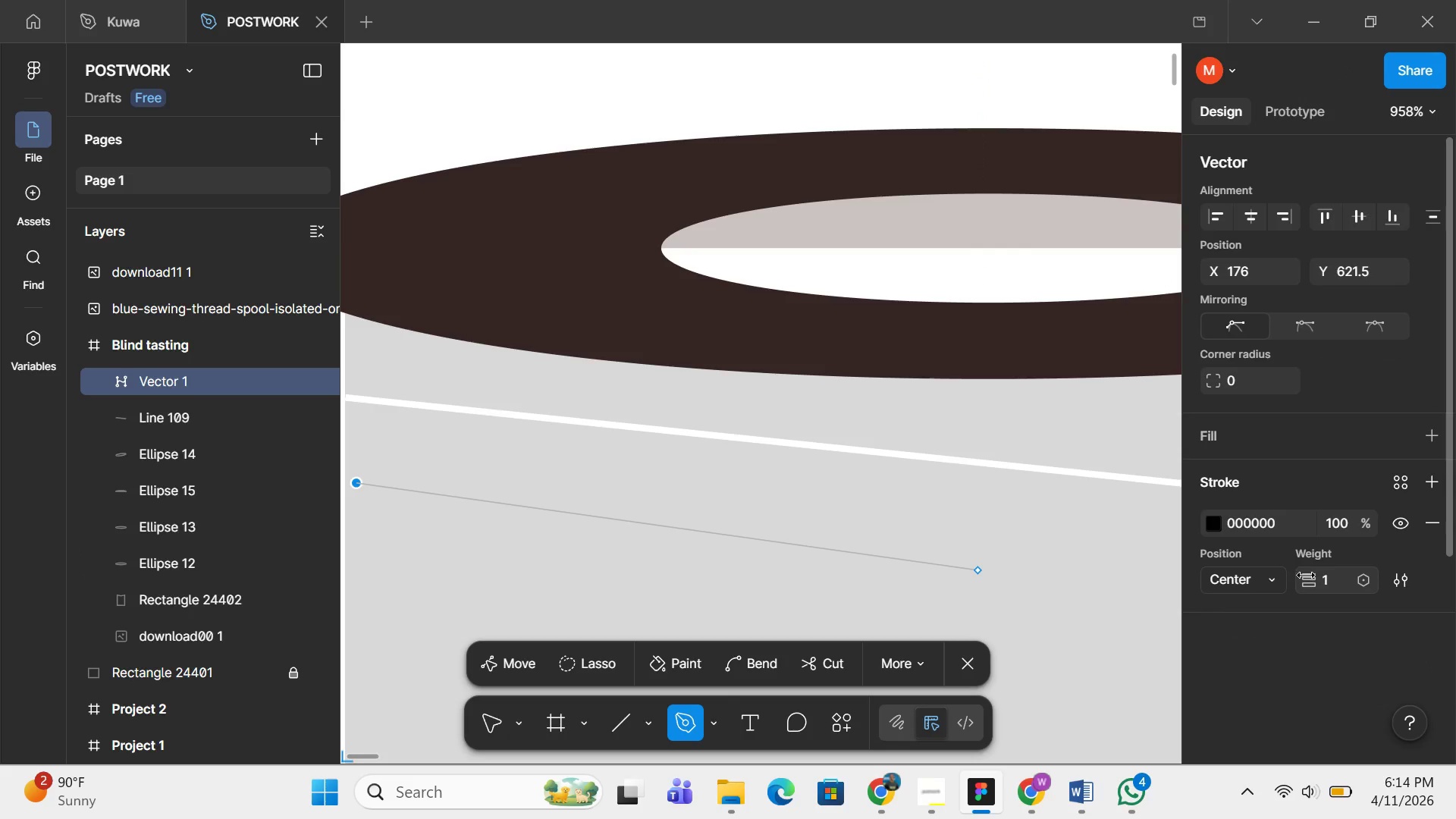 
left_click_drag(start_coordinate=[1306, 582], to_coordinate=[745, 402])
 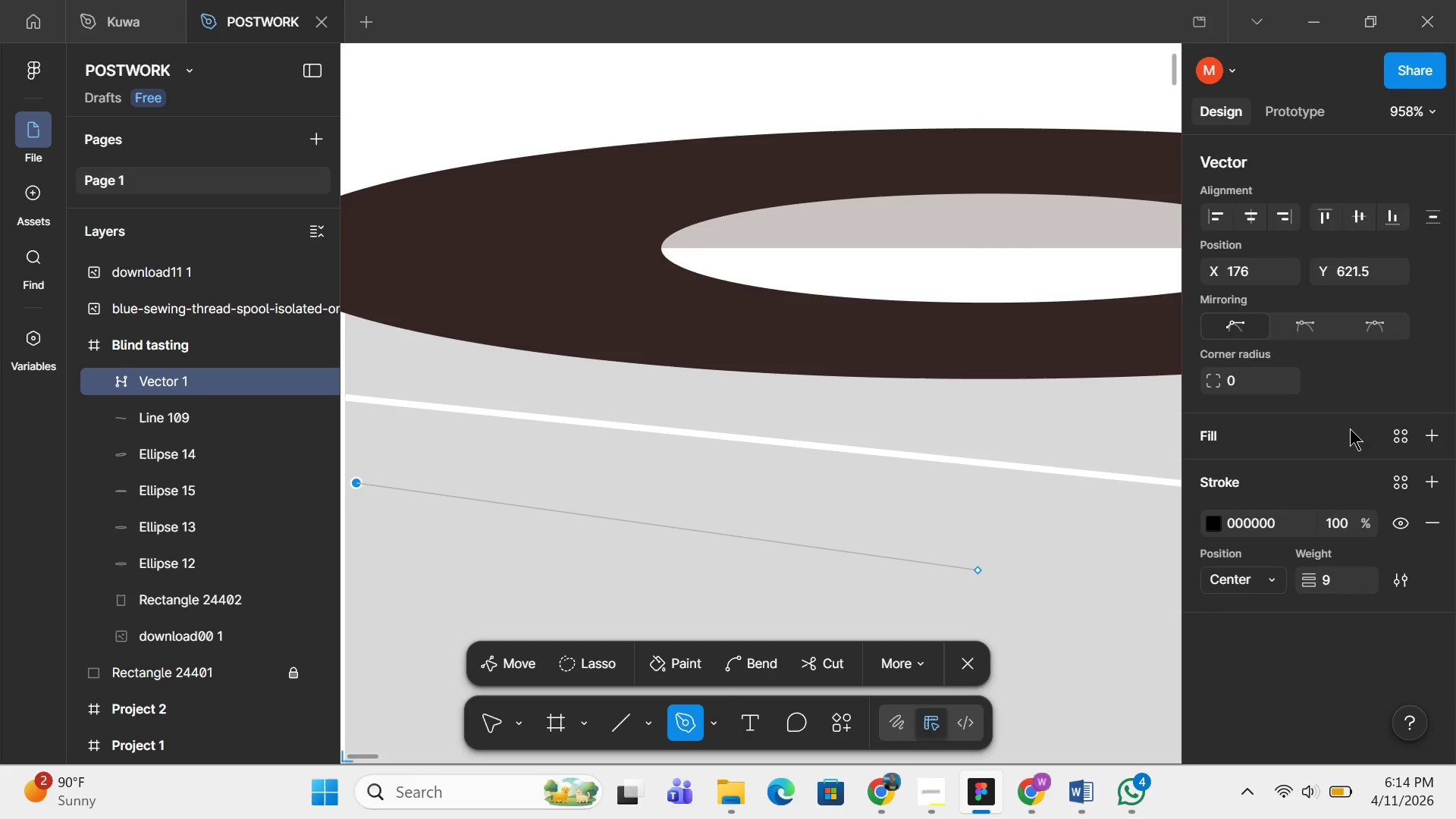 
left_click([1422, 428])
 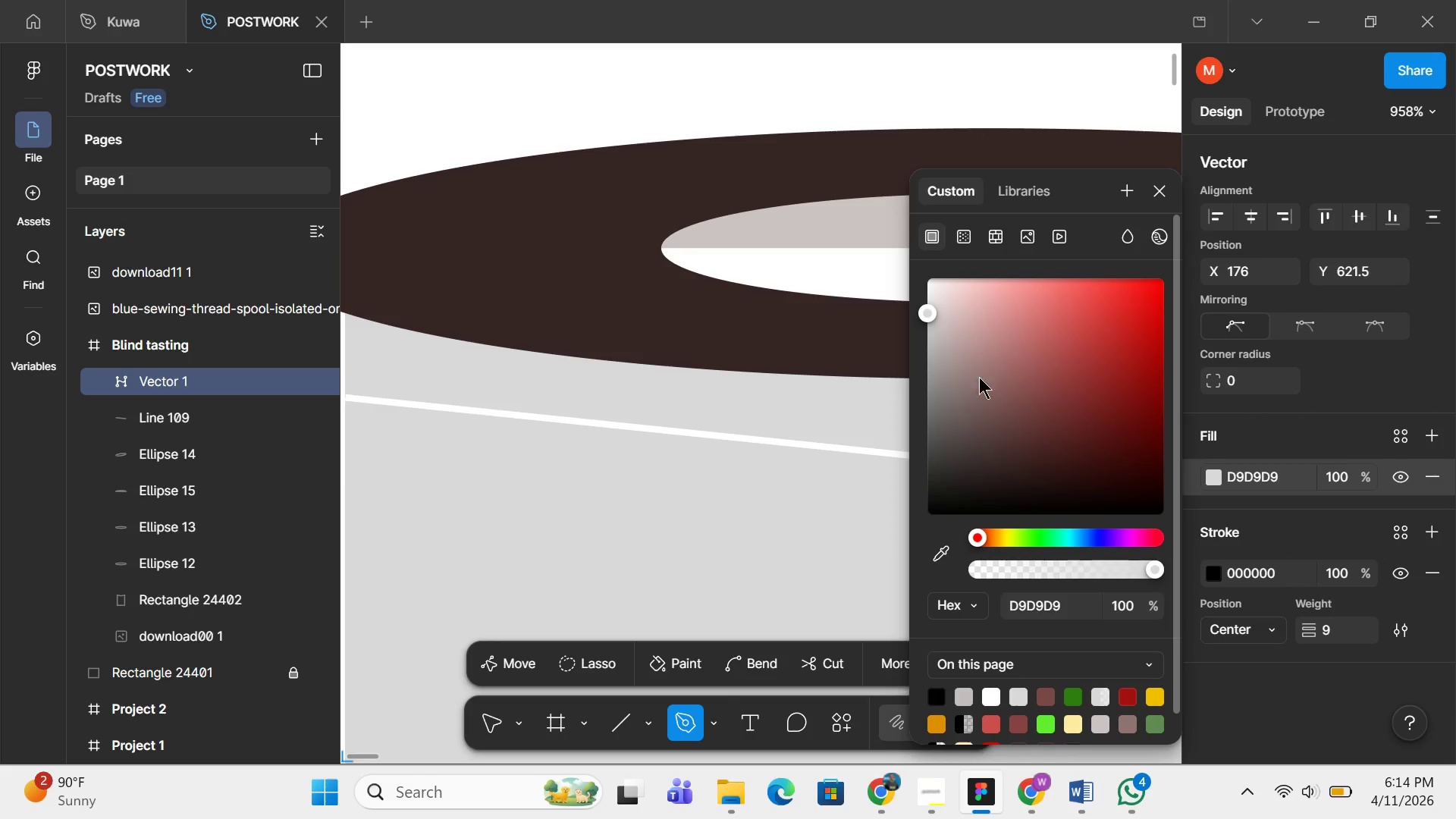 
left_click([959, 374])
 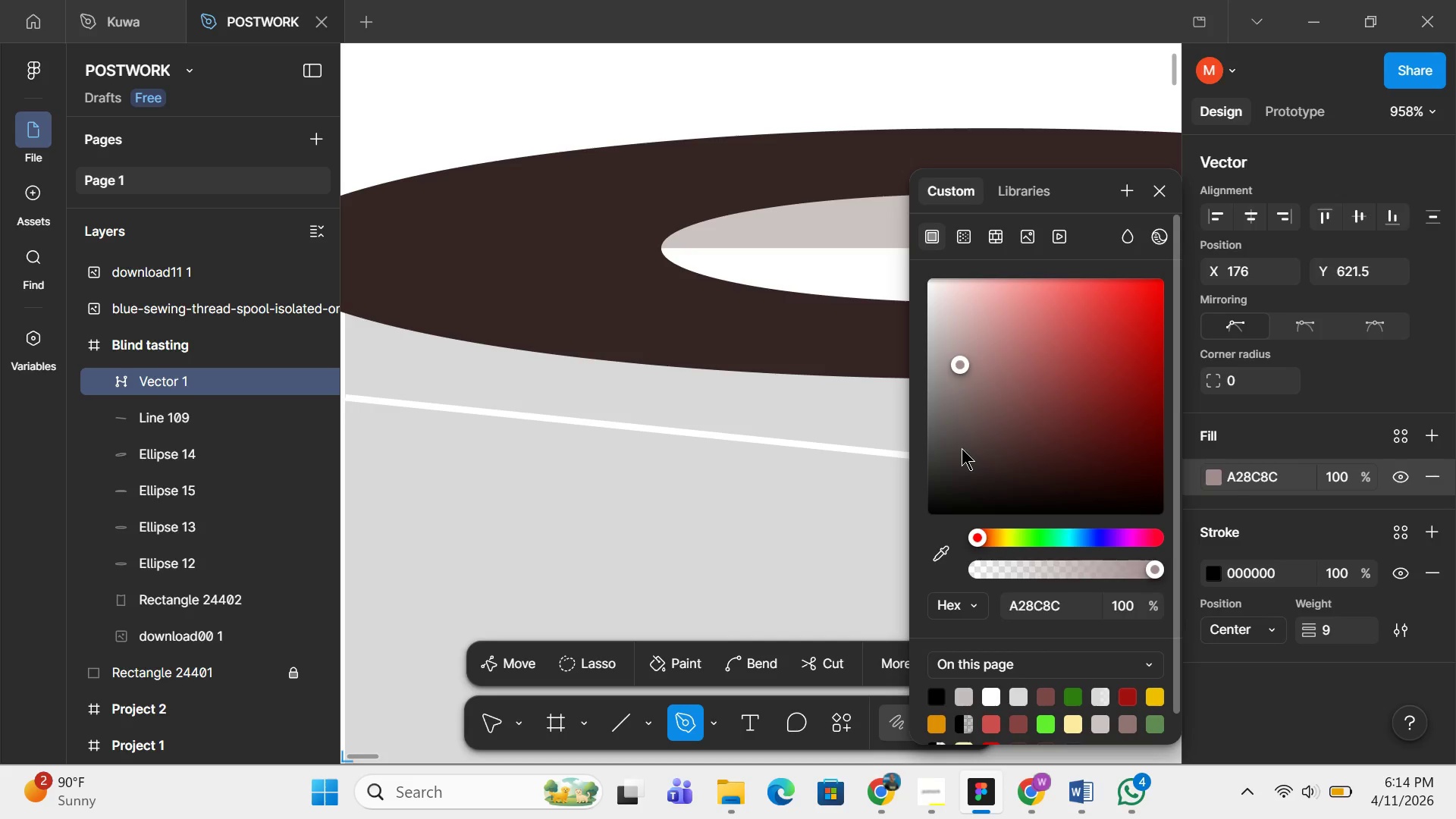 
left_click([962, 448])
 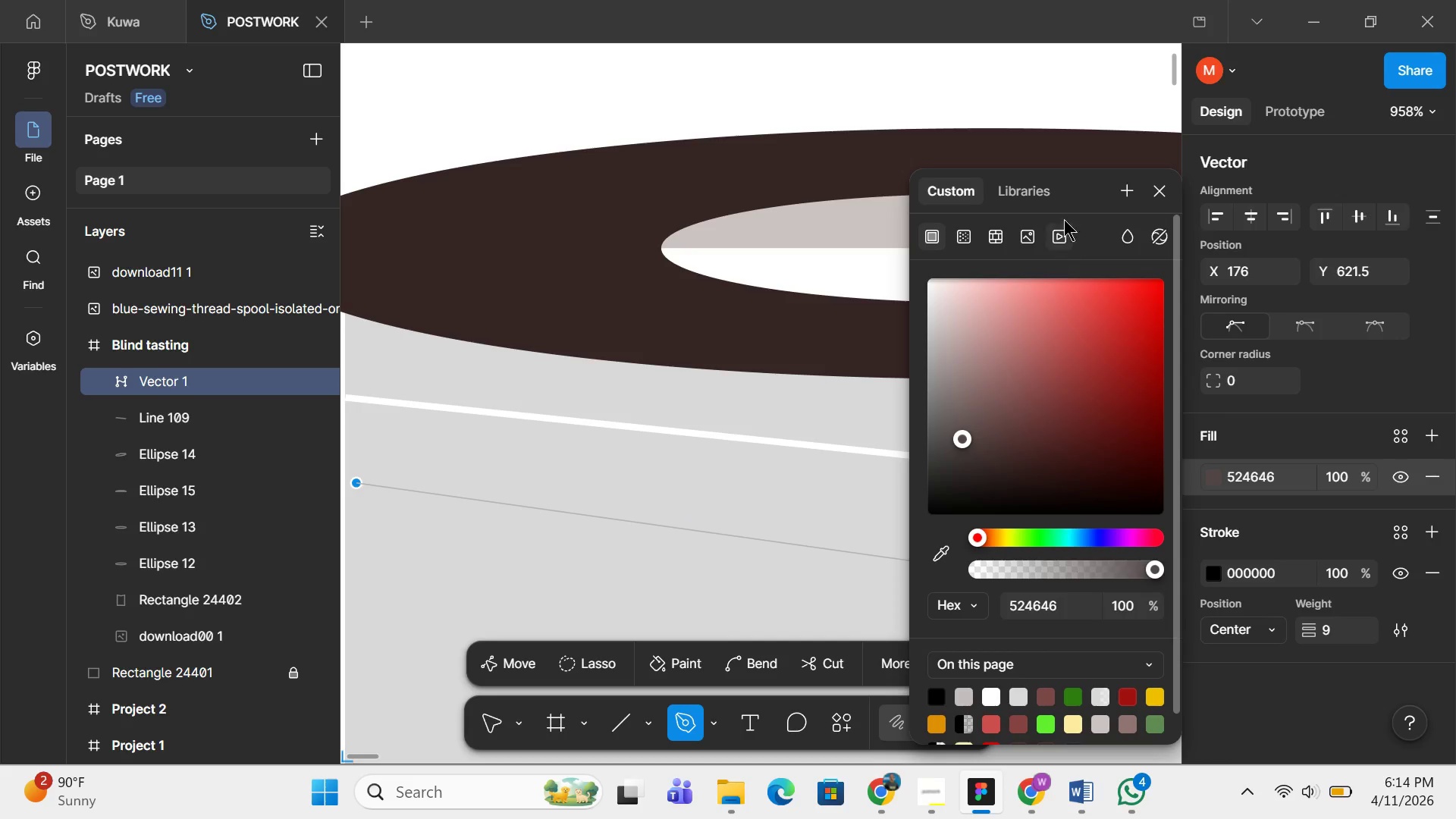 
left_click([1160, 190])
 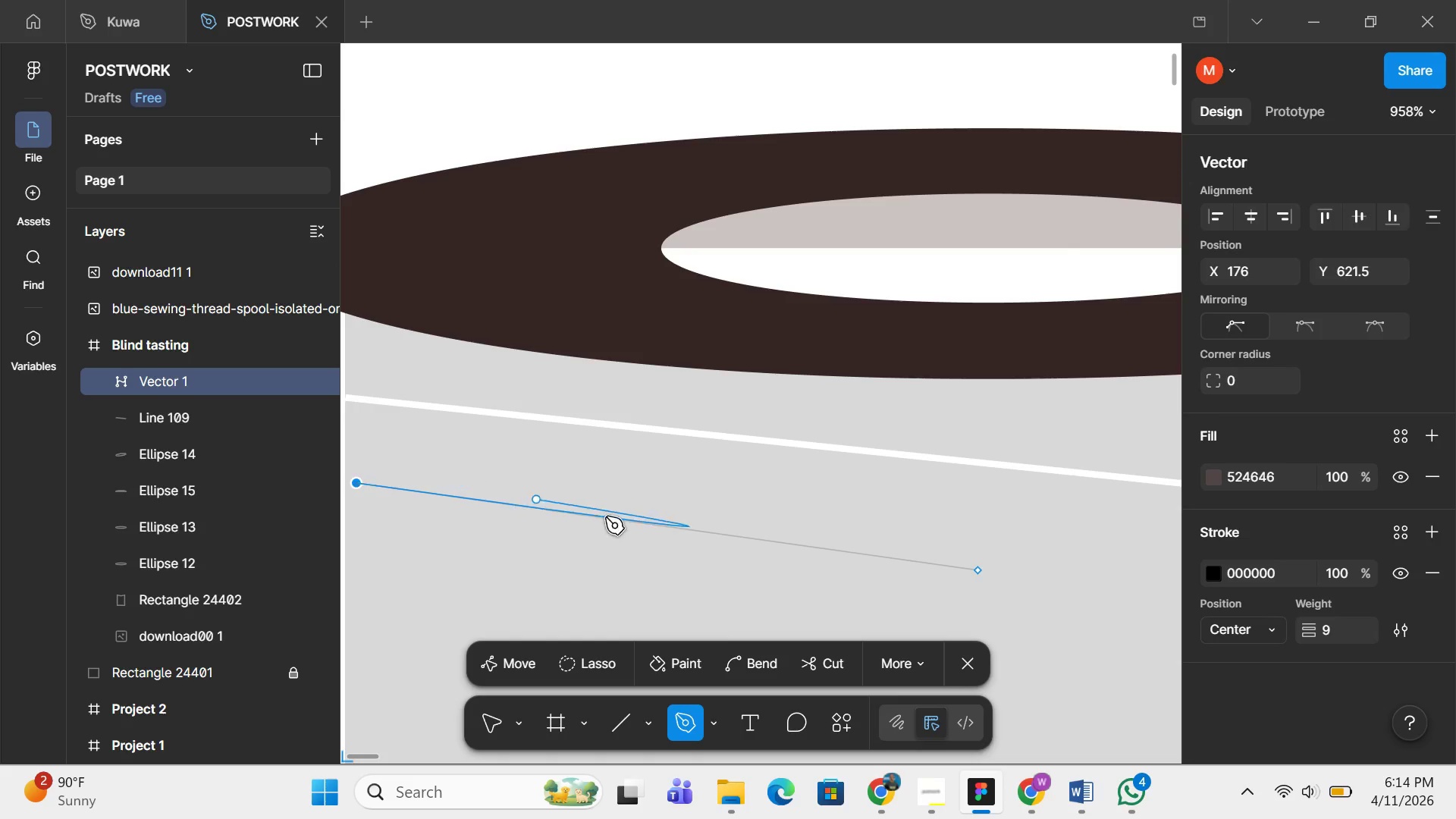 
wait(7.78)
 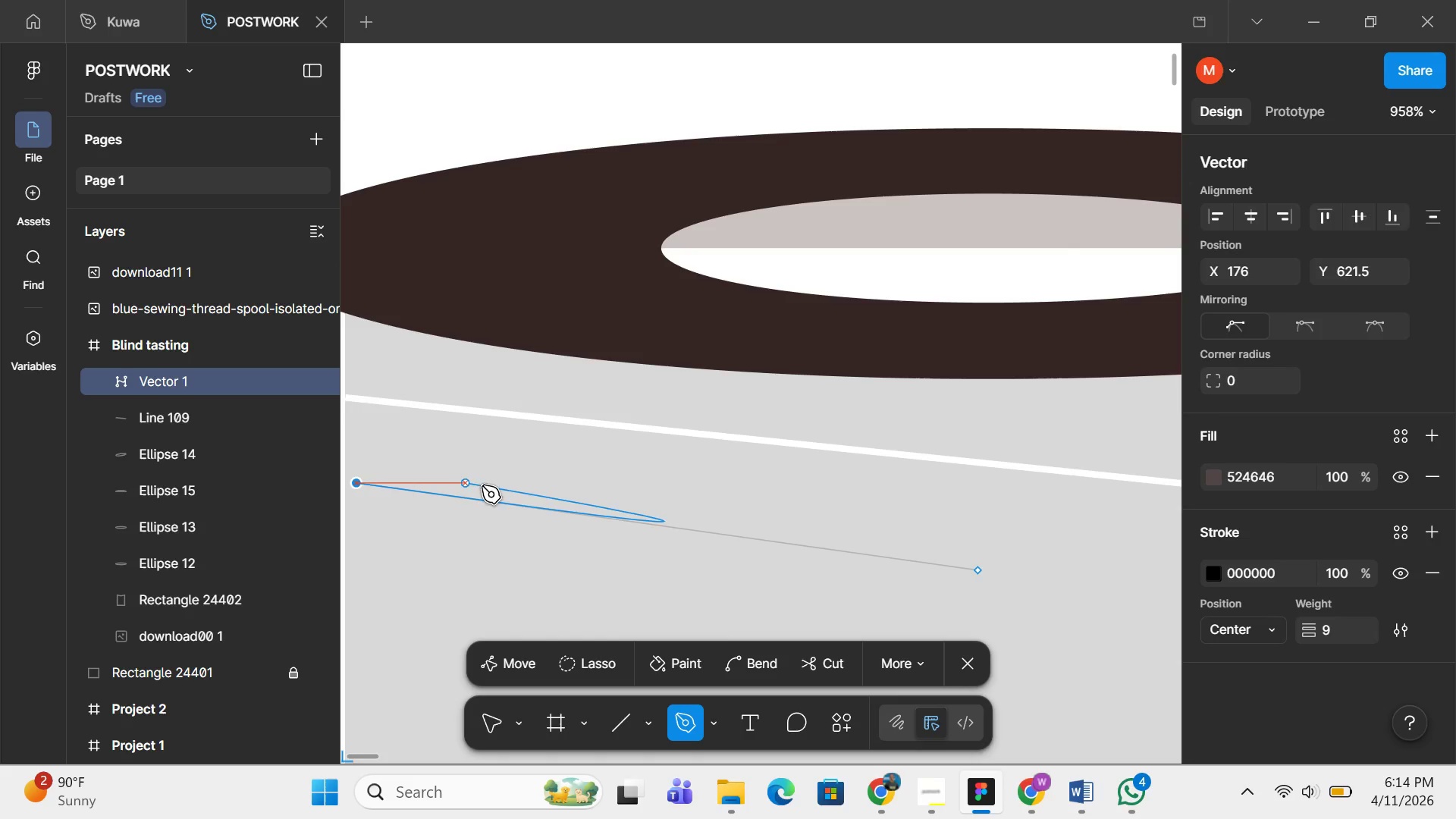 
left_click([978, 570])
 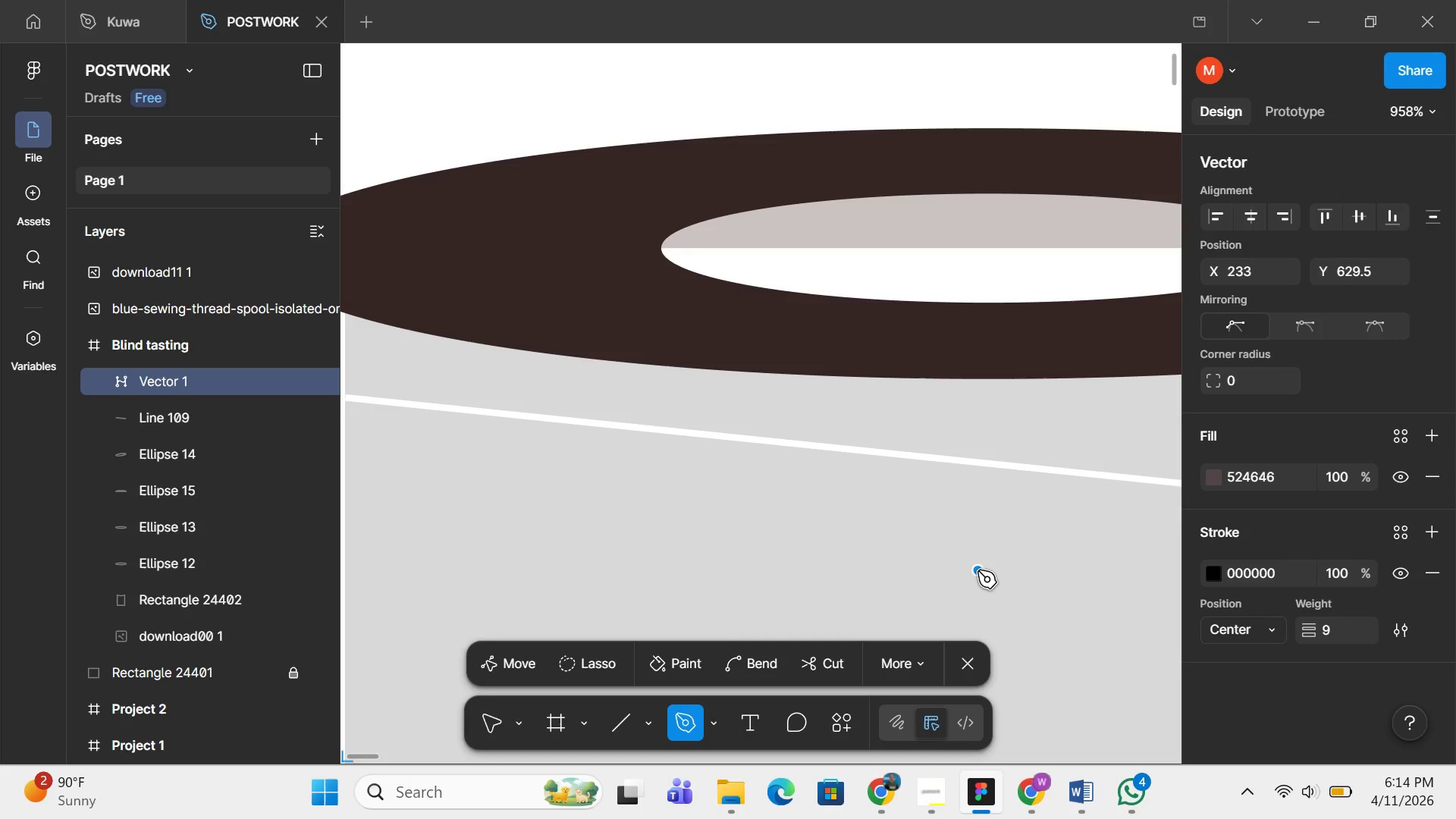 
left_click_drag(start_coordinate=[978, 570], to_coordinate=[585, 569])
 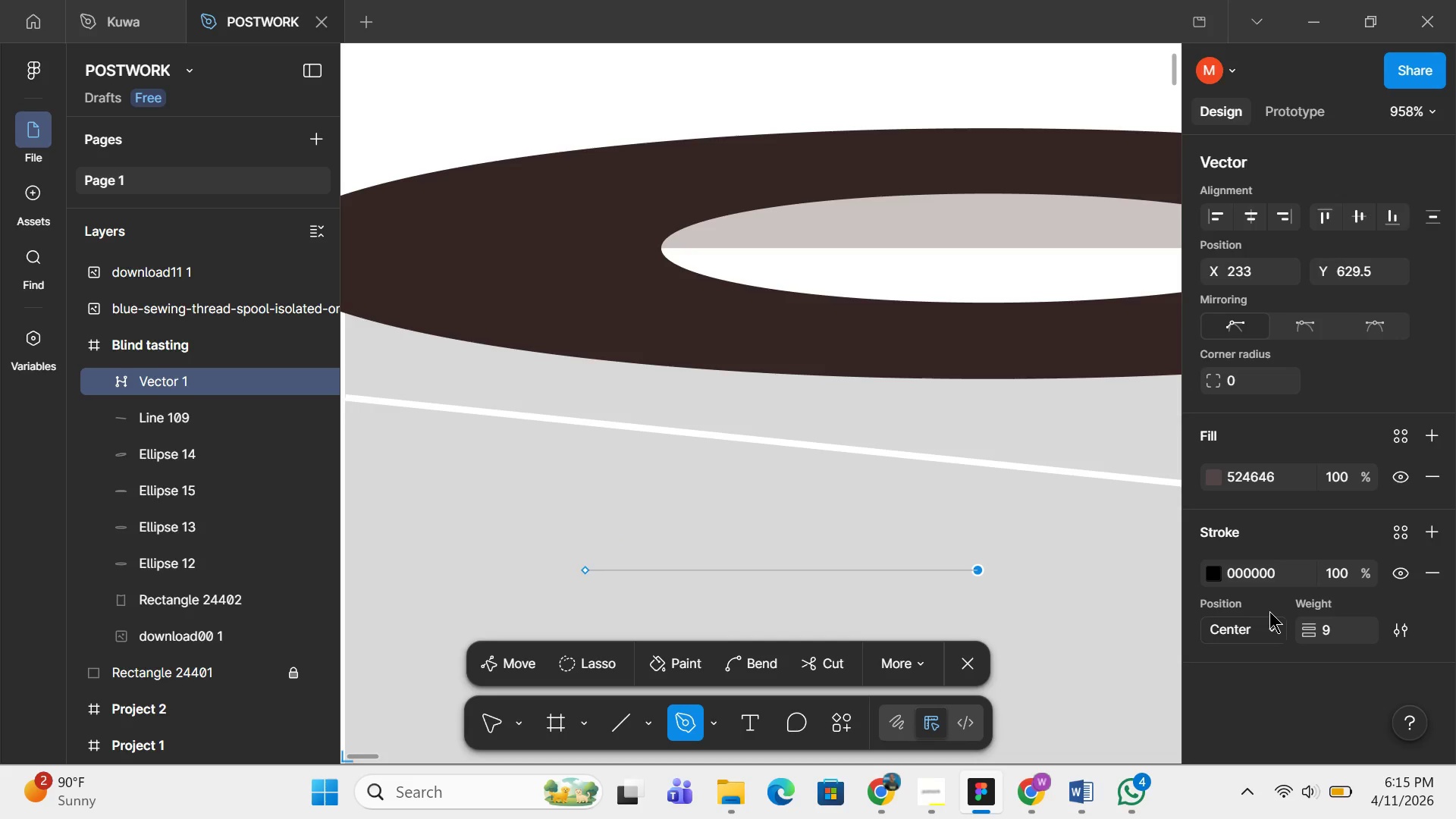 
wait(9.36)
 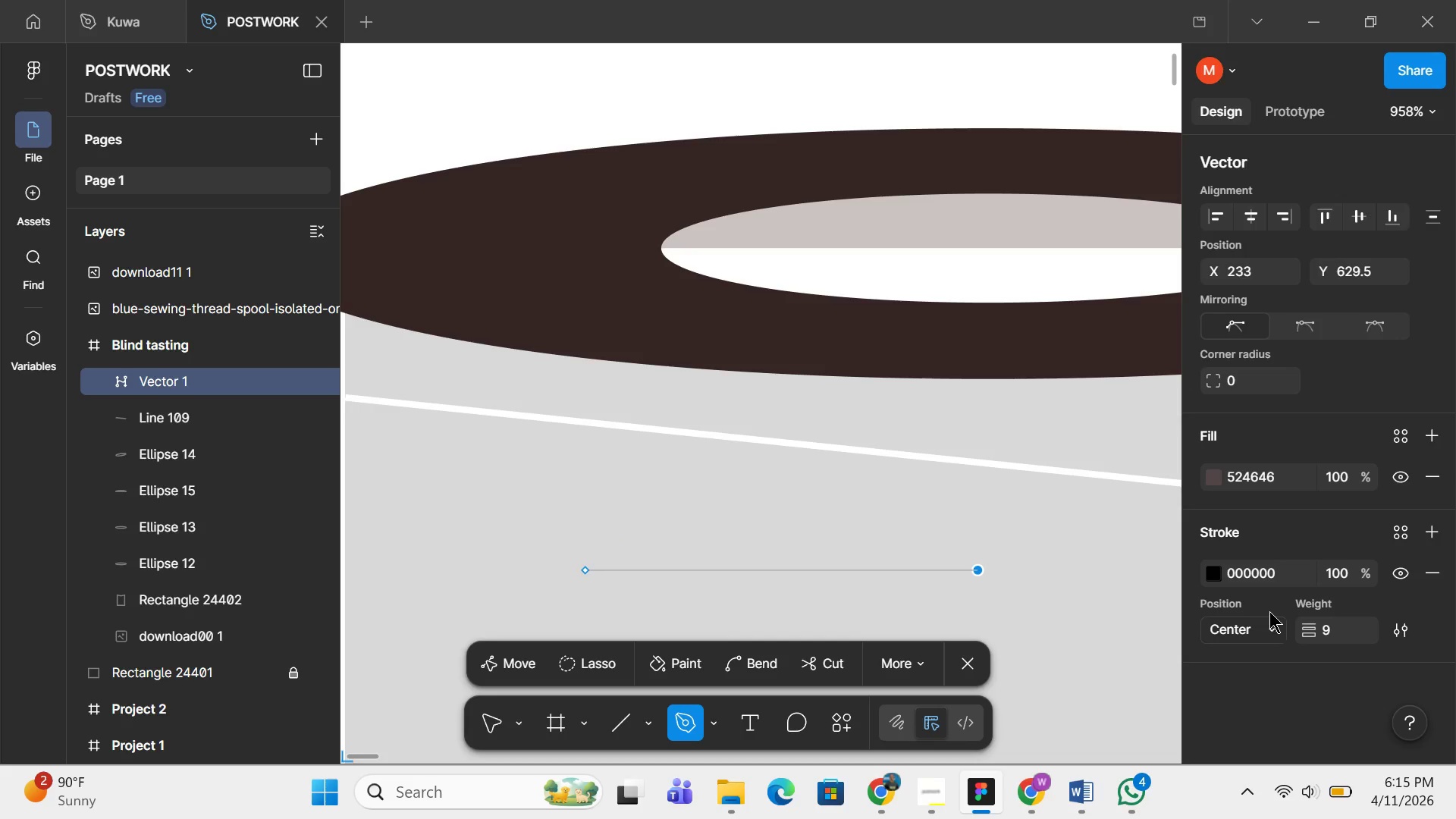 
left_click([910, 594])
 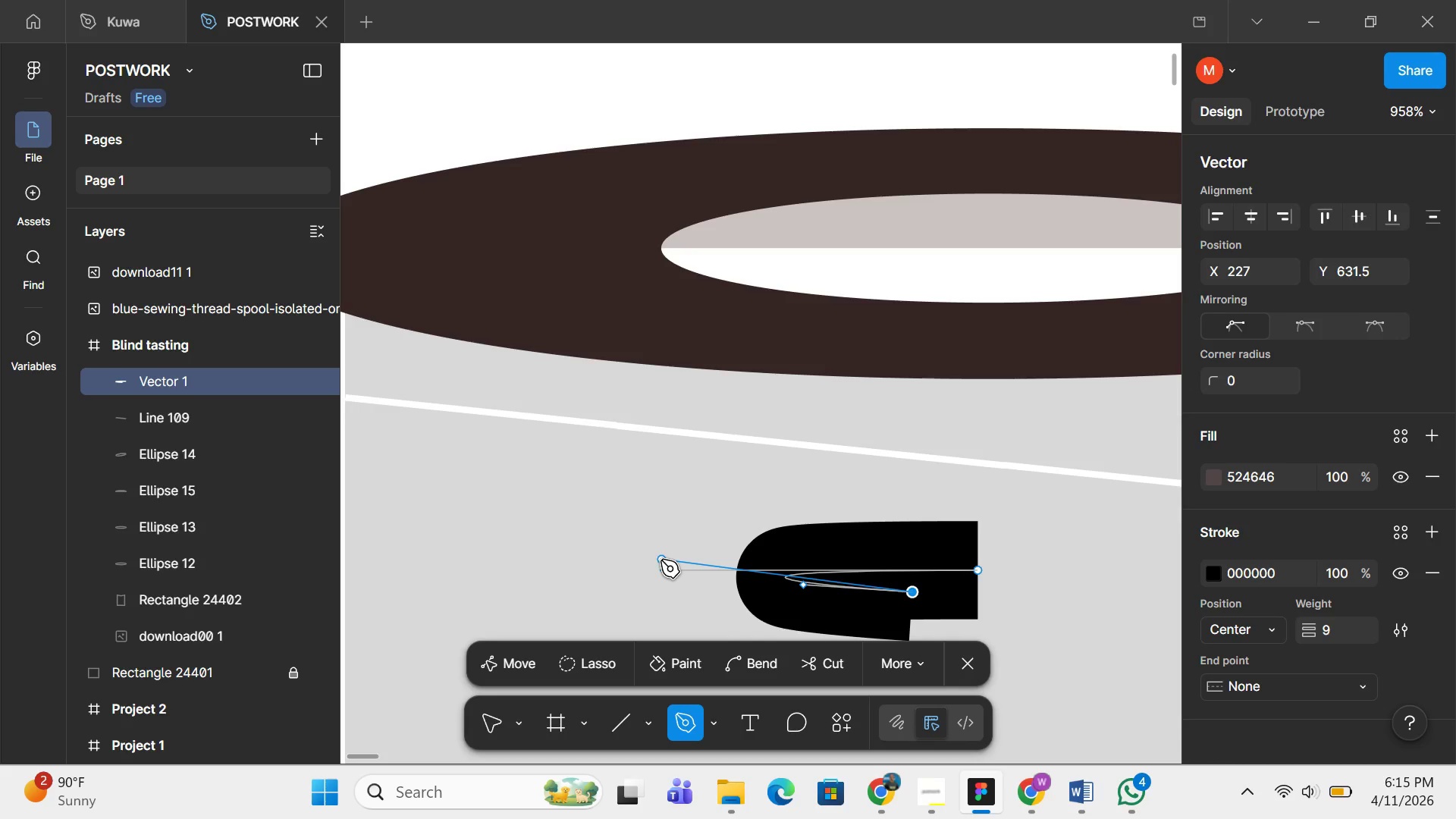 
key(Control+Z)
 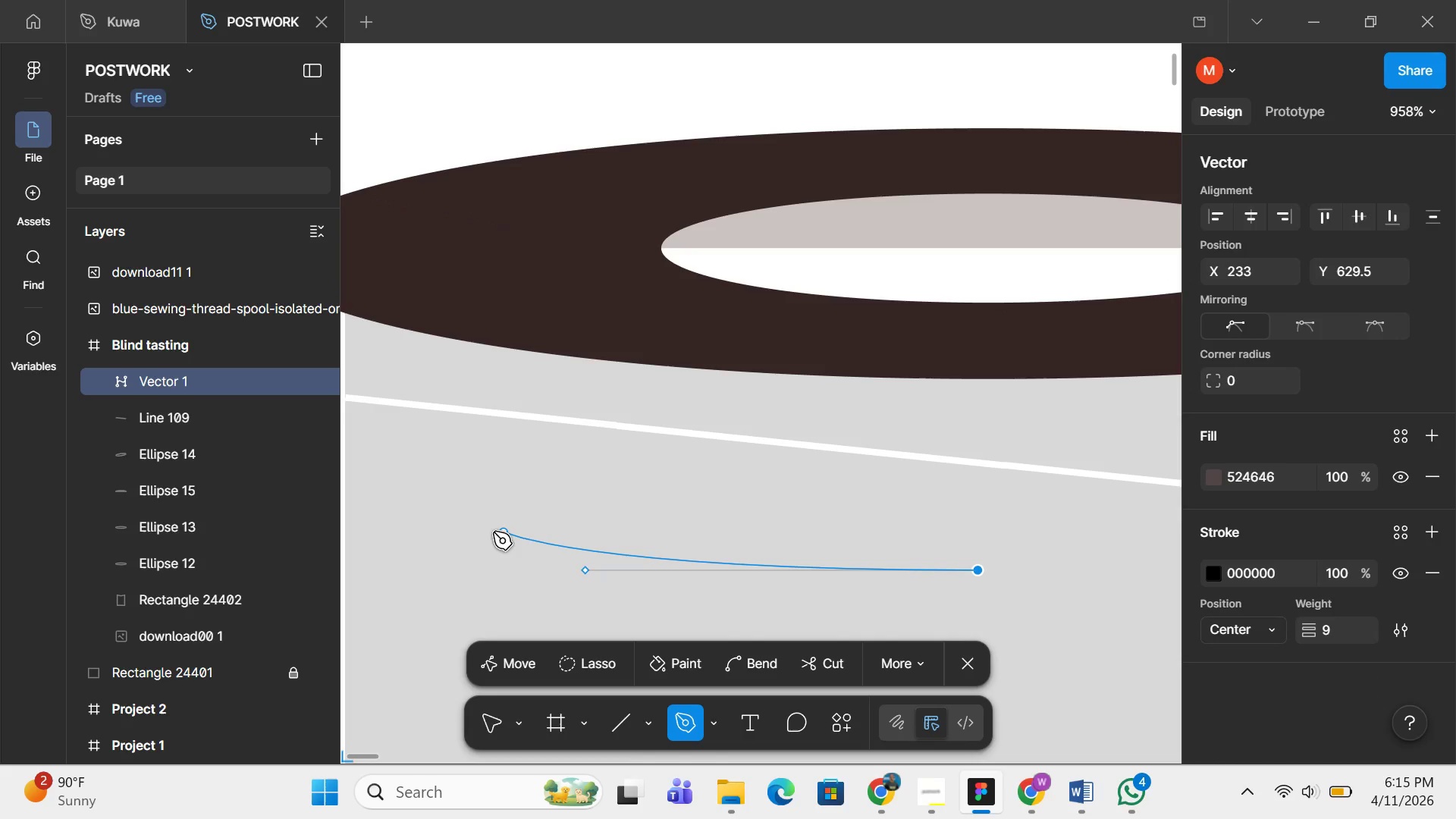 
left_click([500, 441])
 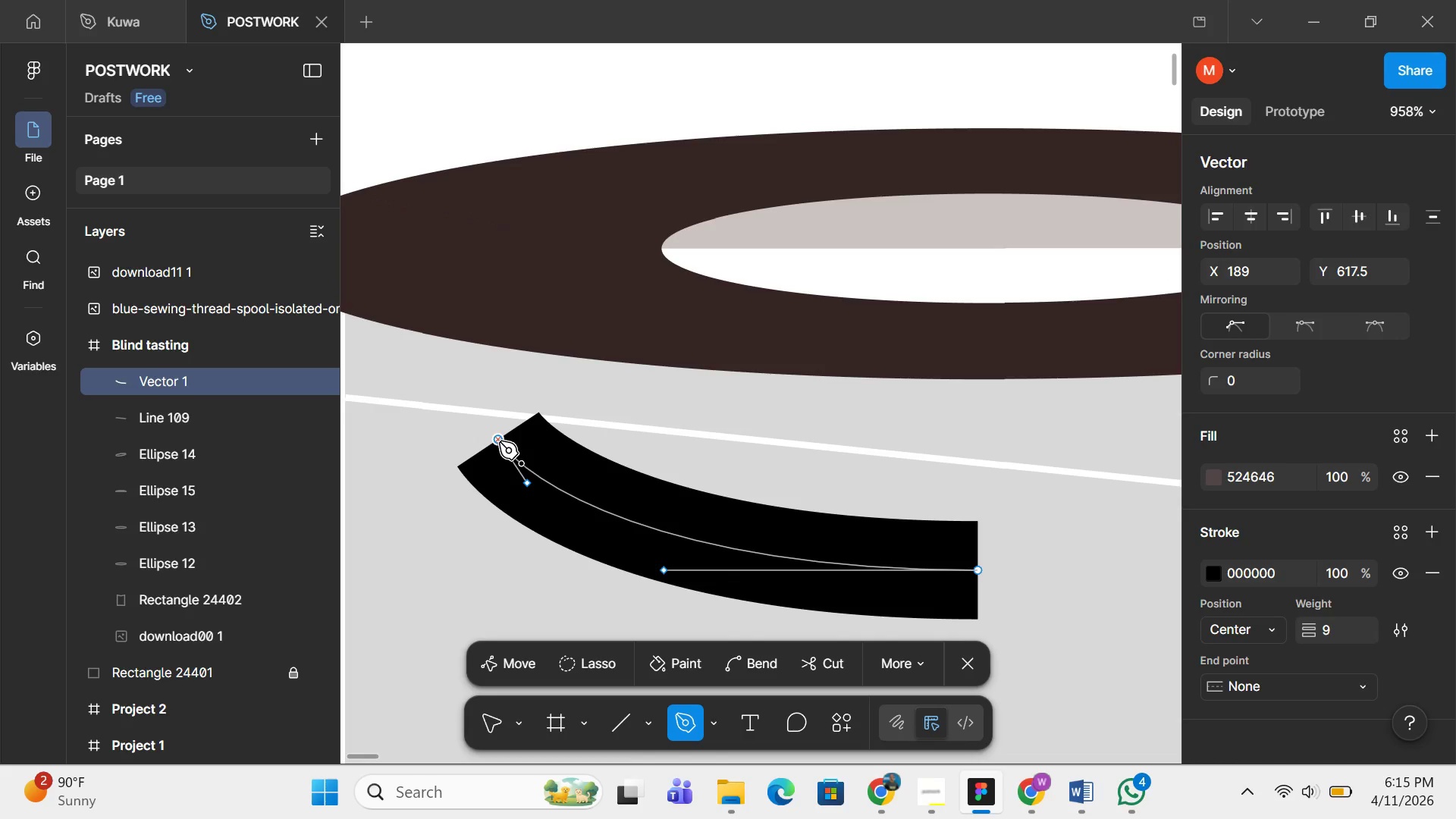 
key(Control+Z)
 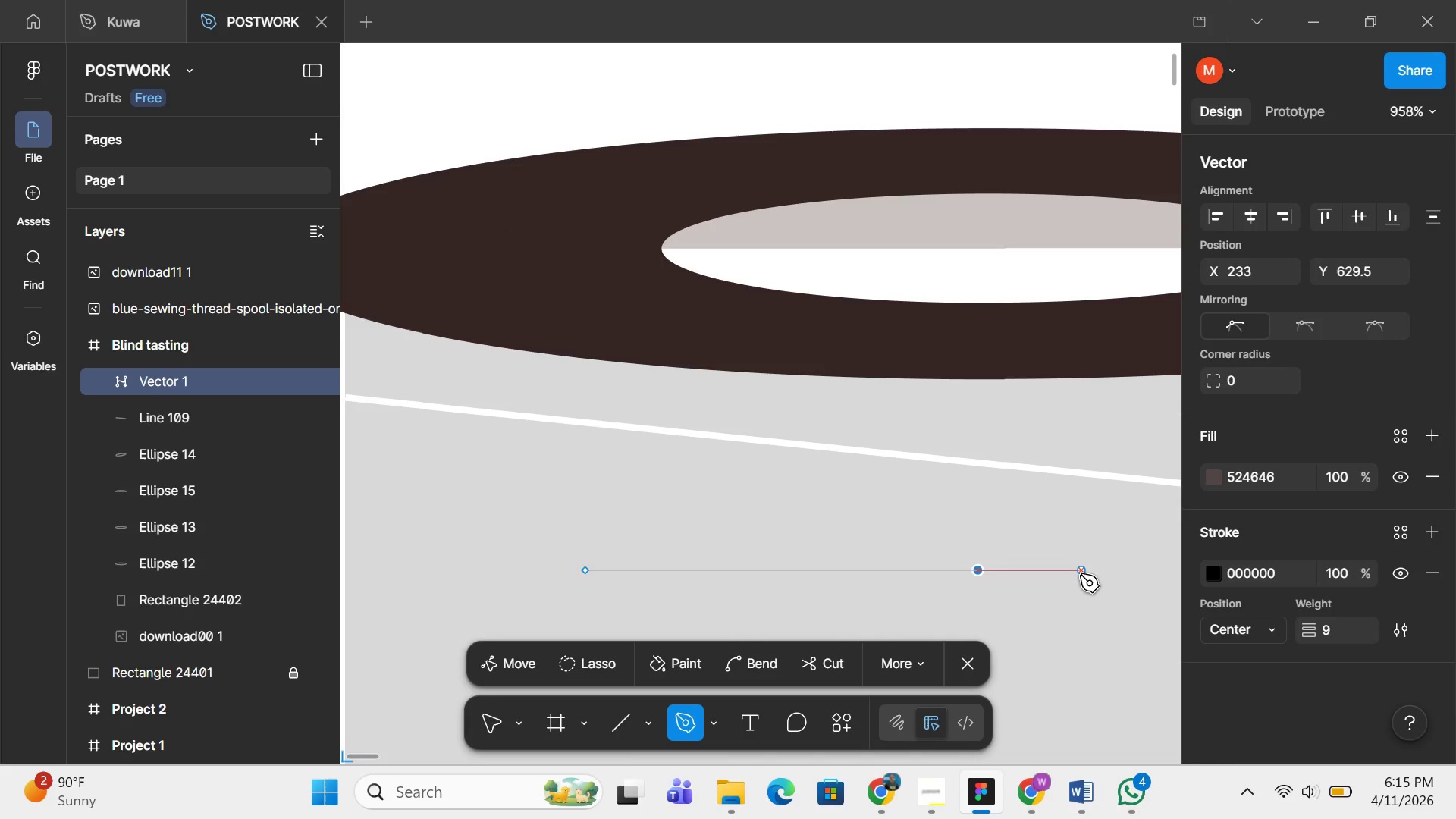 
left_click([1080, 574])
 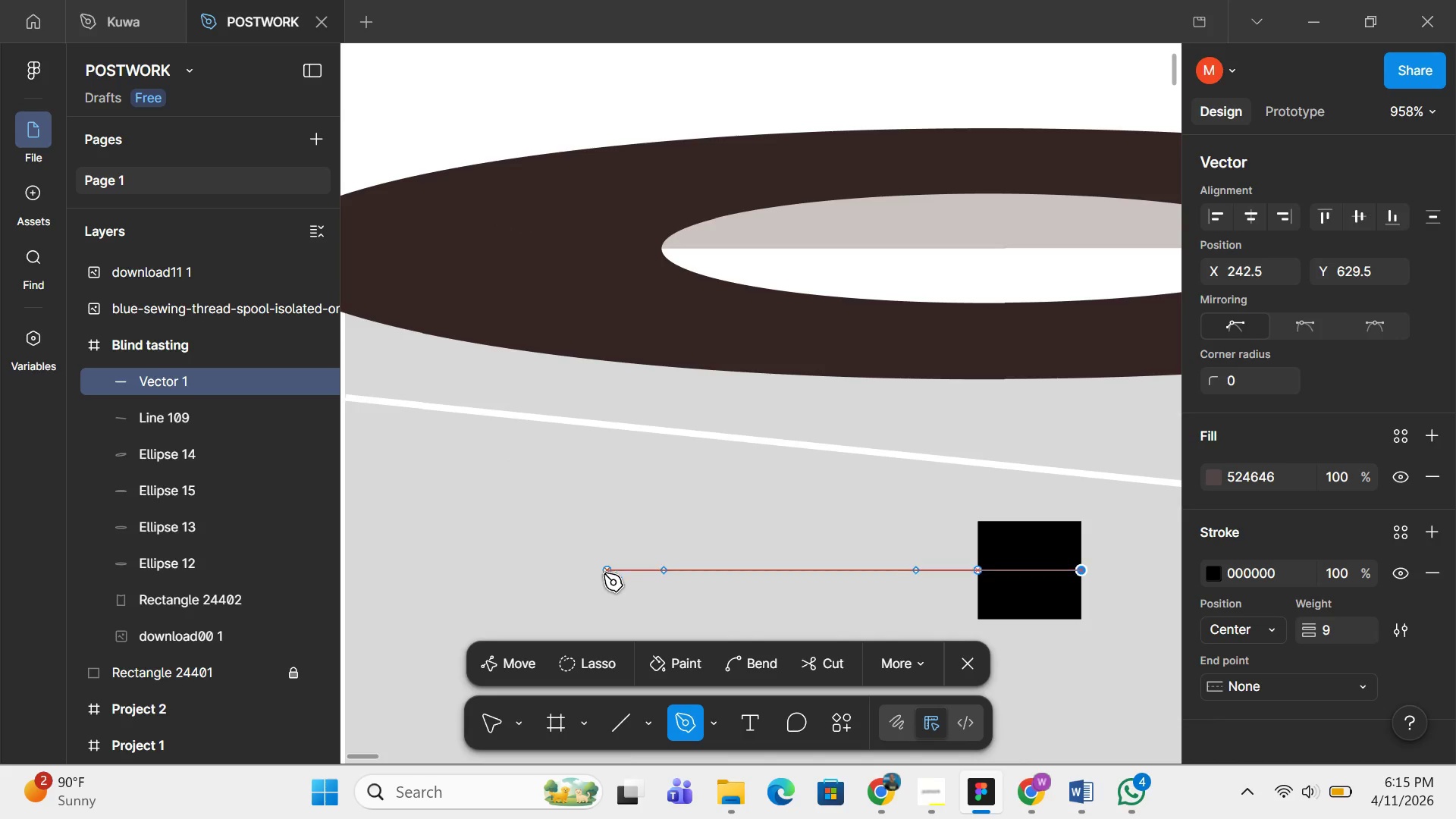 
left_click([603, 573])
 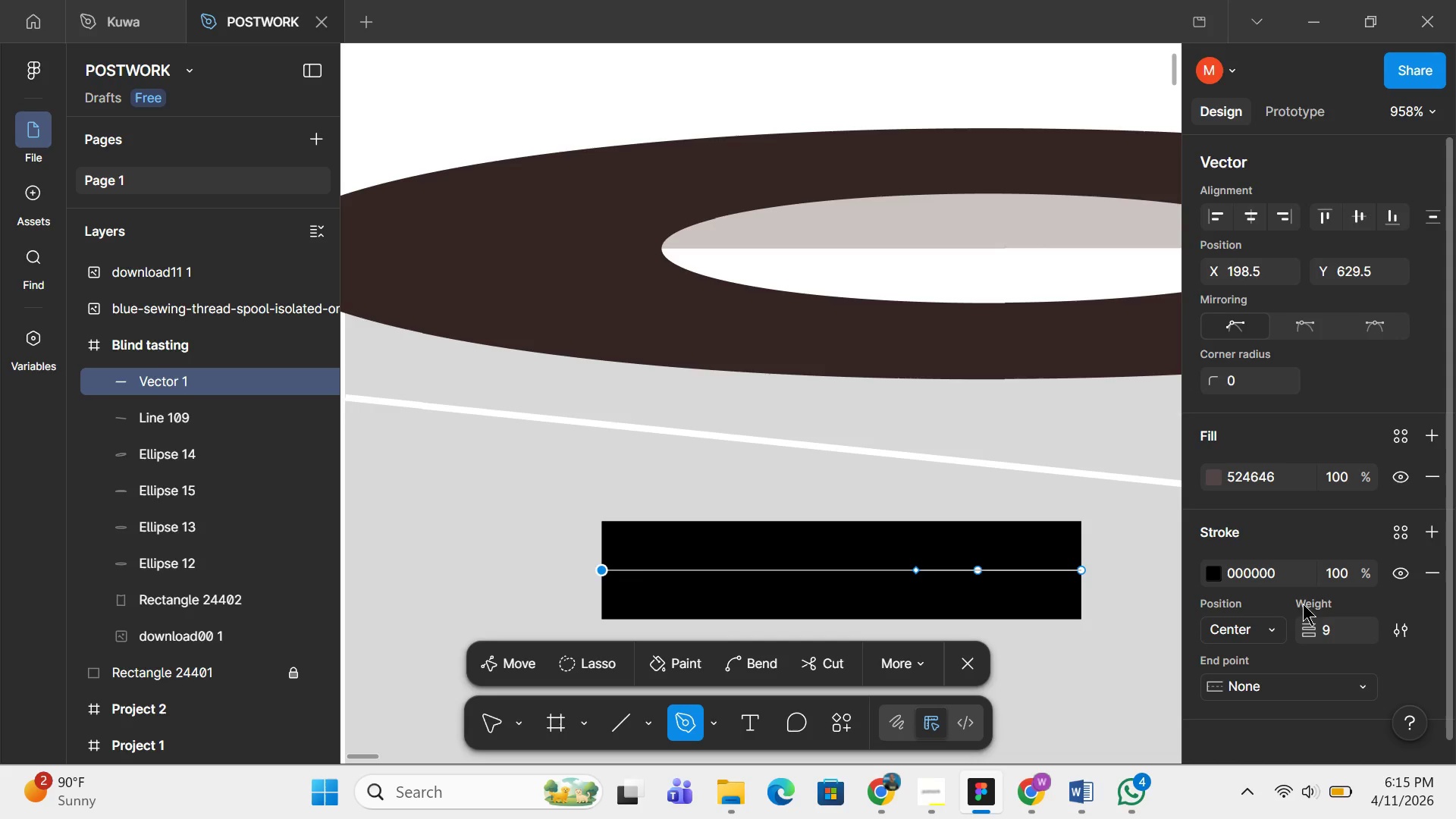 
left_click_drag(start_coordinate=[1311, 627], to_coordinate=[714, 399])
 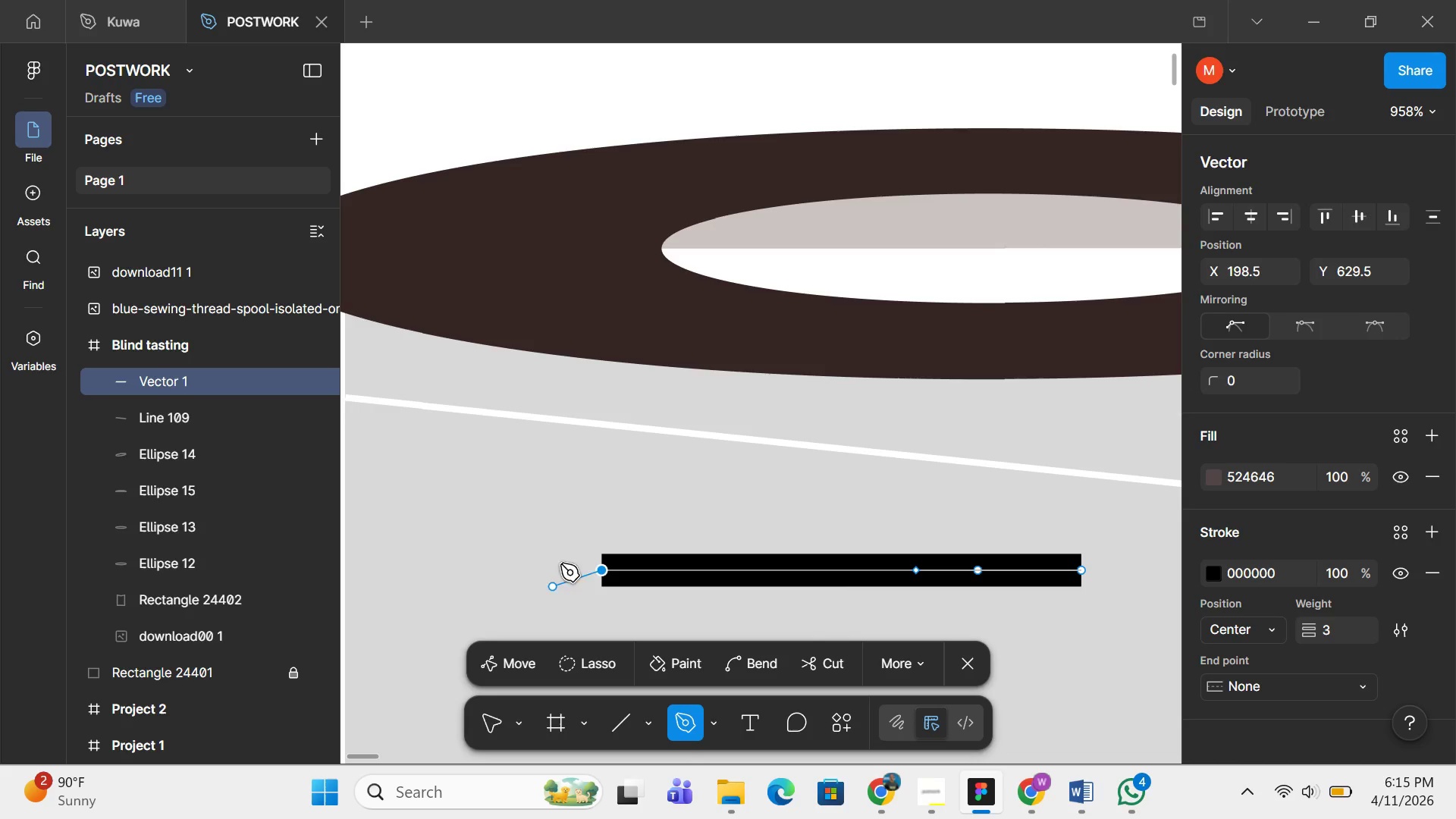 
key(Backspace)
 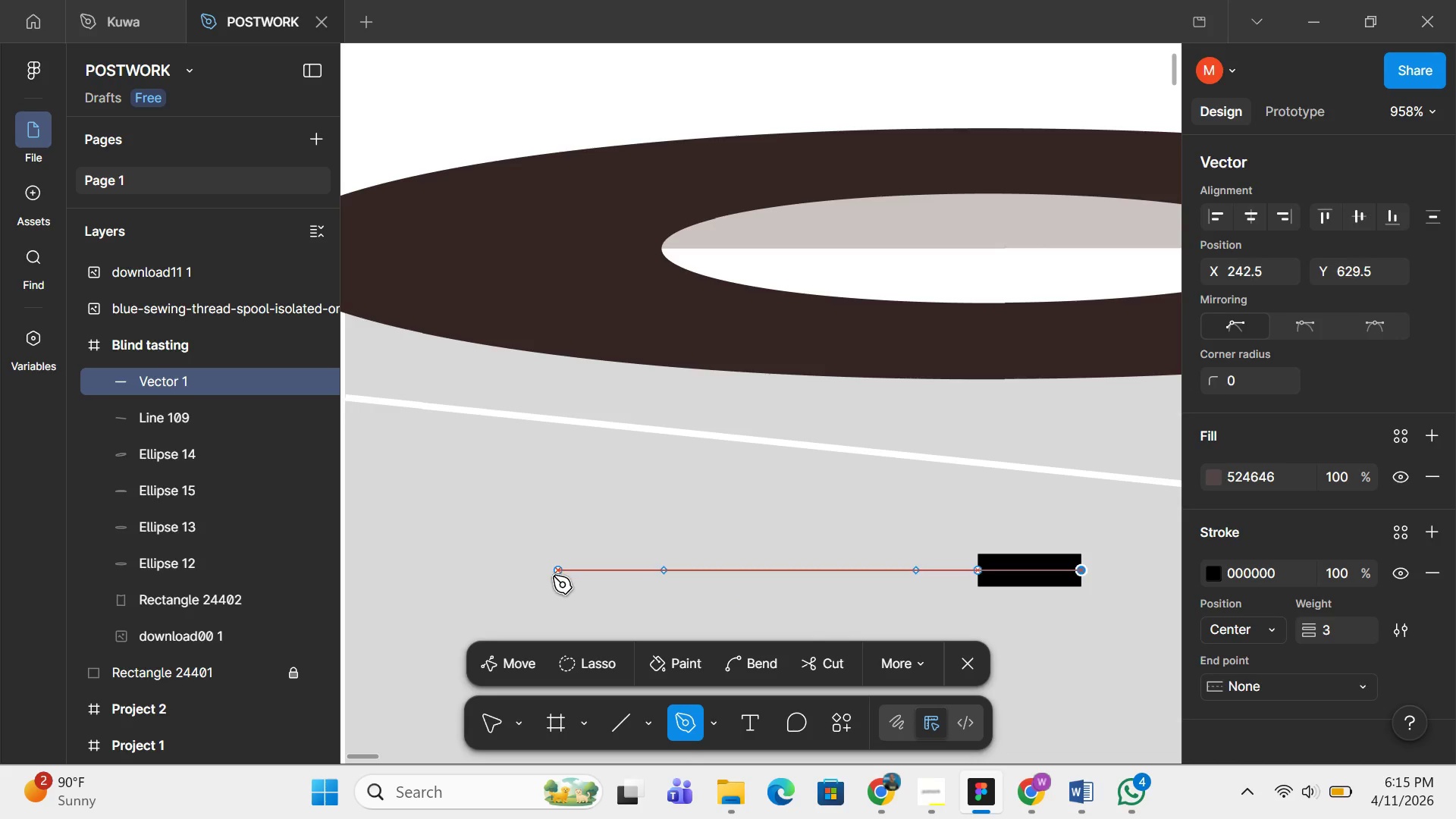 
key(Backspace)
 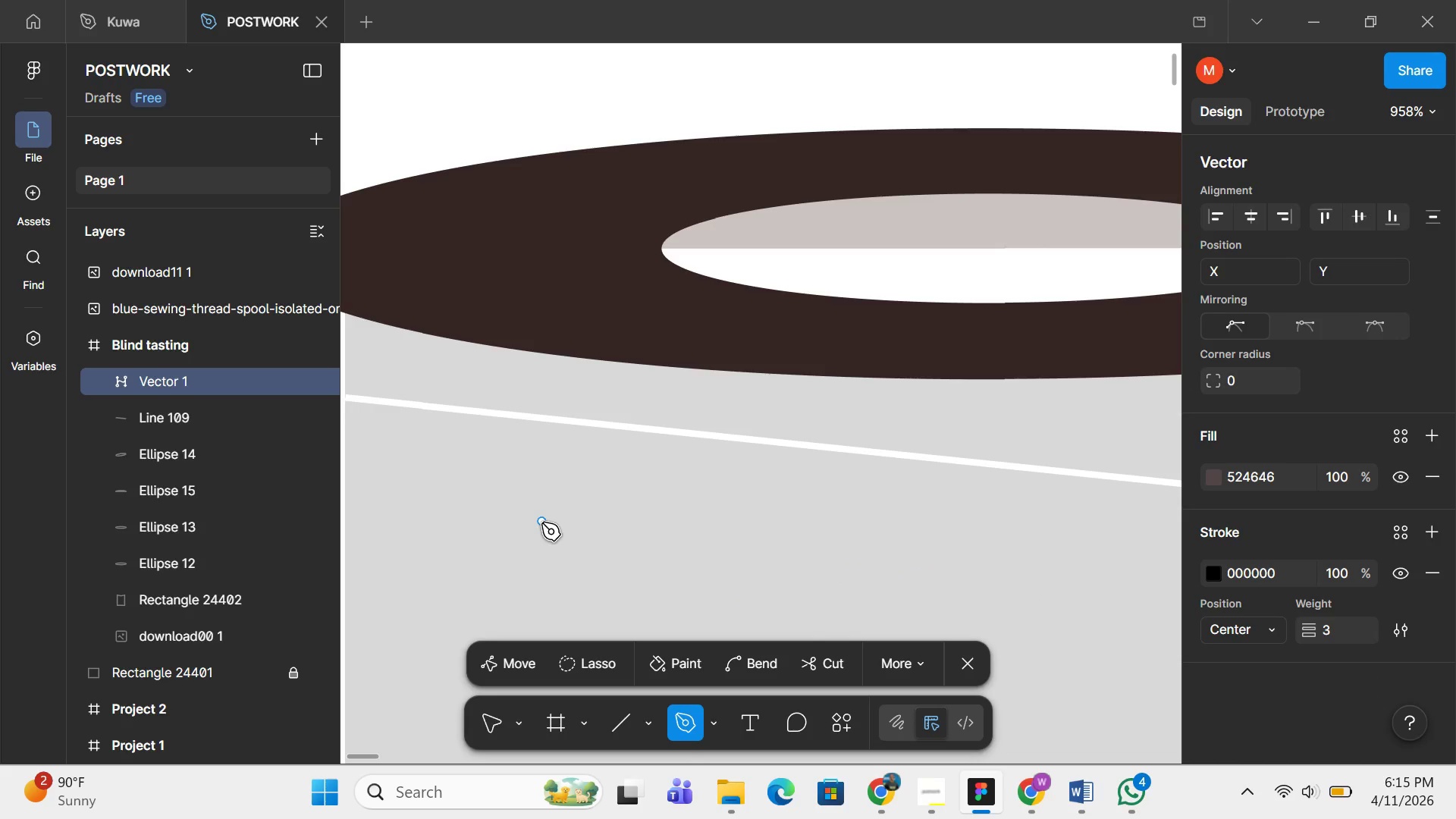 
key(V)
 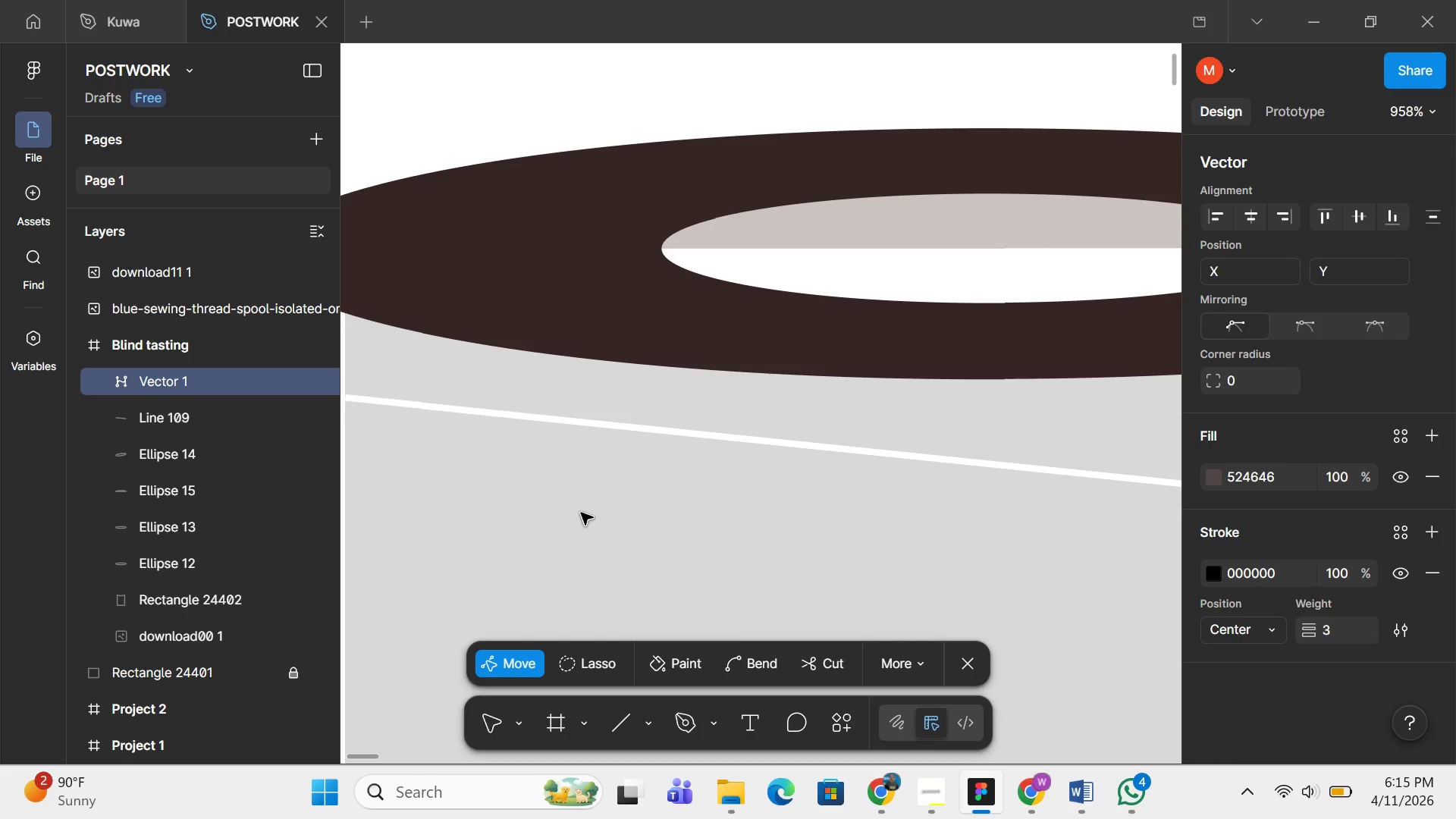 
left_click([581, 513])
 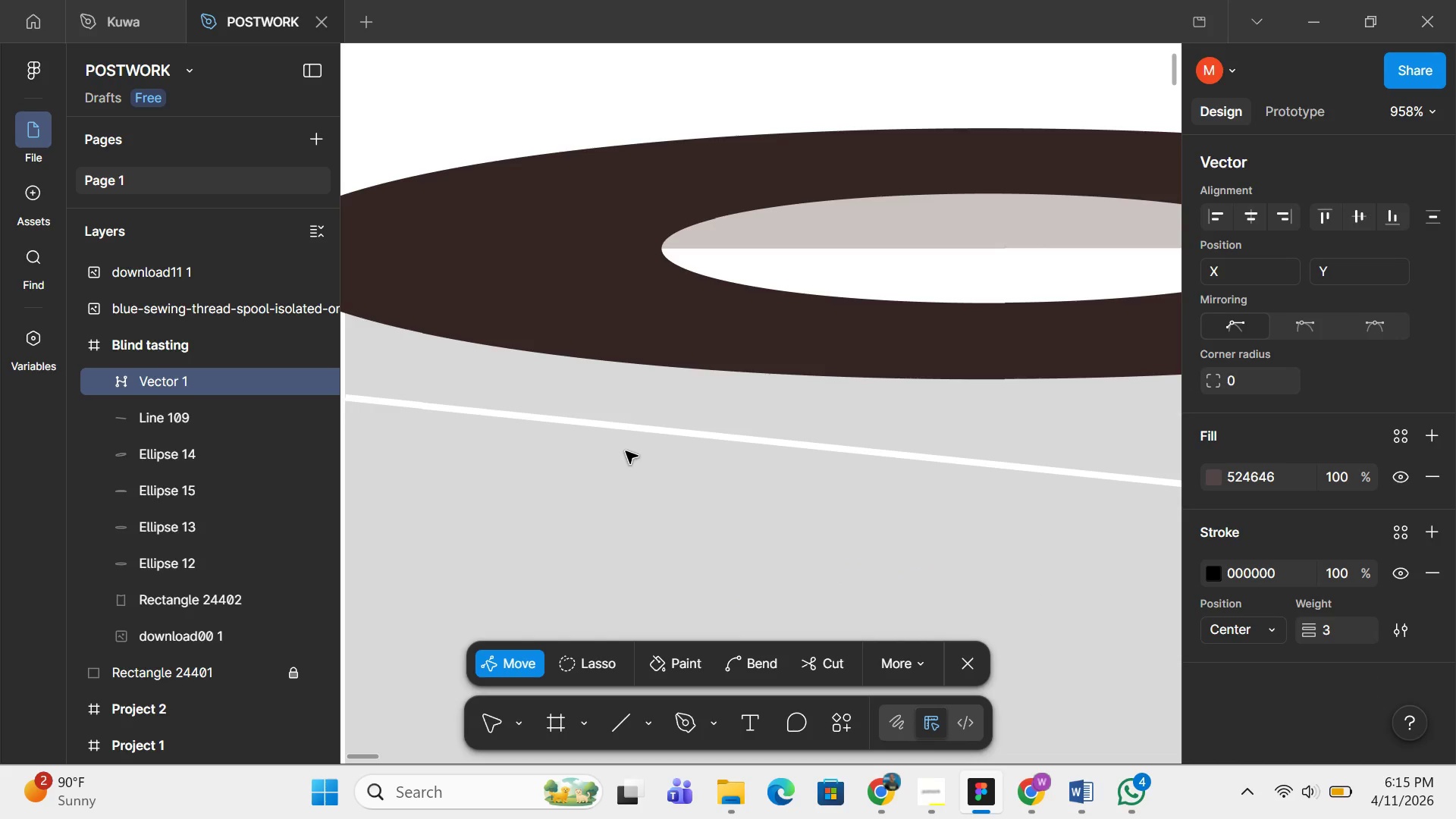 
double_click([626, 451])
 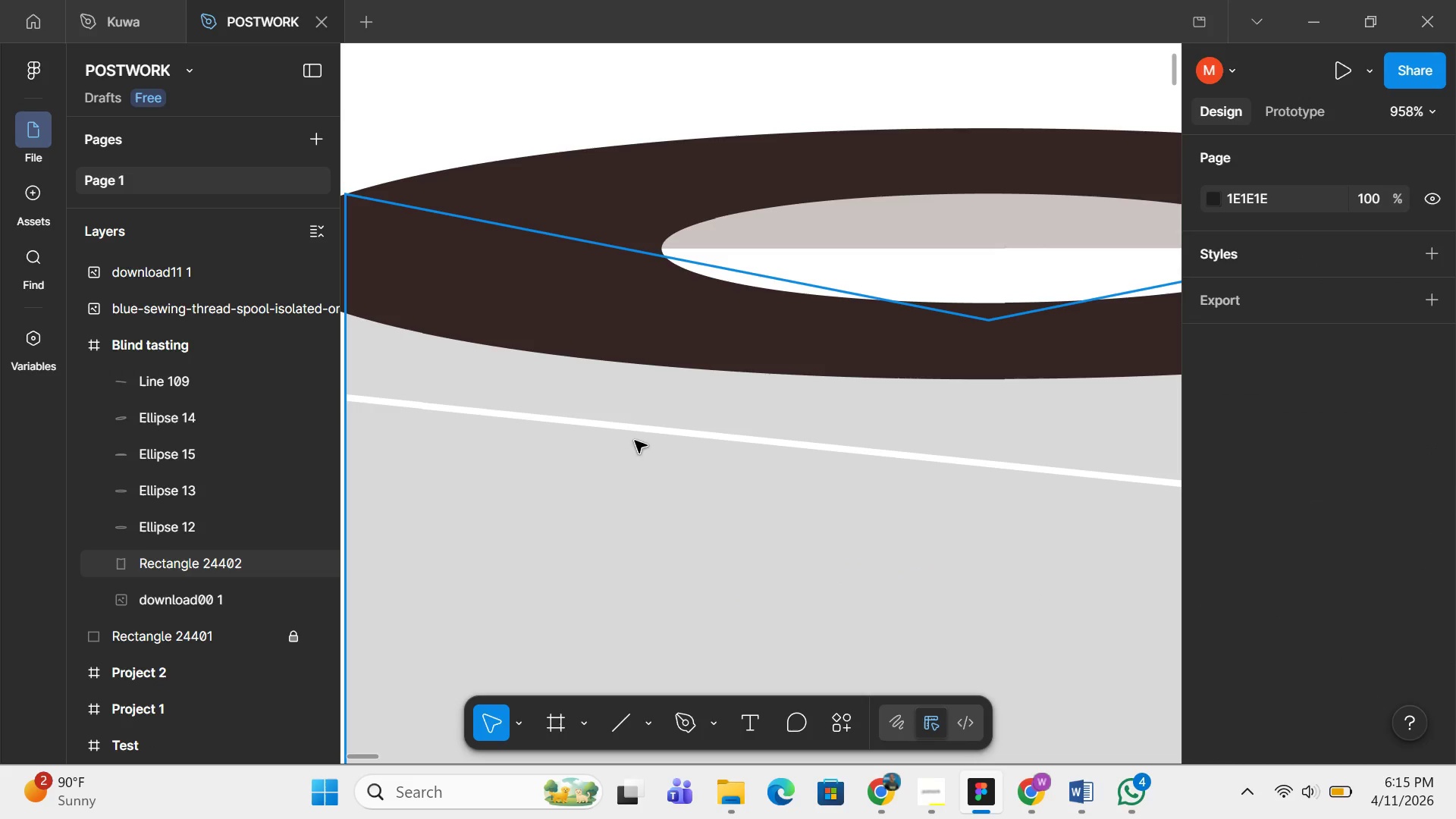 
left_click([635, 441])
 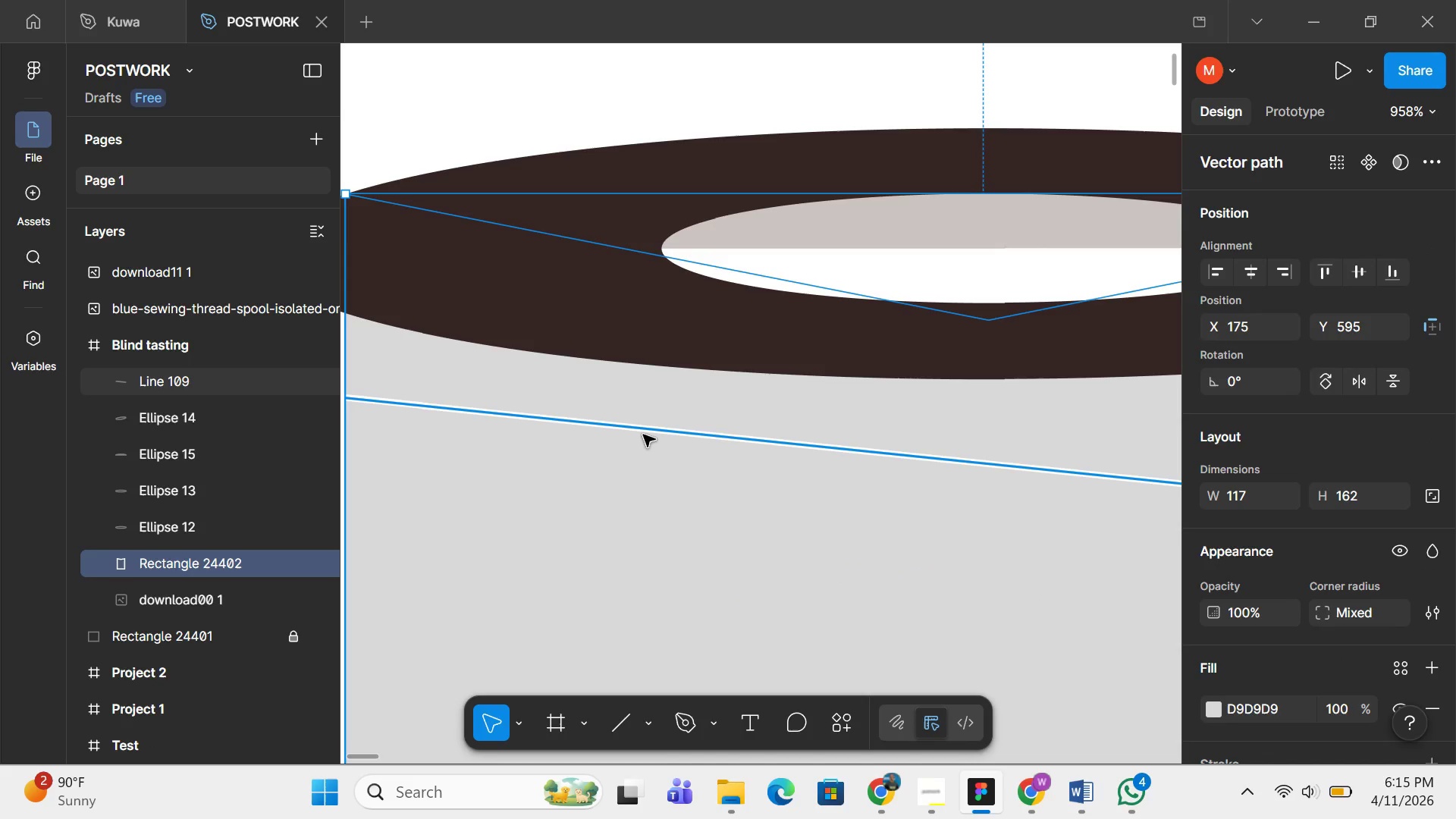 
left_click([643, 435])
 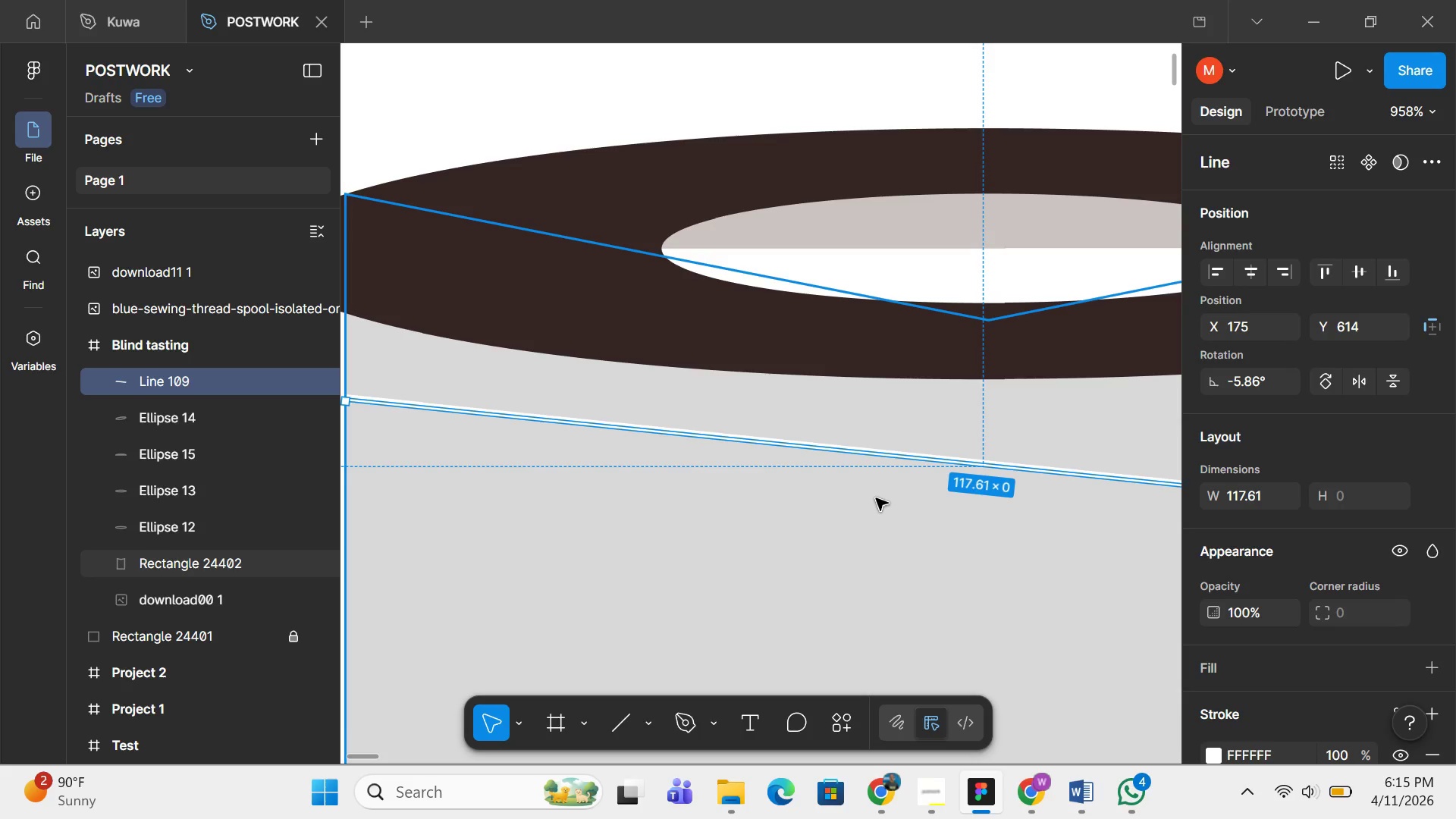 
hold_key(key=ControlLeft, duration=0.88)
scroll: coordinate [761, 468], scroll_direction: down, amount: 10.0
 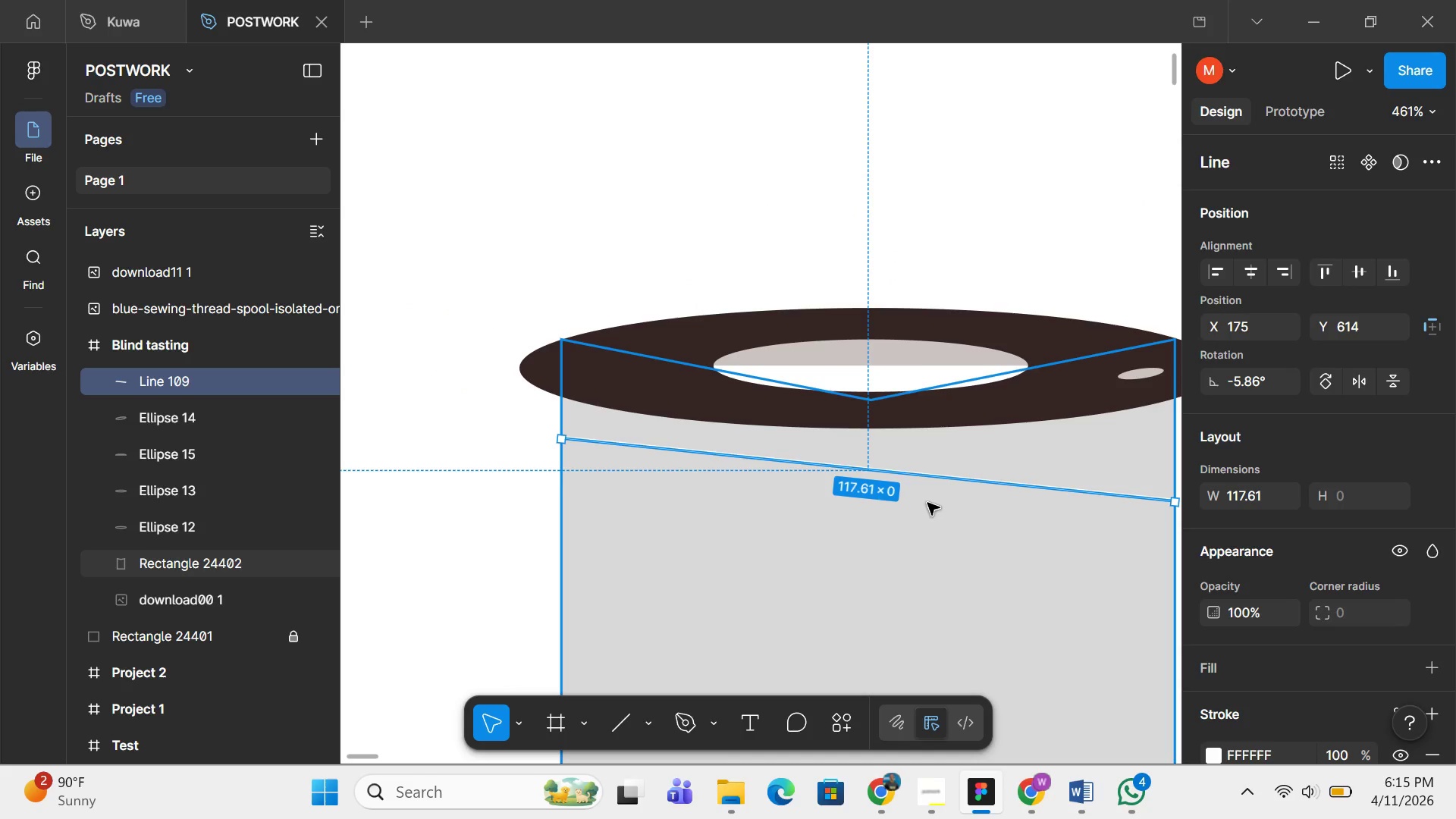 
double_click([908, 474])
 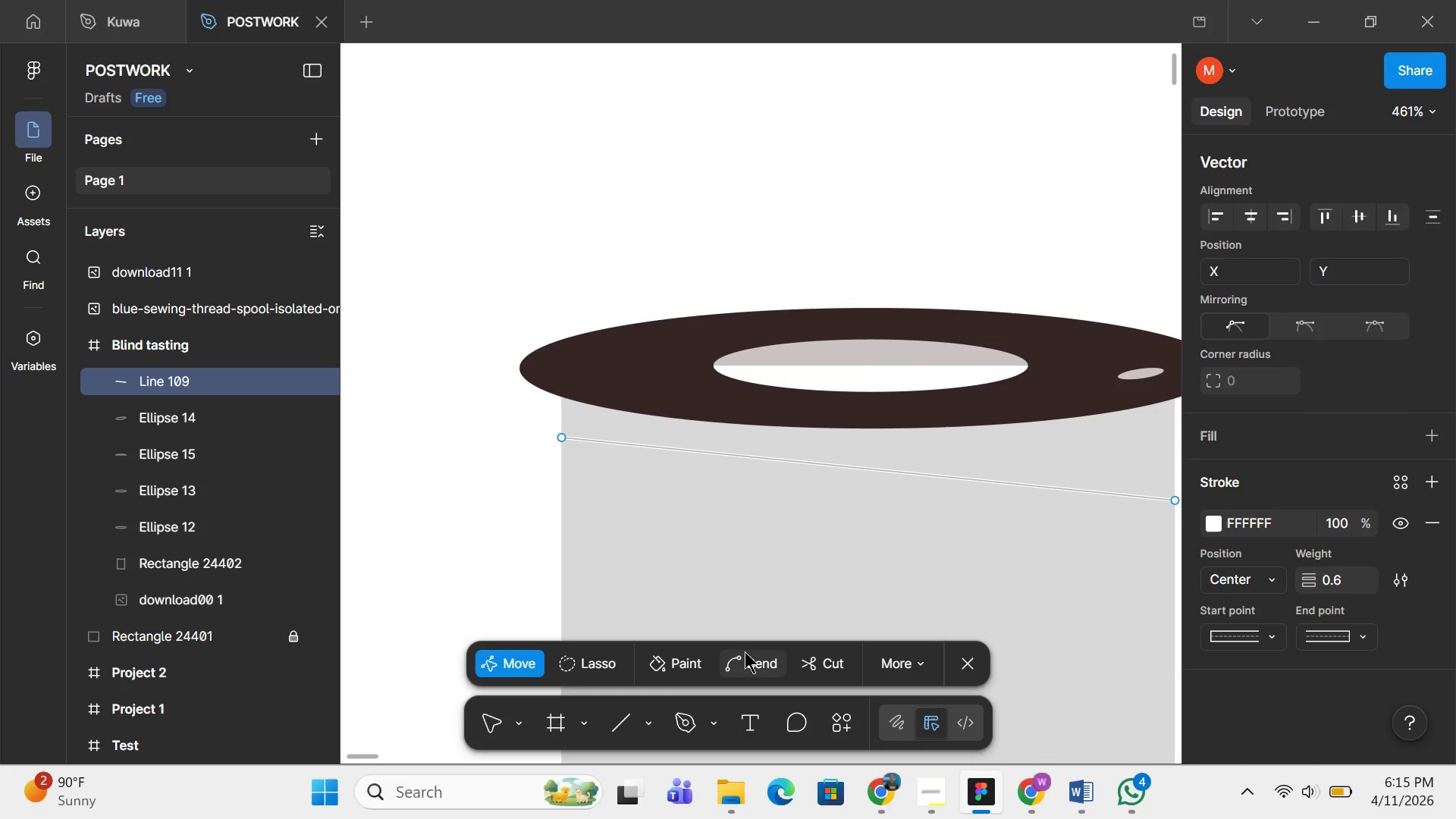 
left_click([745, 651])
 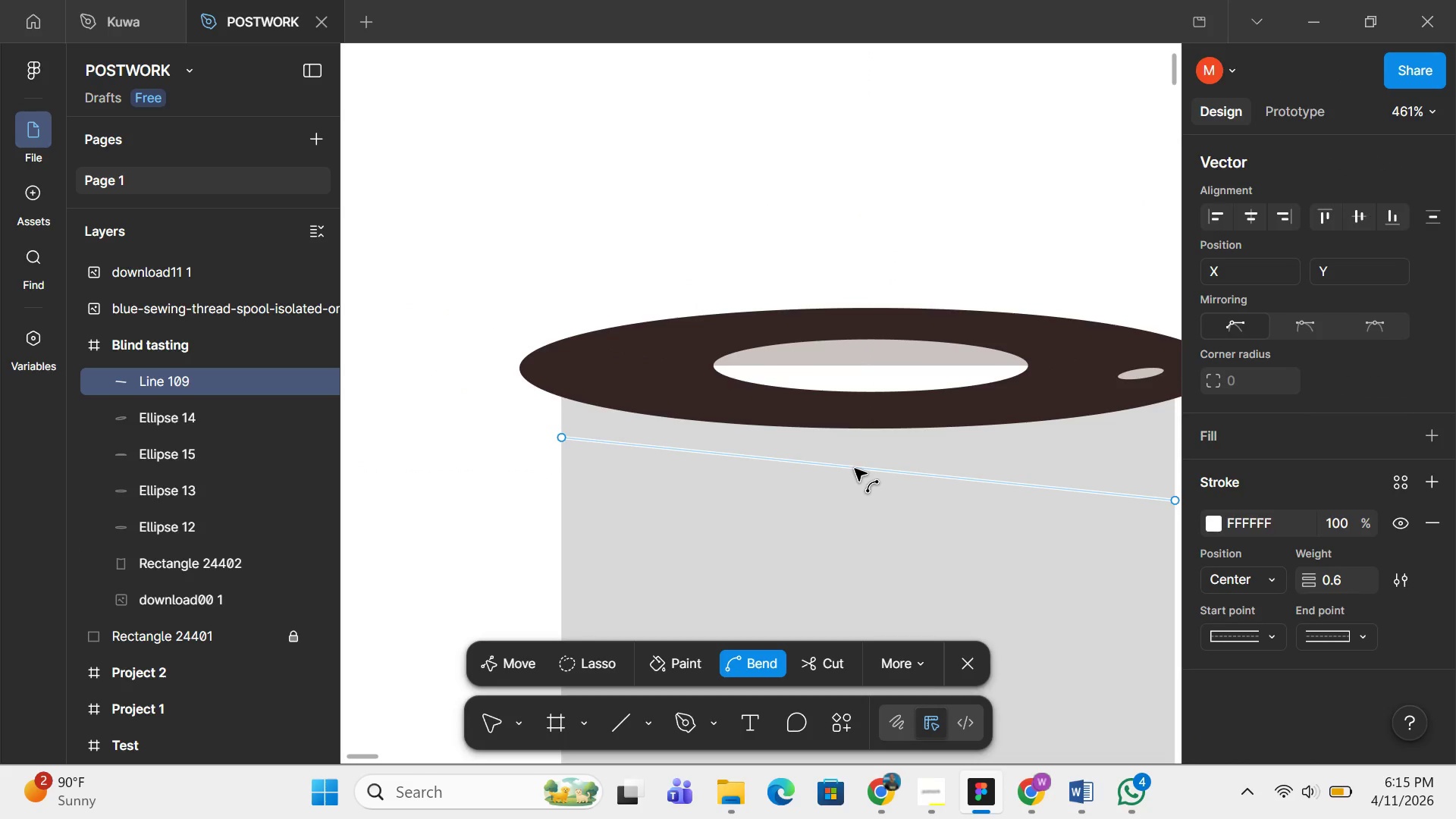 
left_click_drag(start_coordinate=[855, 469], to_coordinate=[817, 494])
 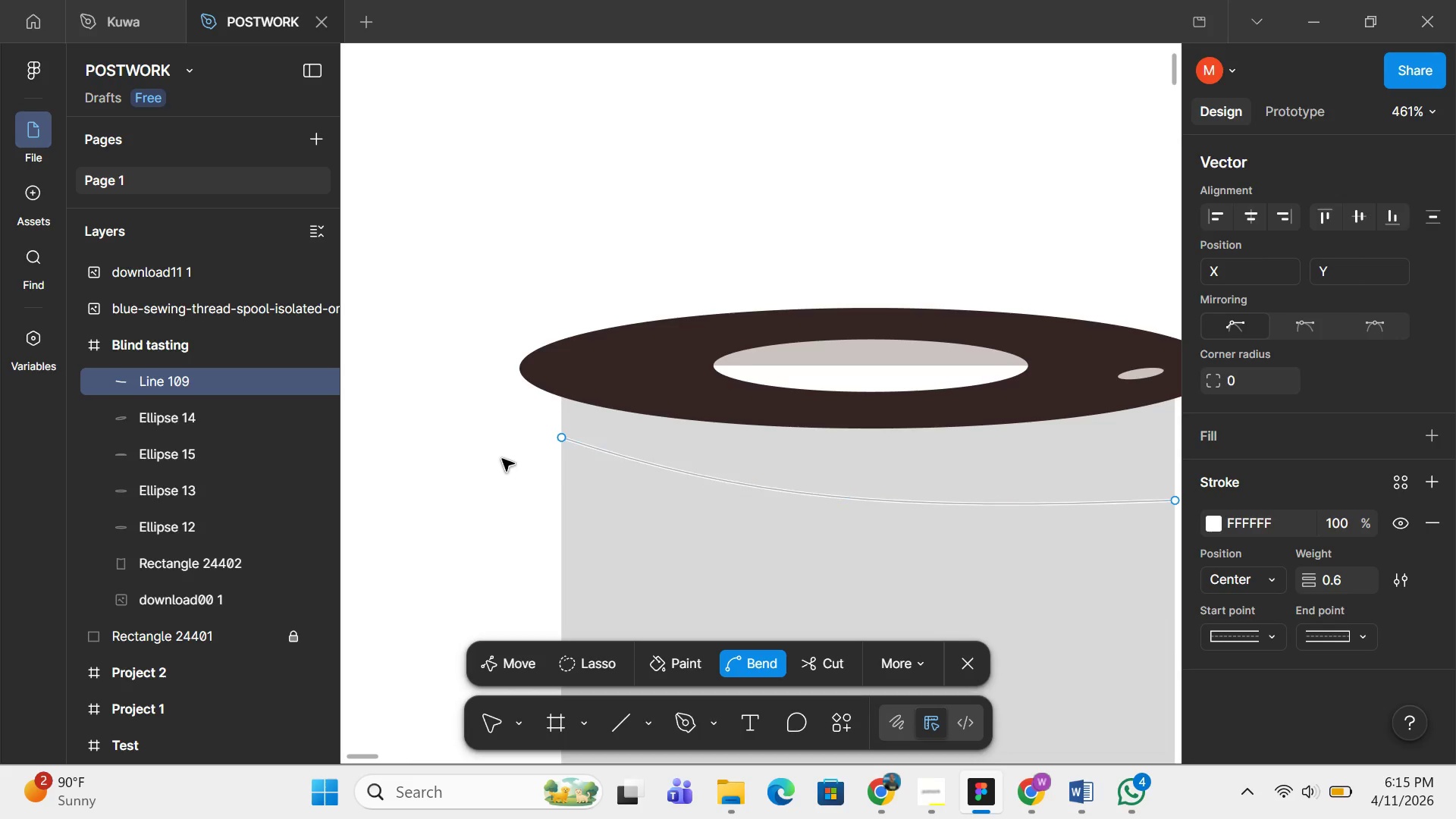 
double_click([502, 459])
 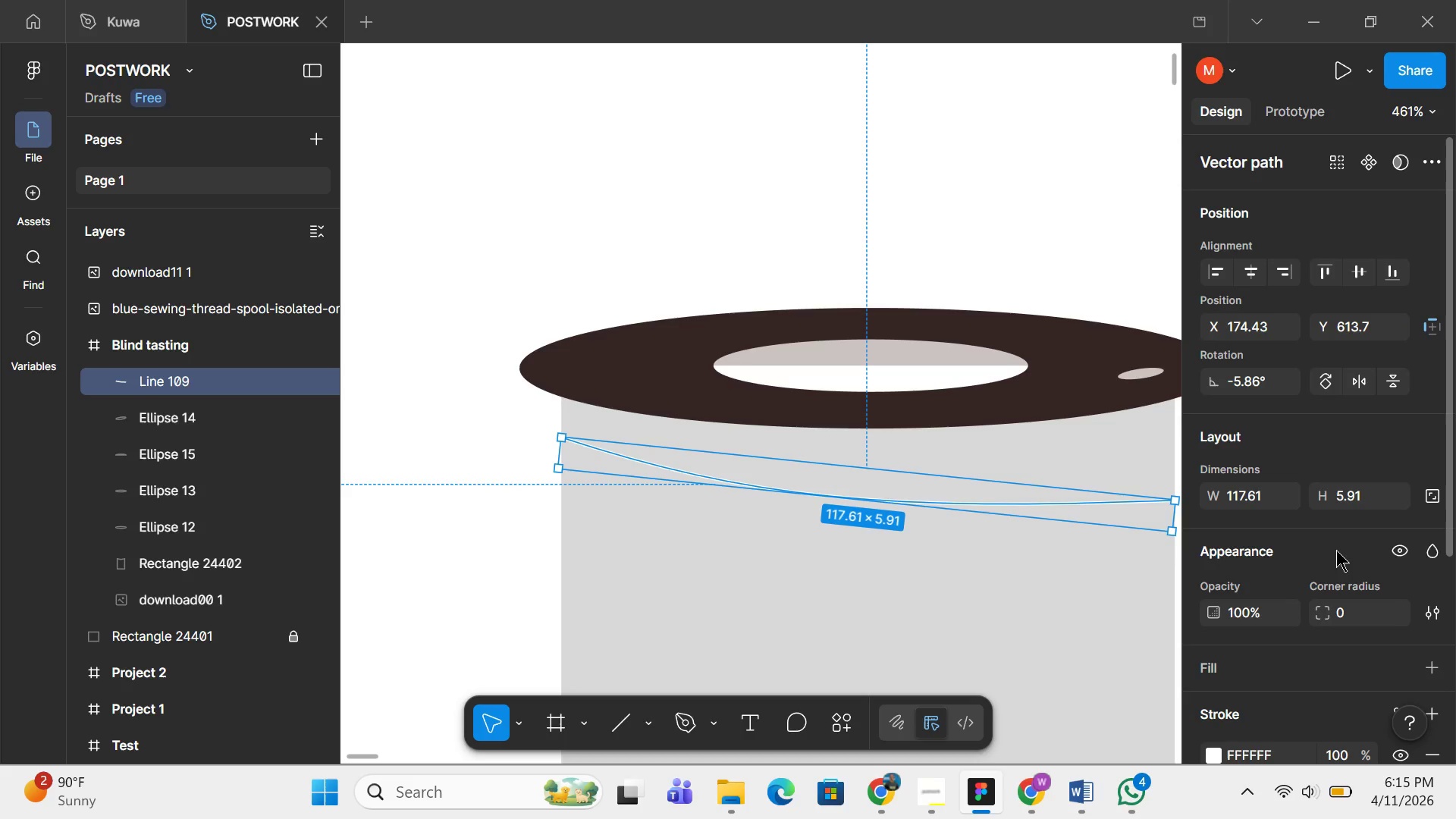 
scroll: coordinate [1331, 551], scroll_direction: down, amount: 3.0
 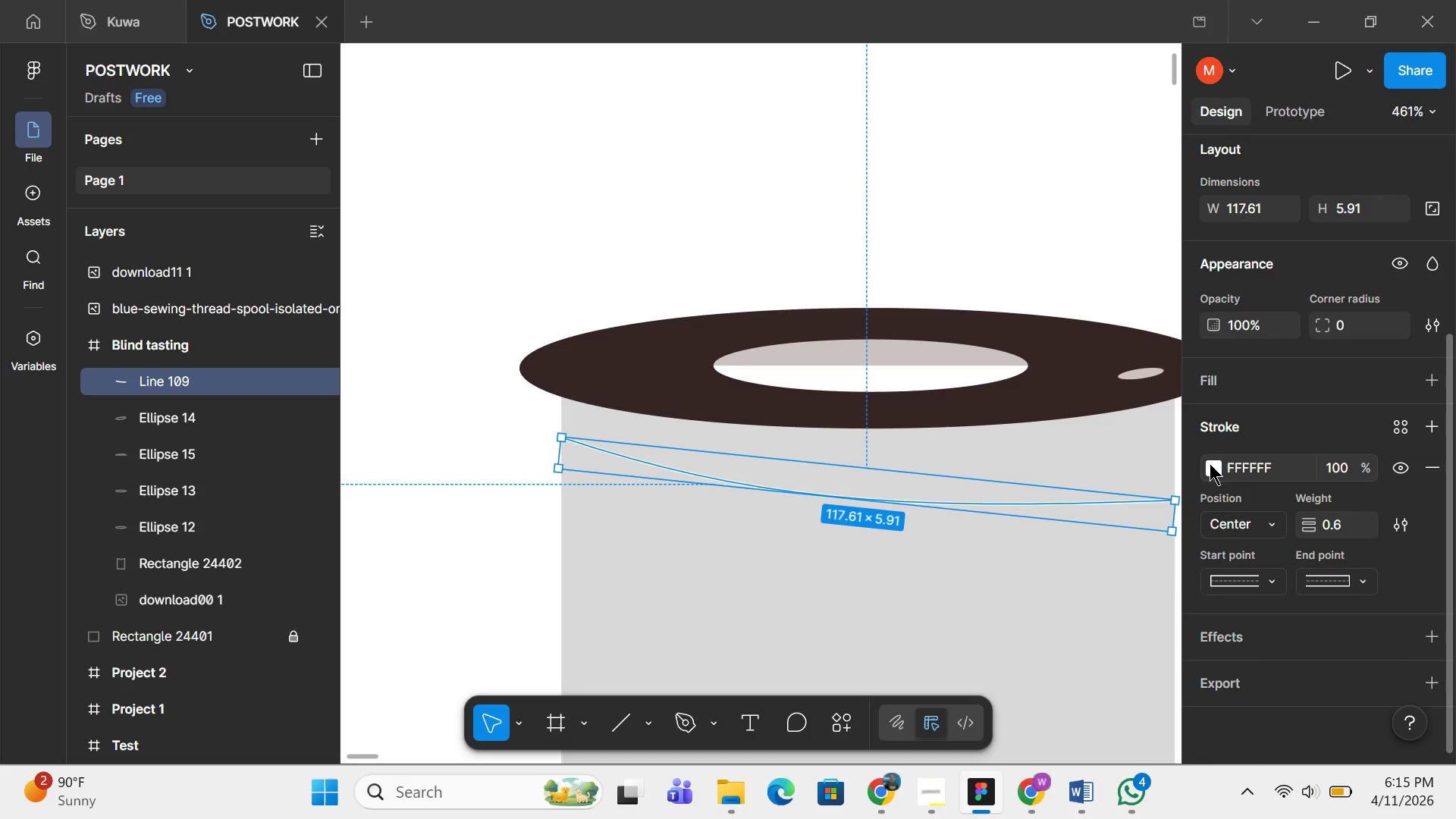 
left_click([1210, 463])
 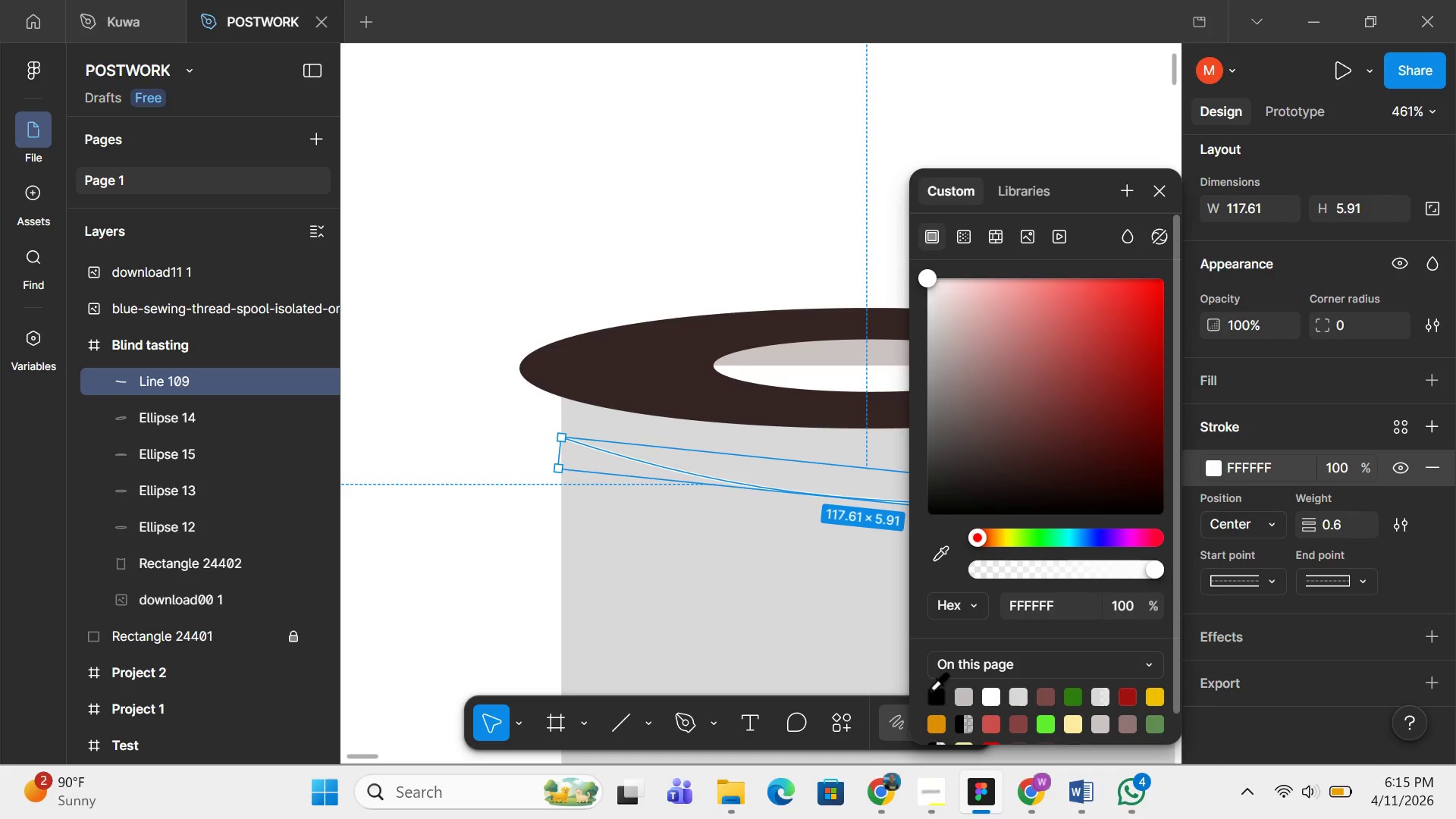 
left_click([930, 689])
 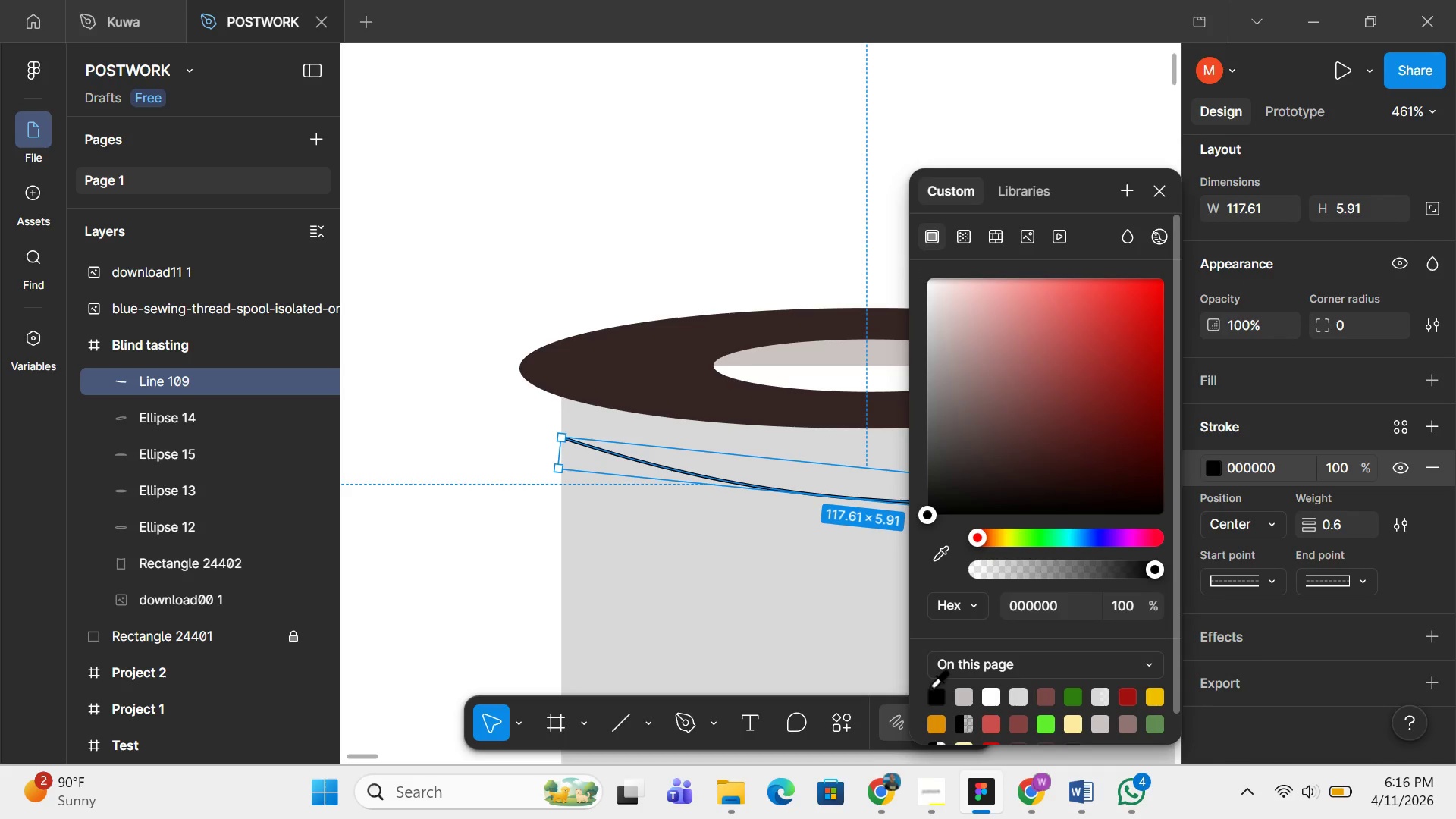 
wait(17.89)
 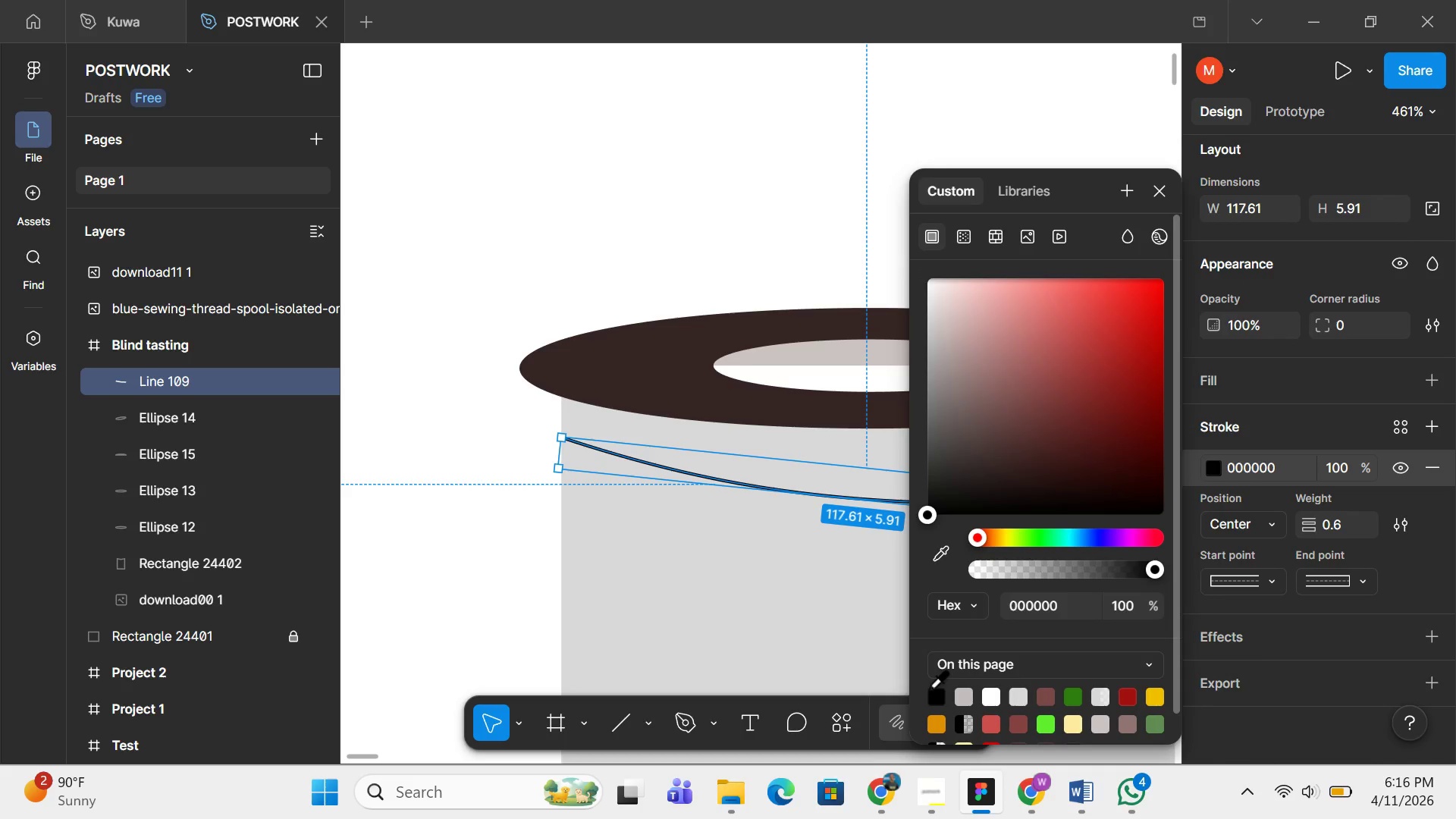 
hold_key(key=ControlLeft, duration=1.26)
scroll: coordinate [588, 442], scroll_direction: up, amount: 14.0
 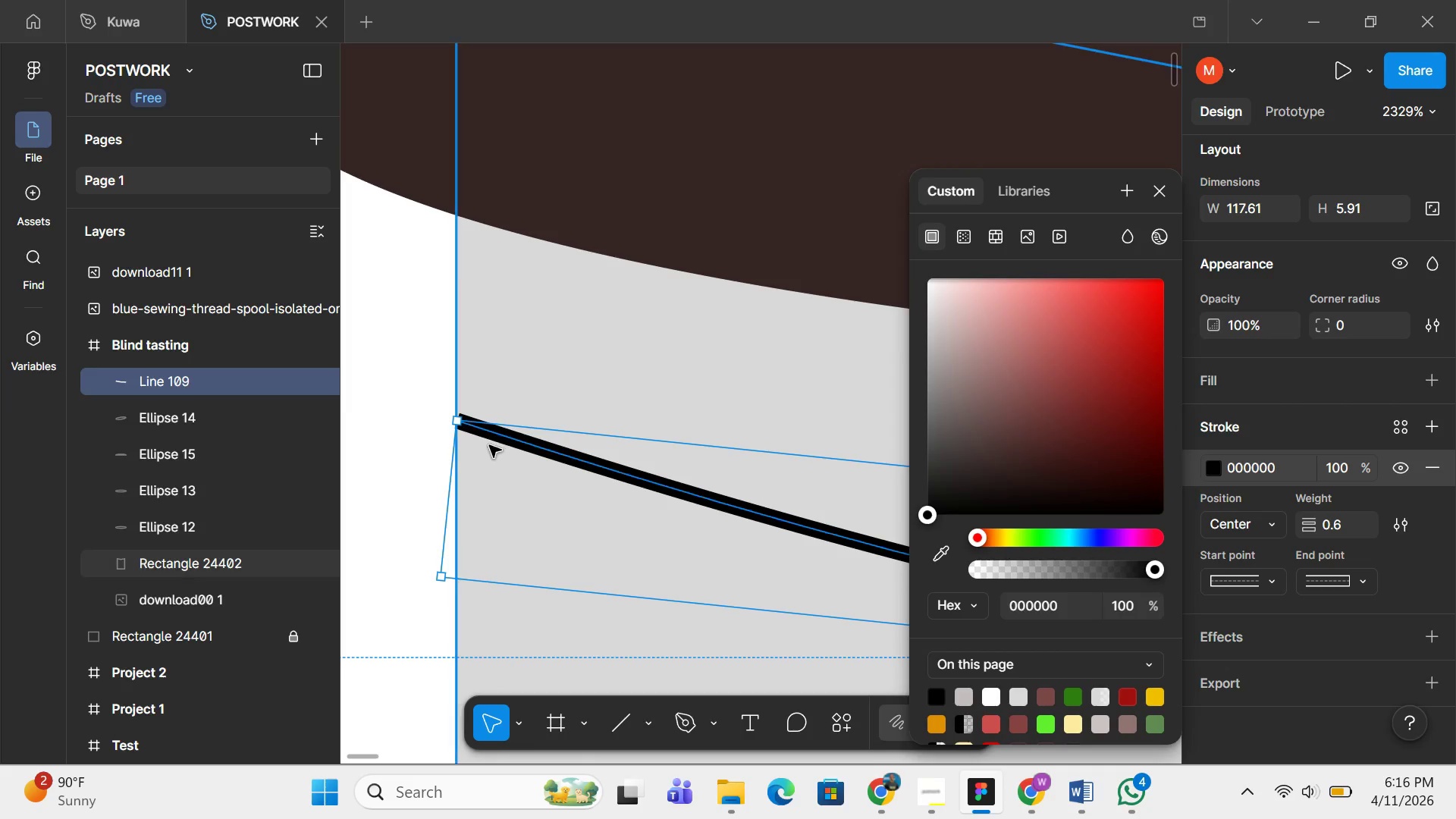 
hold_key(key=ControlLeft, duration=0.7)
scroll: coordinate [484, 445], scroll_direction: up, amount: 5.0
 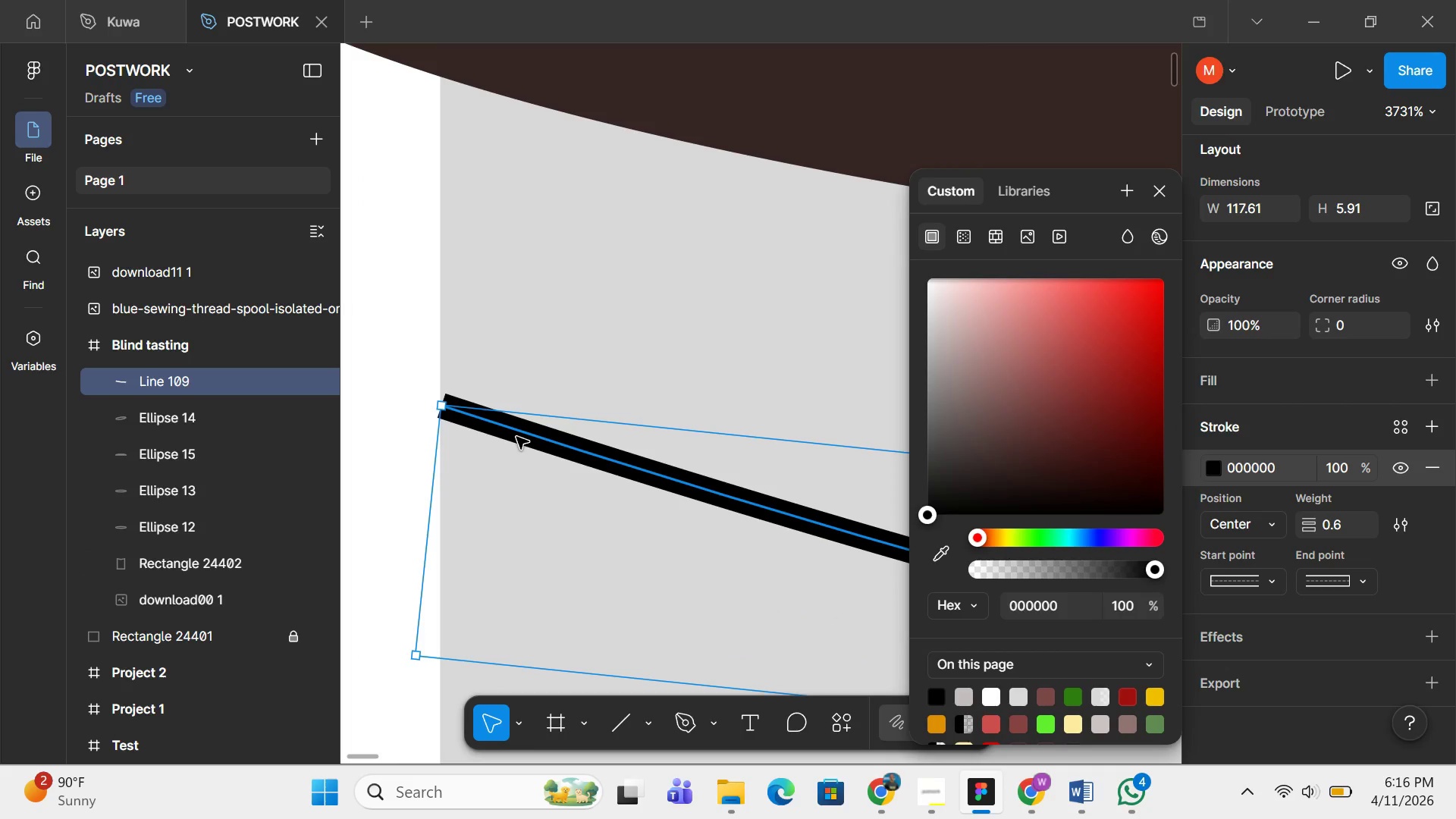 
double_click([516, 437])
 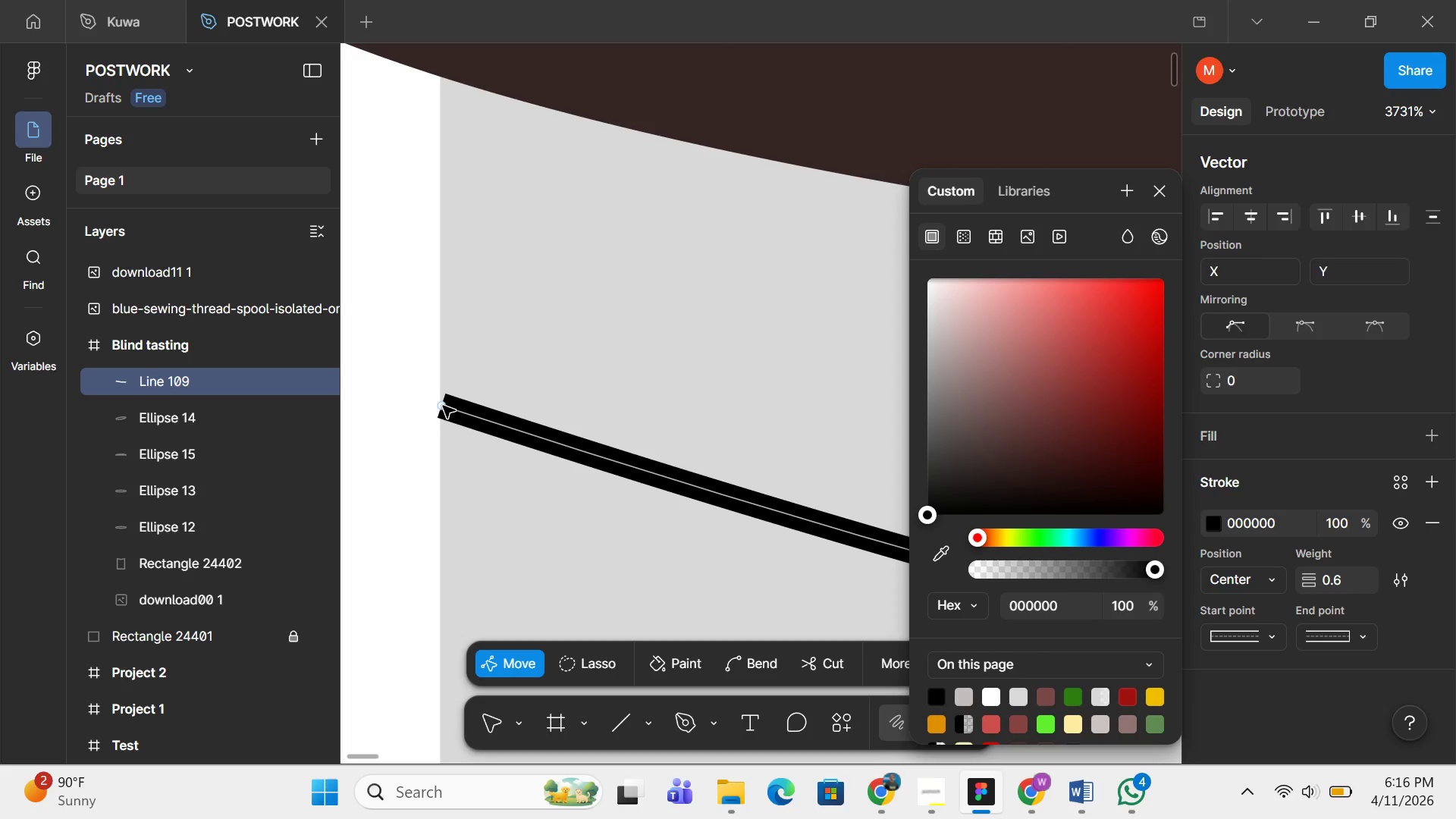 
left_click_drag(start_coordinate=[443, 406], to_coordinate=[439, 330])
 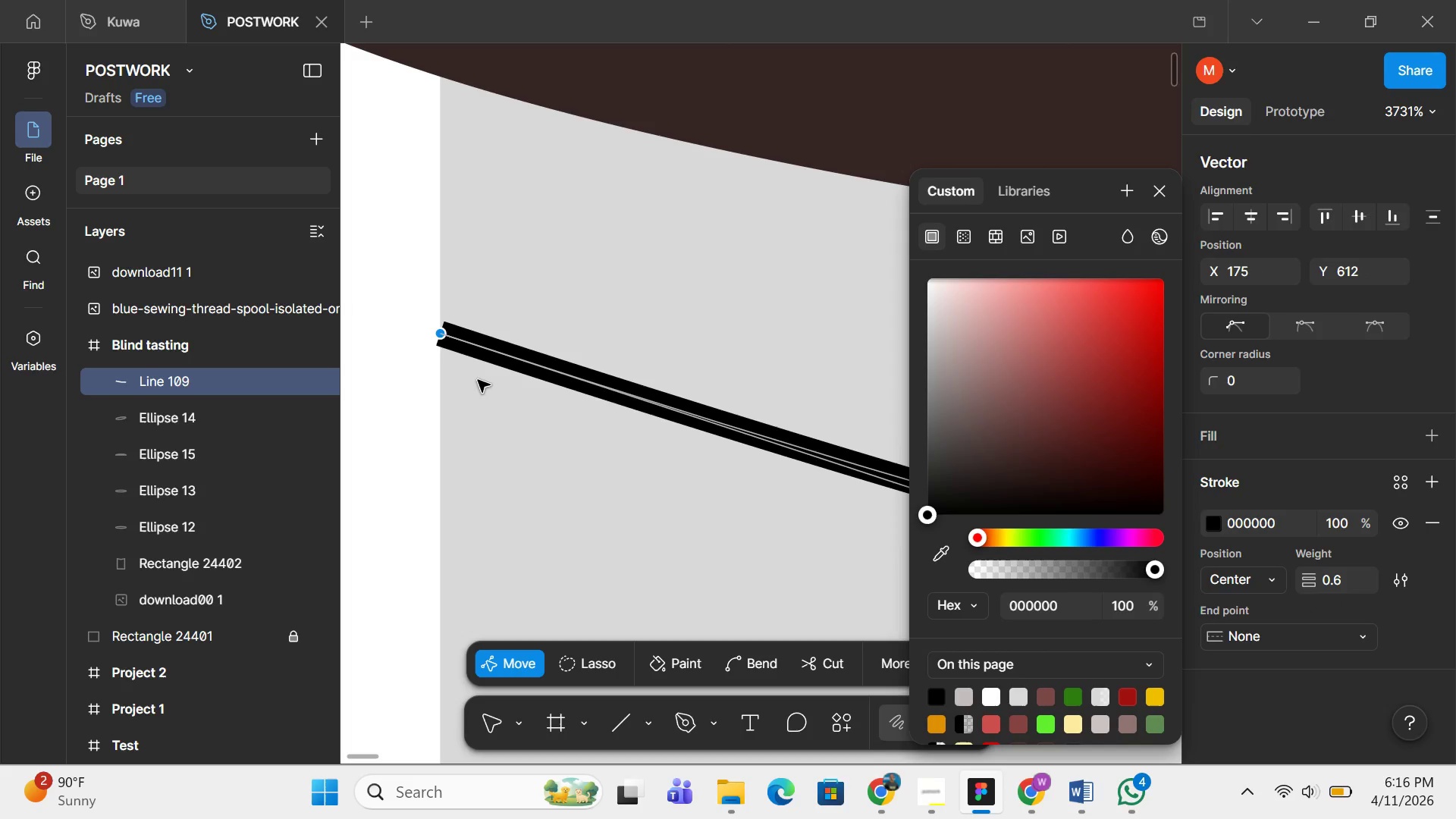 
hold_key(key=ControlLeft, duration=1.42)
scroll: coordinate [482, 375], scroll_direction: down, amount: 18.0
 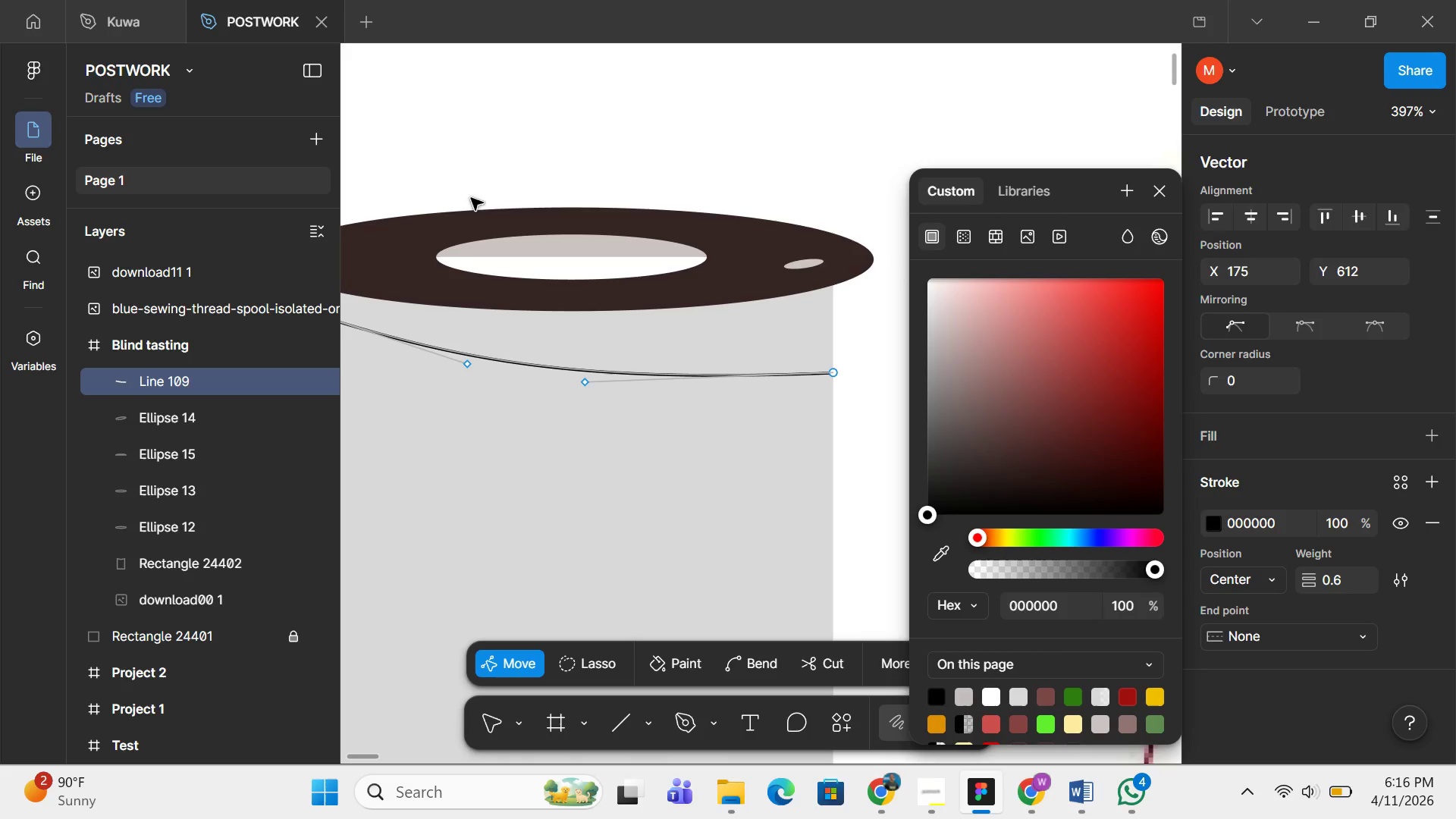 
double_click([557, 151])
 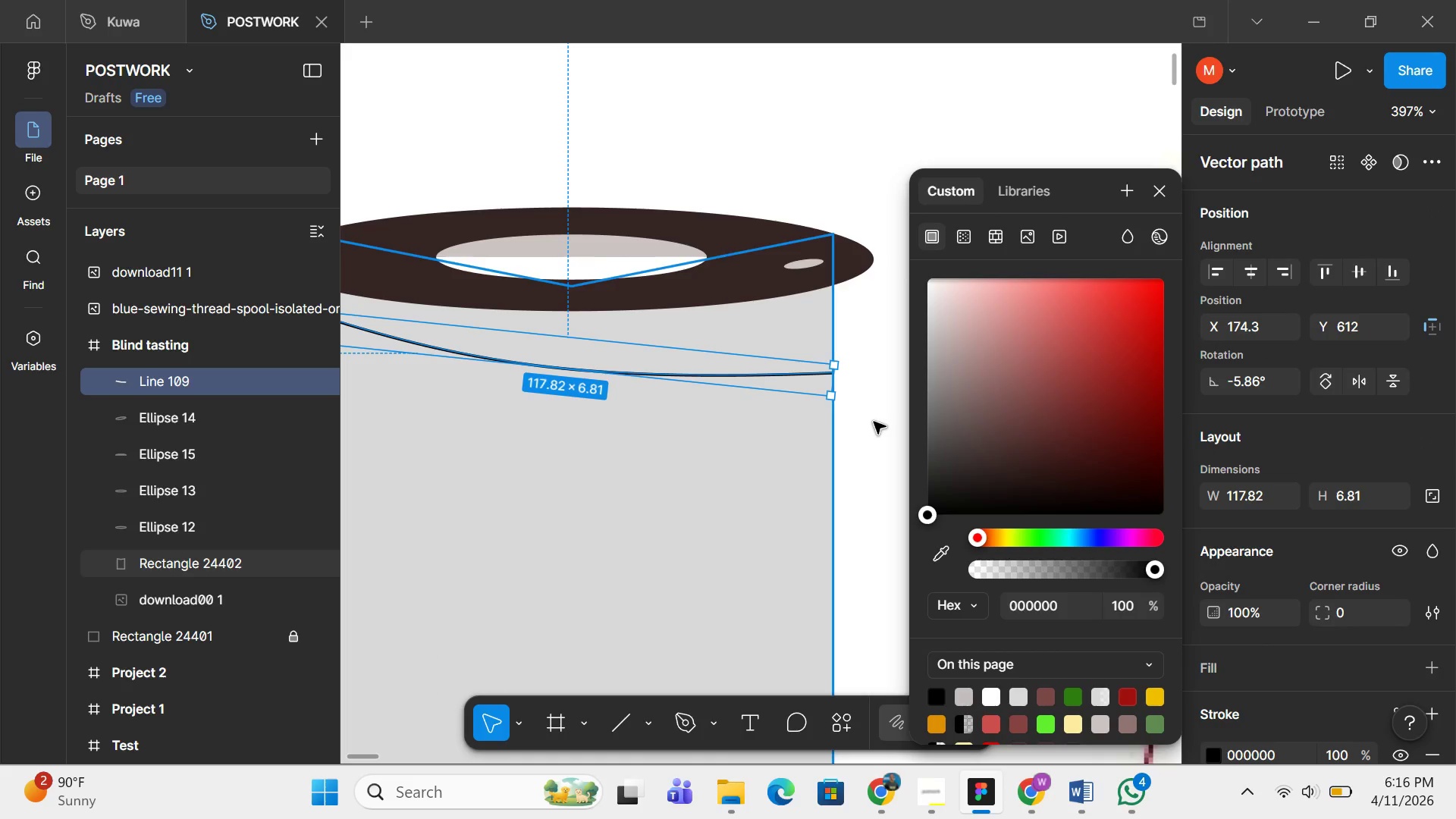 
left_click([874, 422])
 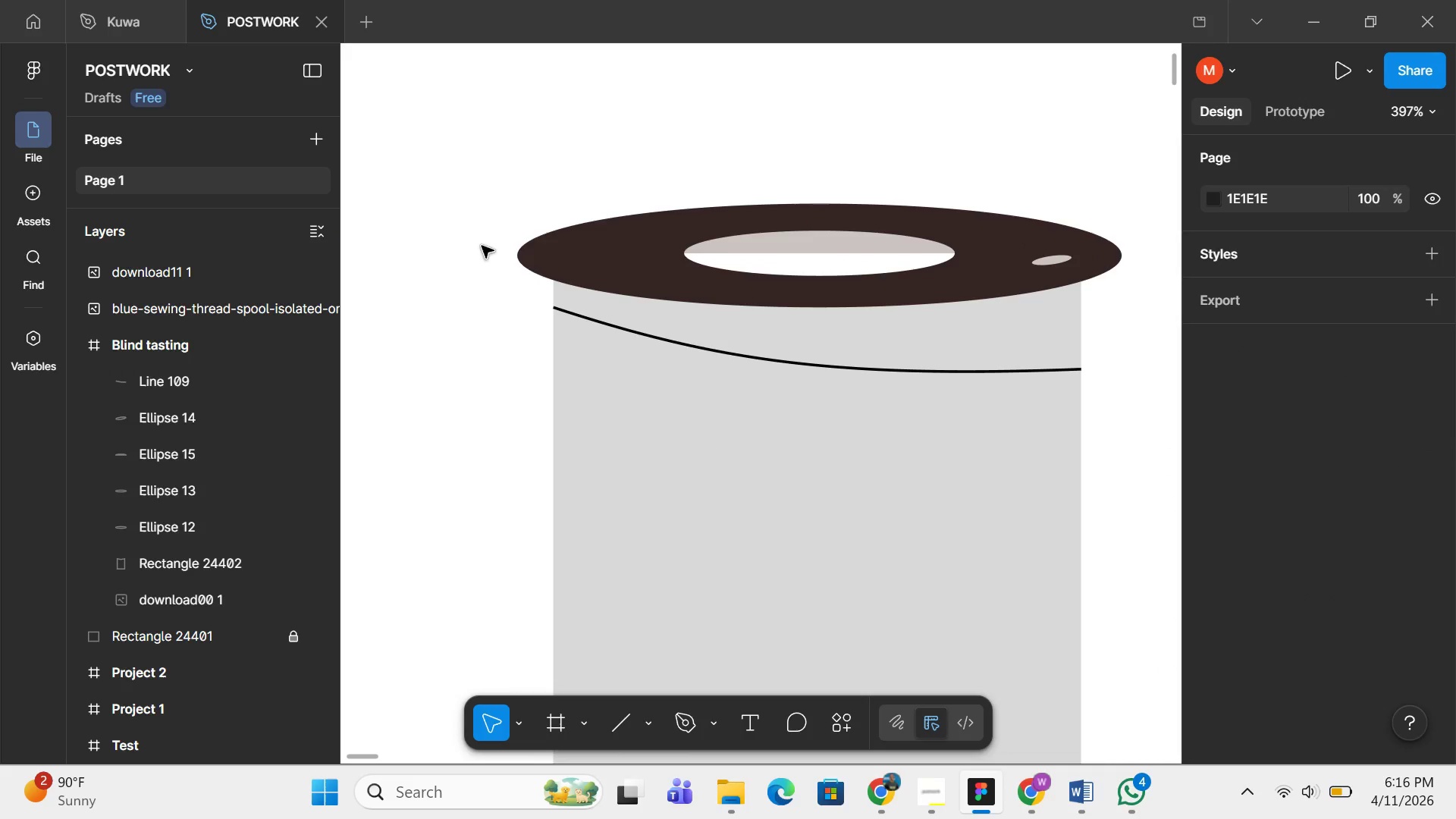 
hold_key(key=ControlLeft, duration=0.48)
scroll: coordinate [447, 309], scroll_direction: none, amount: 0.0
 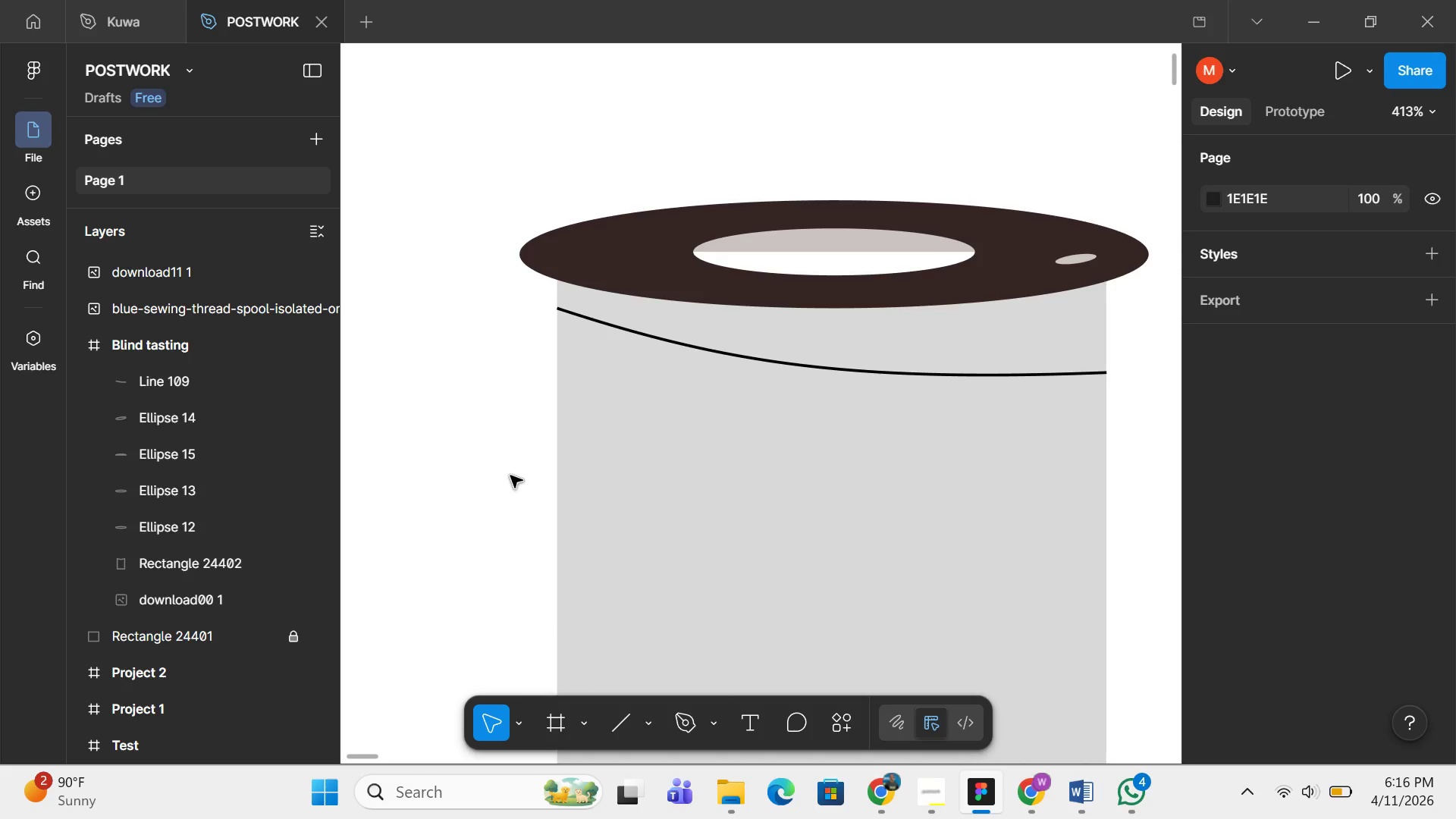 
key(R)
 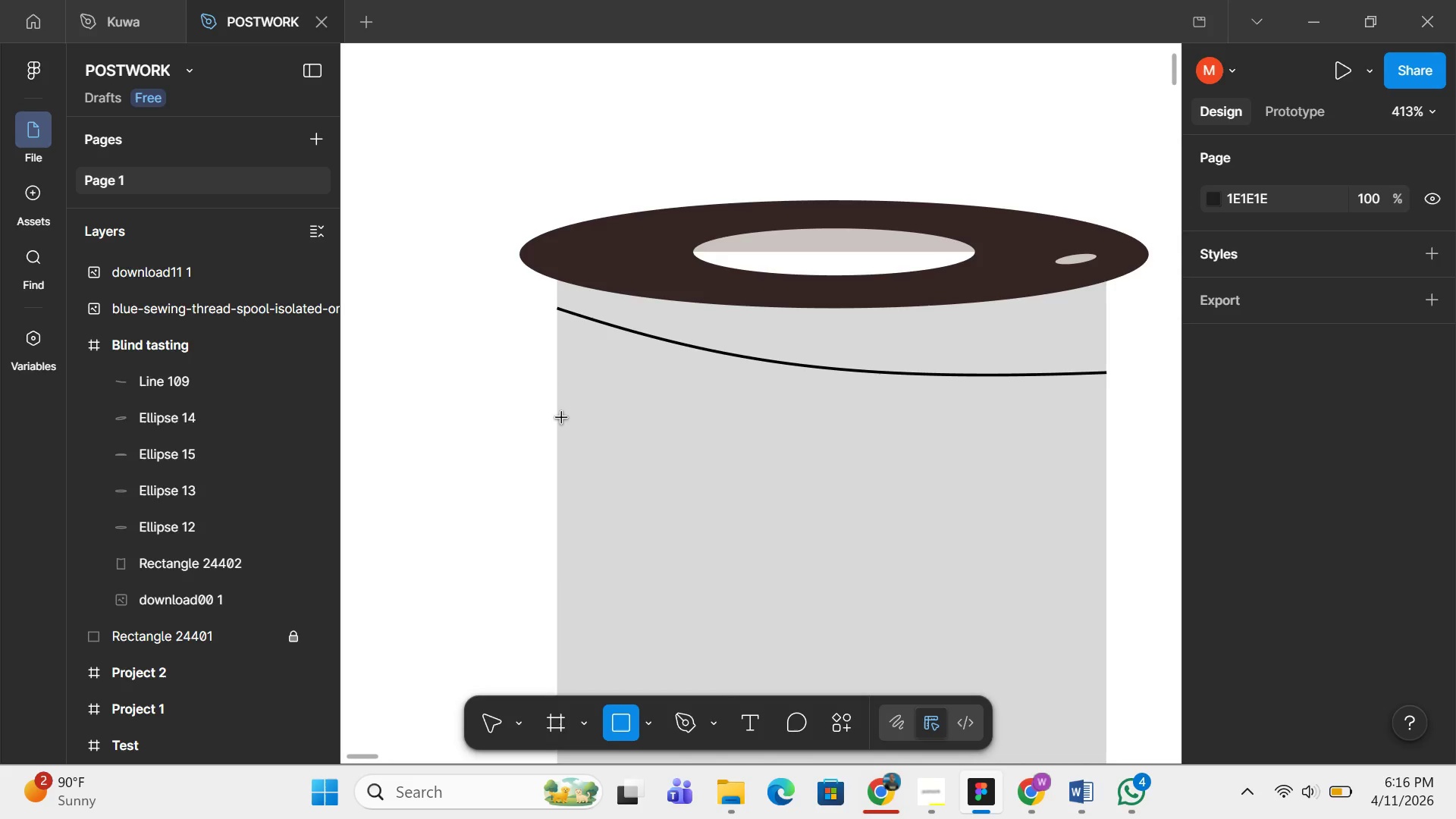 
left_click_drag(start_coordinate=[562, 418], to_coordinate=[1106, 421])
 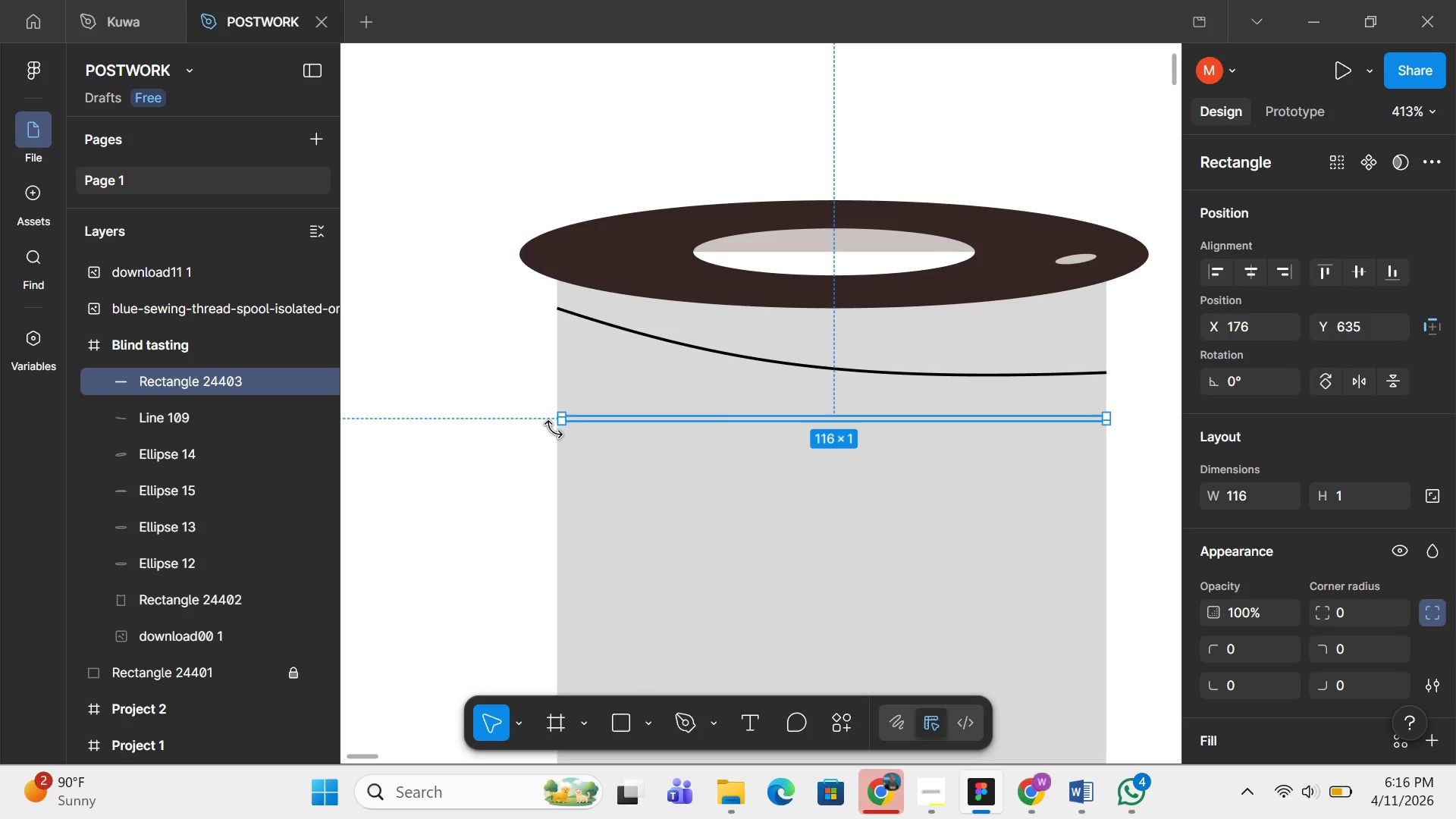 
hold_key(key=ControlLeft, duration=1.11)
scroll: coordinate [554, 429], scroll_direction: up, amount: 13.0
 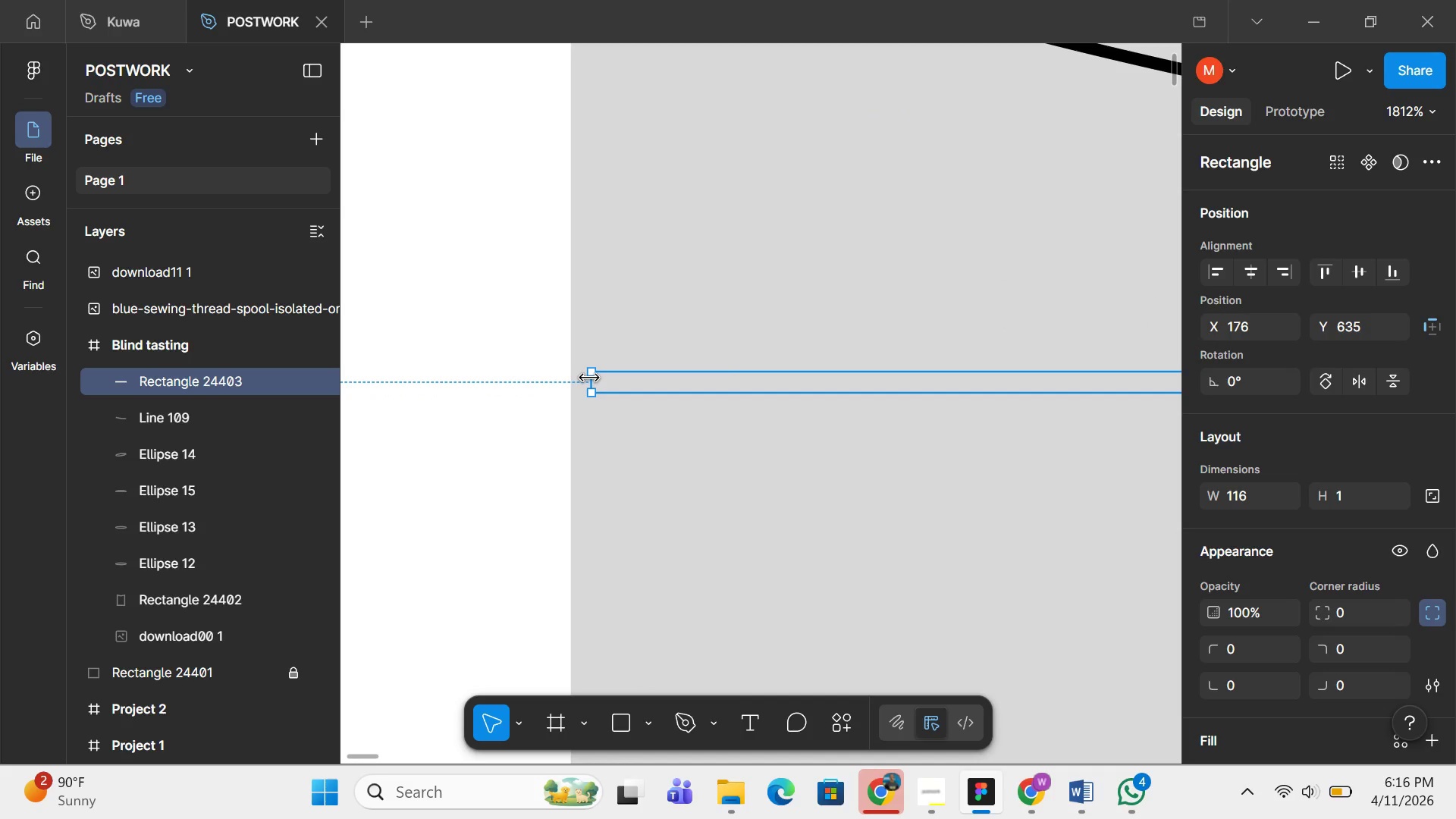 
left_click_drag(start_coordinate=[589, 377], to_coordinate=[566, 381])
 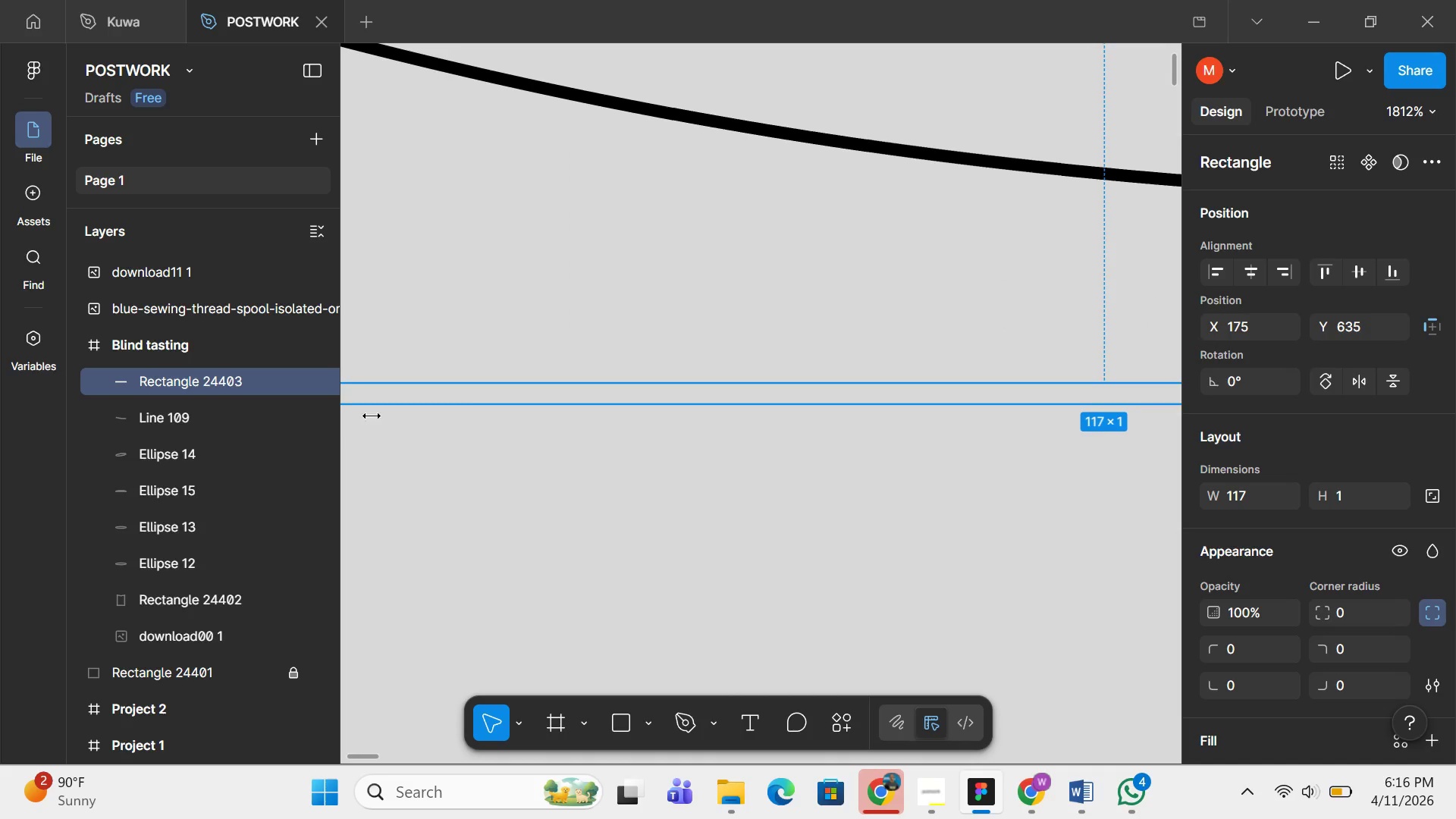 
hold_key(key=ControlLeft, duration=1.12)
scroll: coordinate [1359, 714], scroll_direction: down, amount: 13.0
 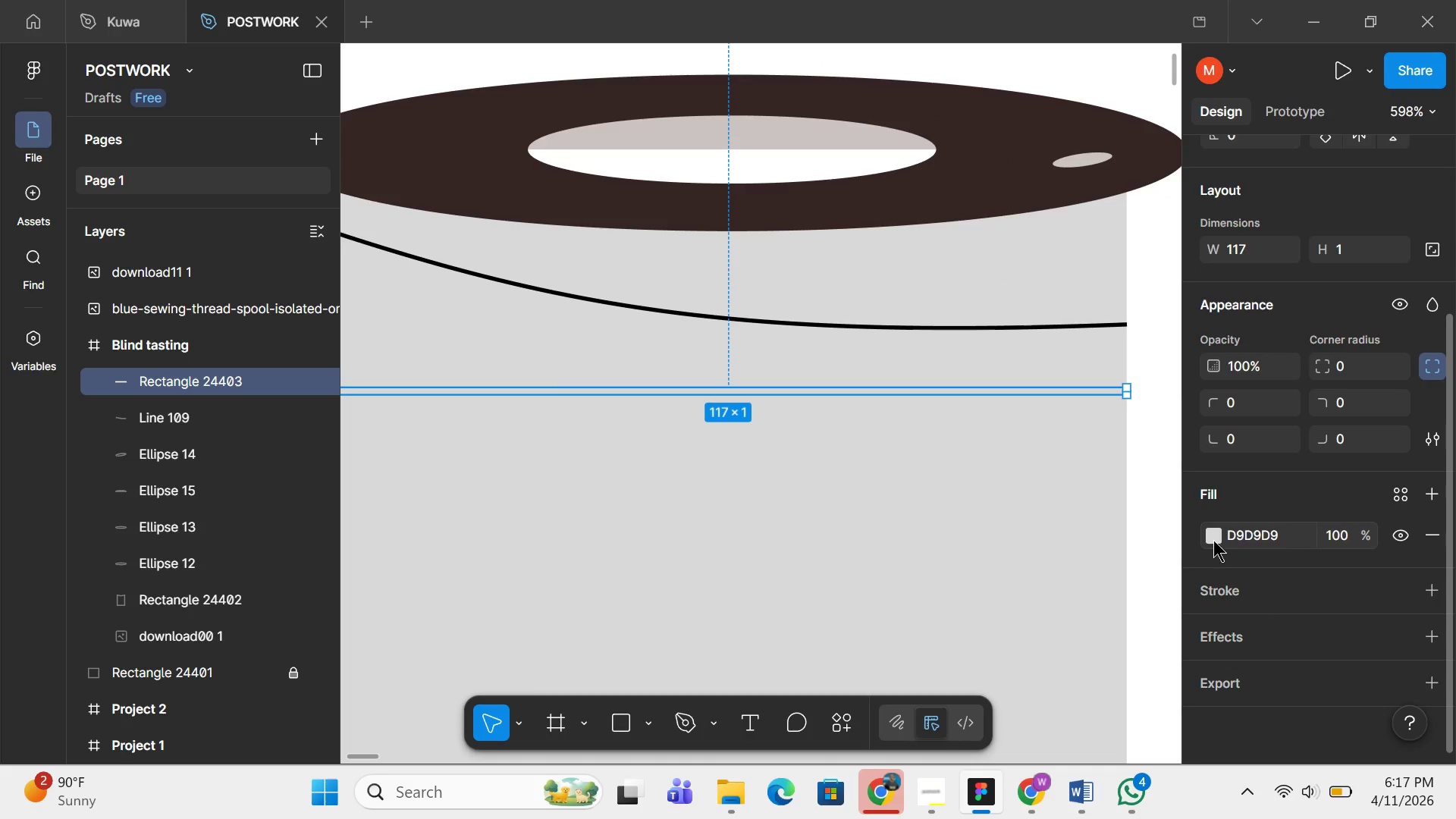 
left_click([1213, 540])
 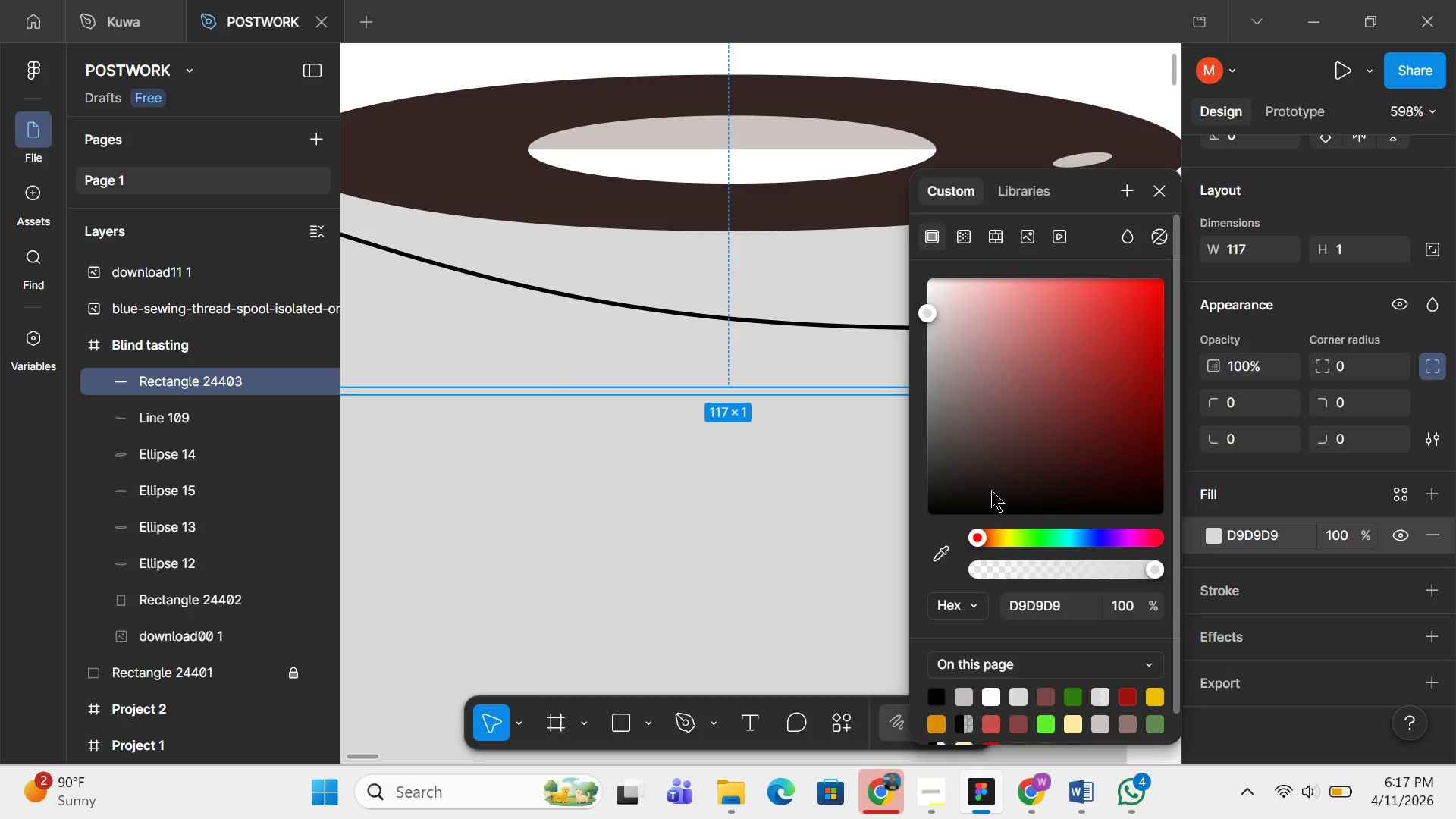 
left_click([971, 482])
 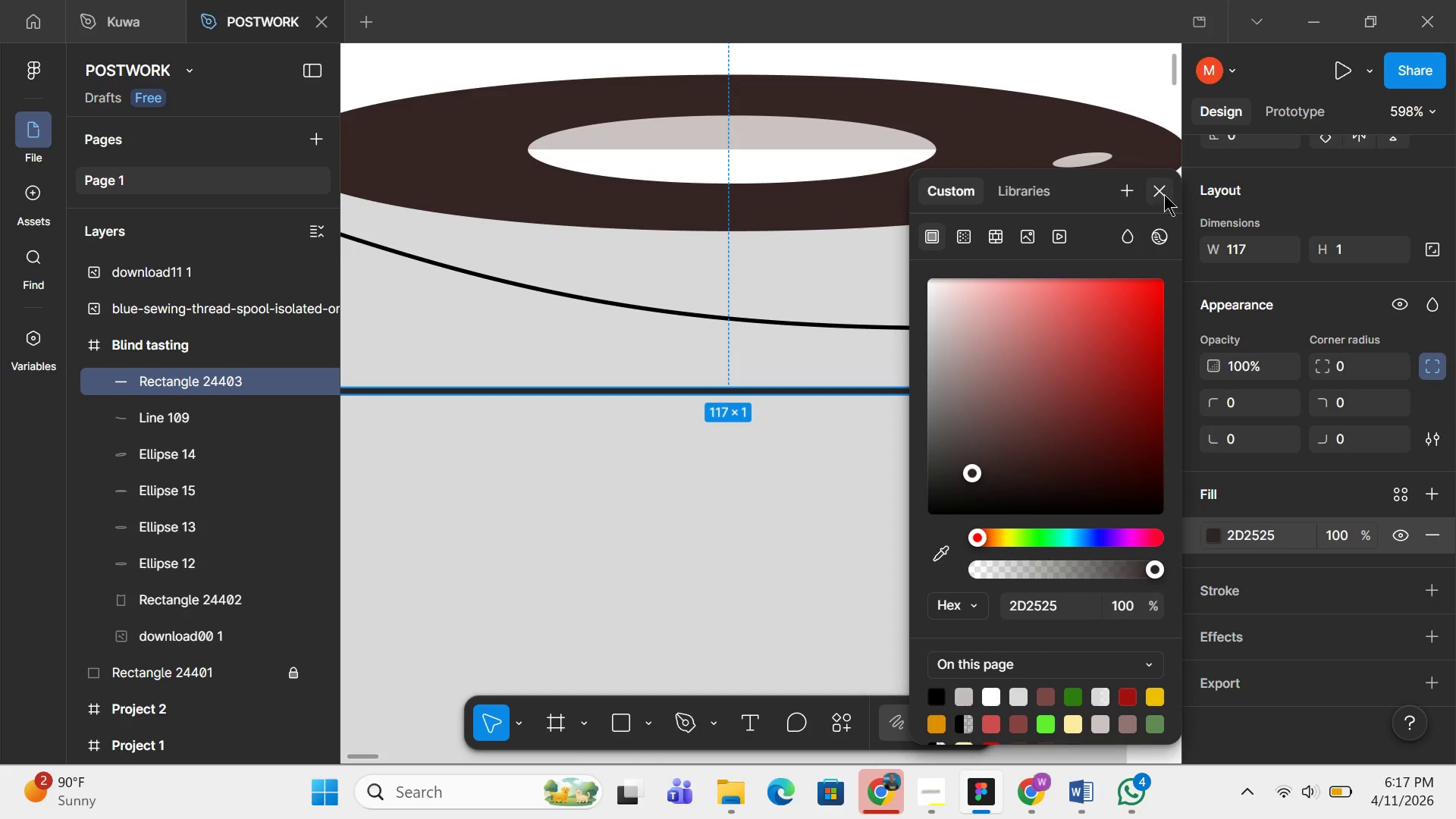 
left_click([1169, 194])
 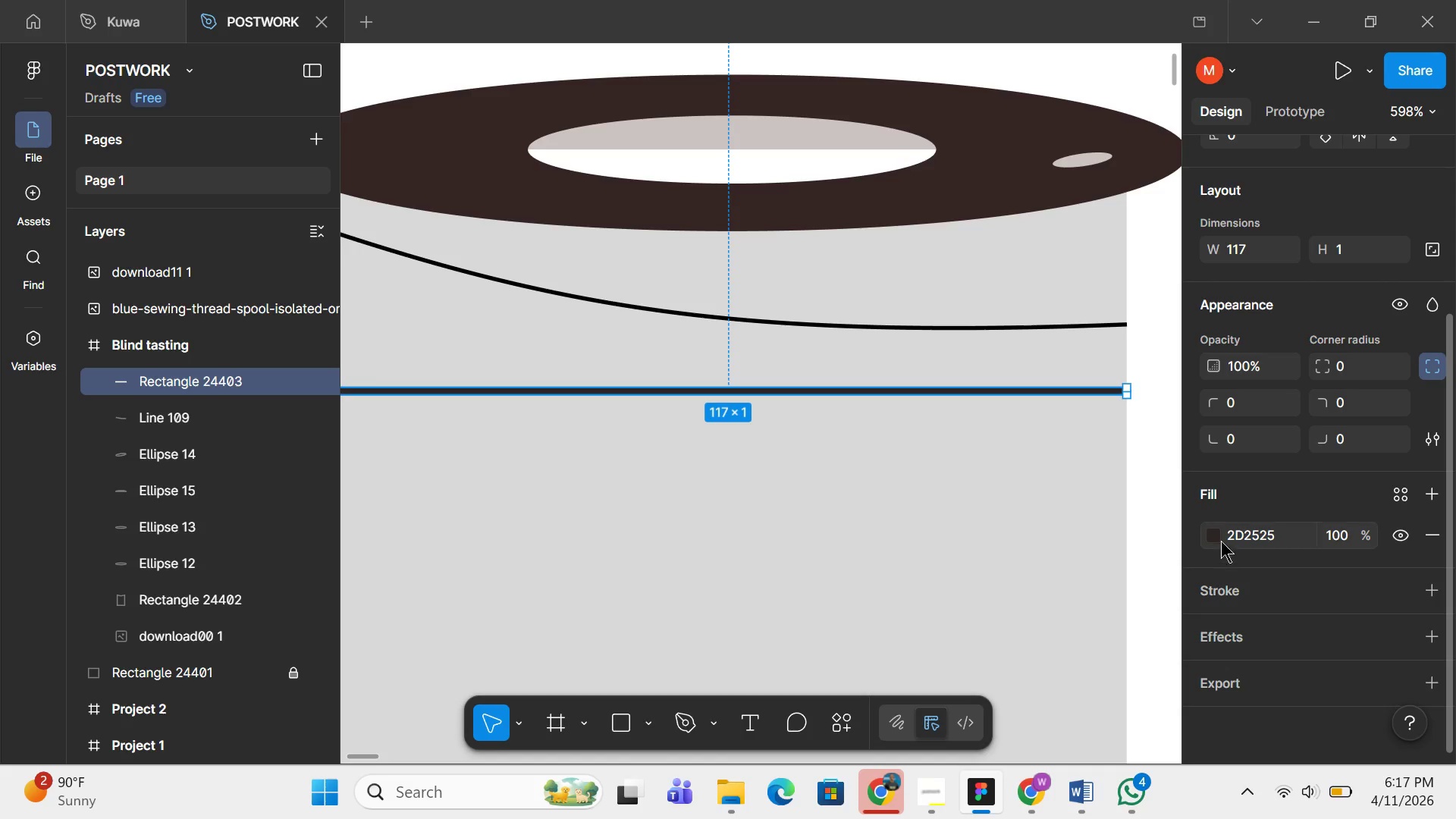 
left_click([1219, 537])
 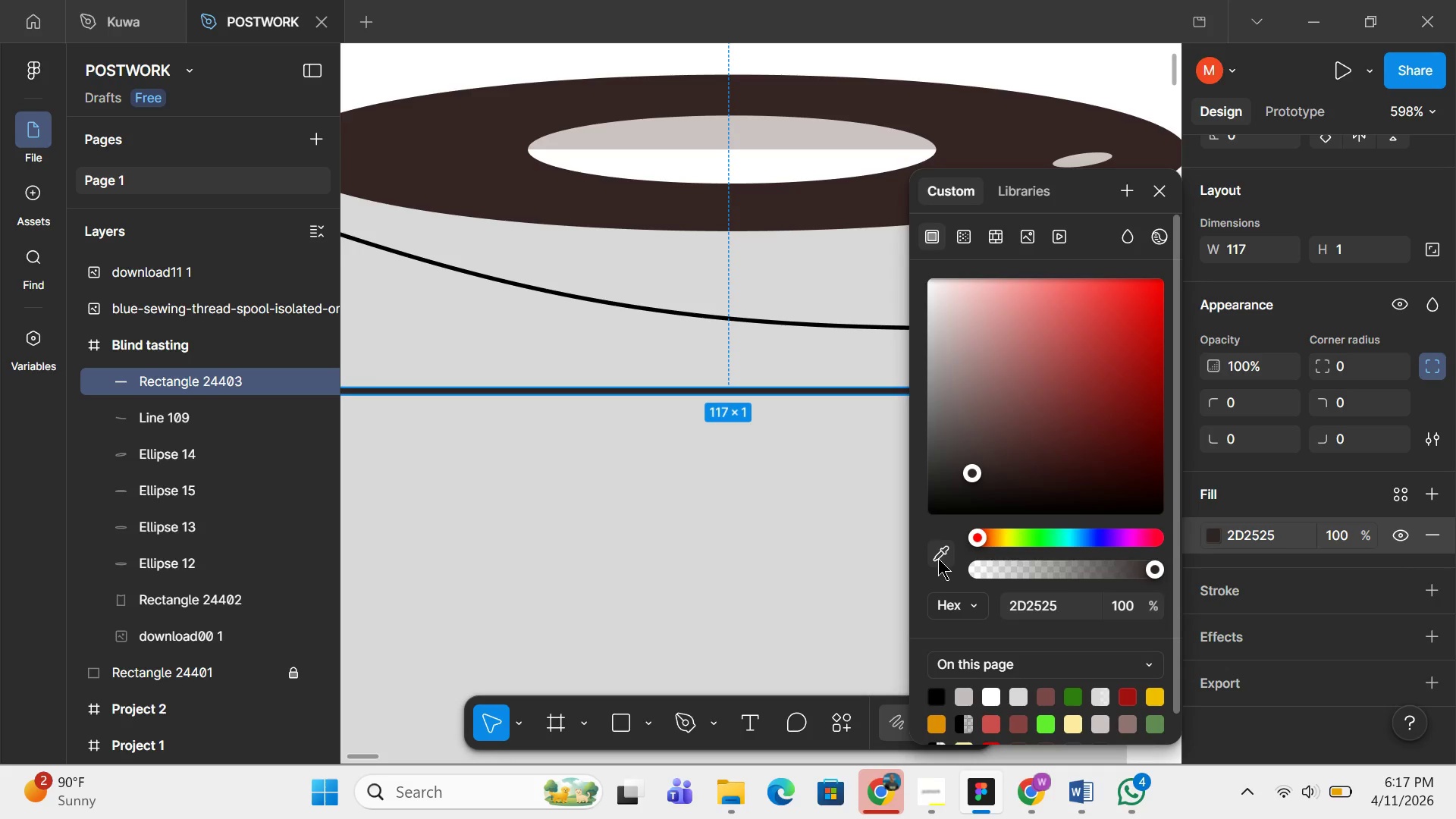 
left_click([938, 556])
 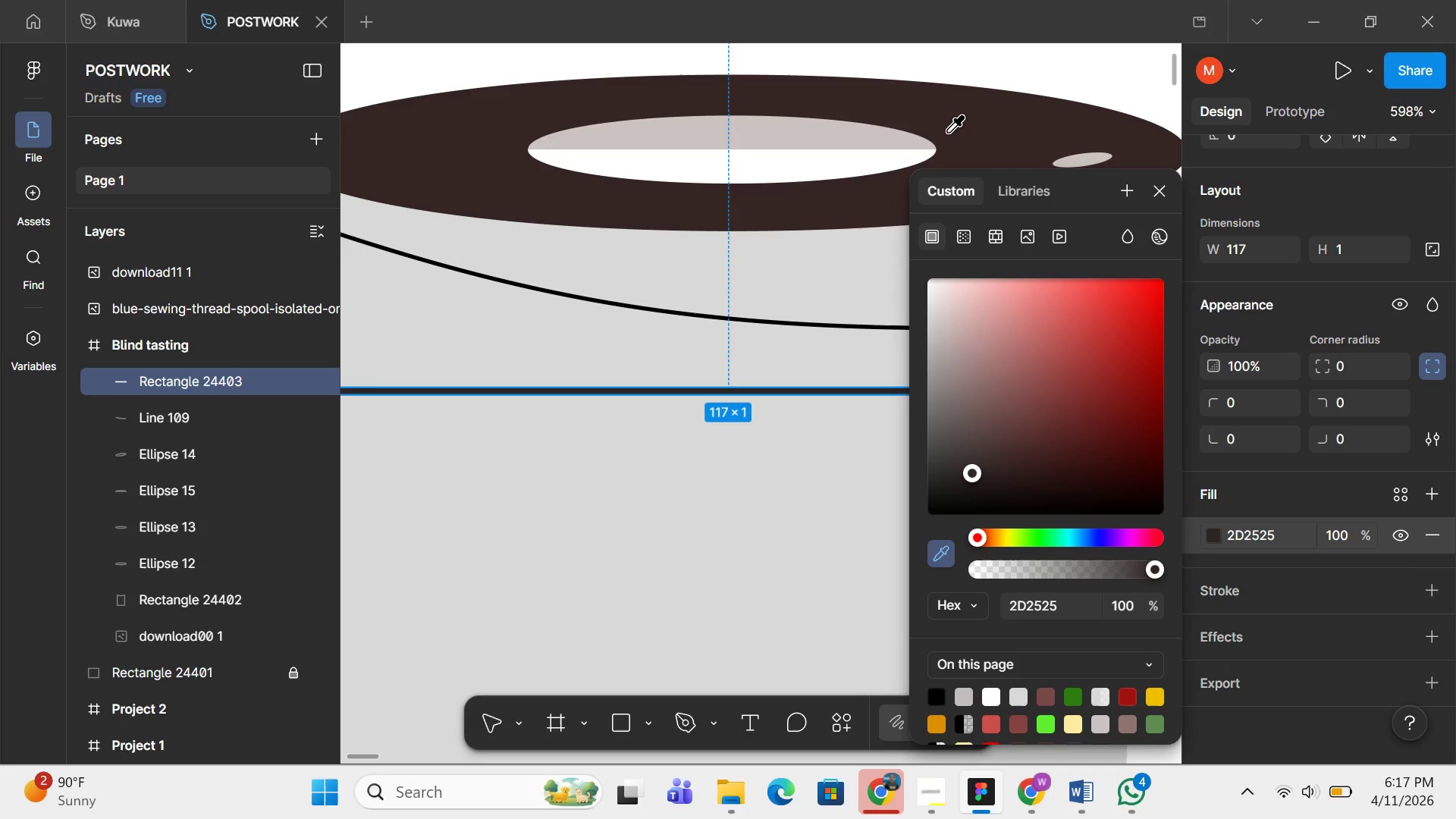 
mouse_move([947, 155])
 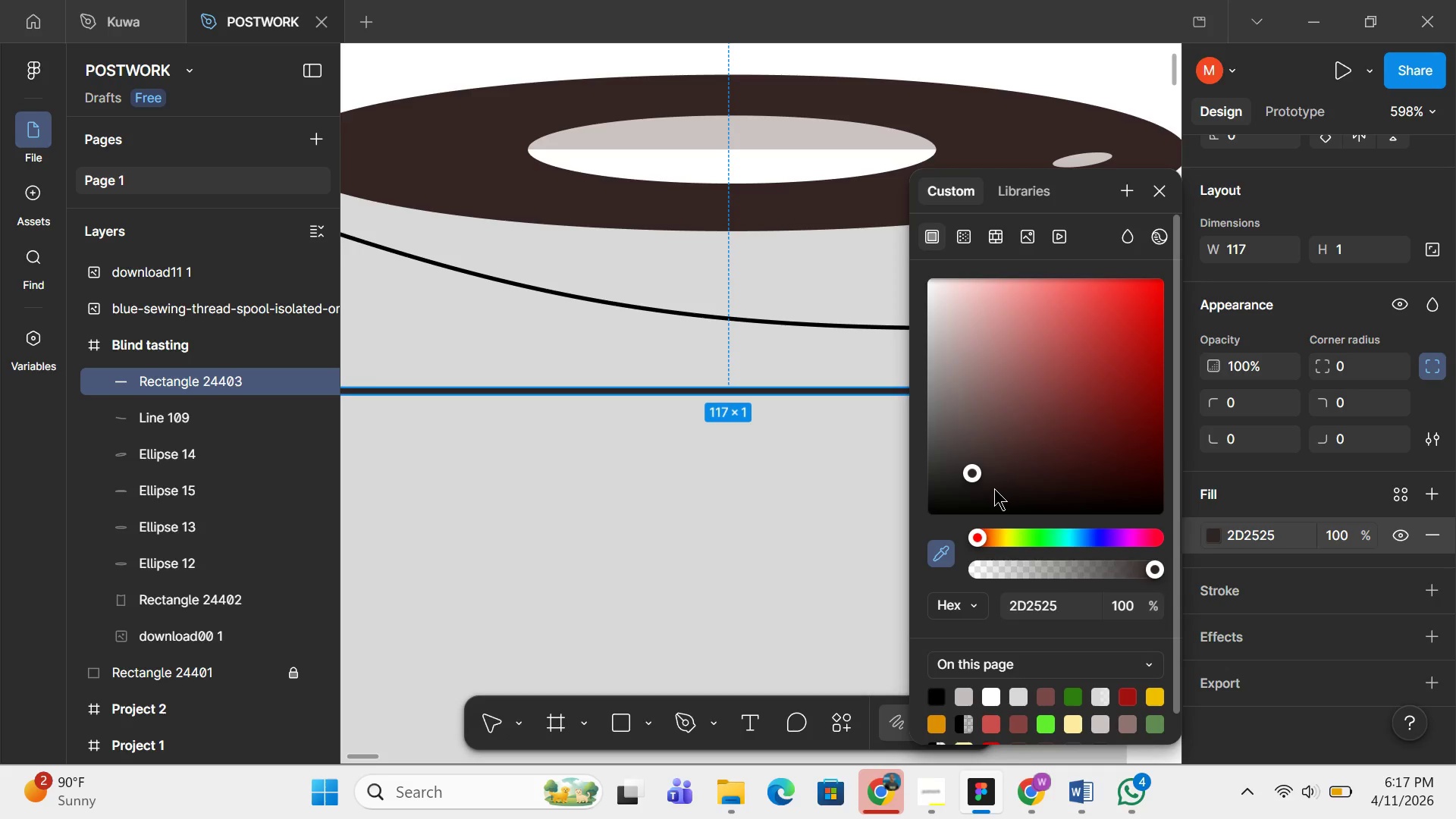 
left_click_drag(start_coordinate=[942, 494], to_coordinate=[865, 543])
 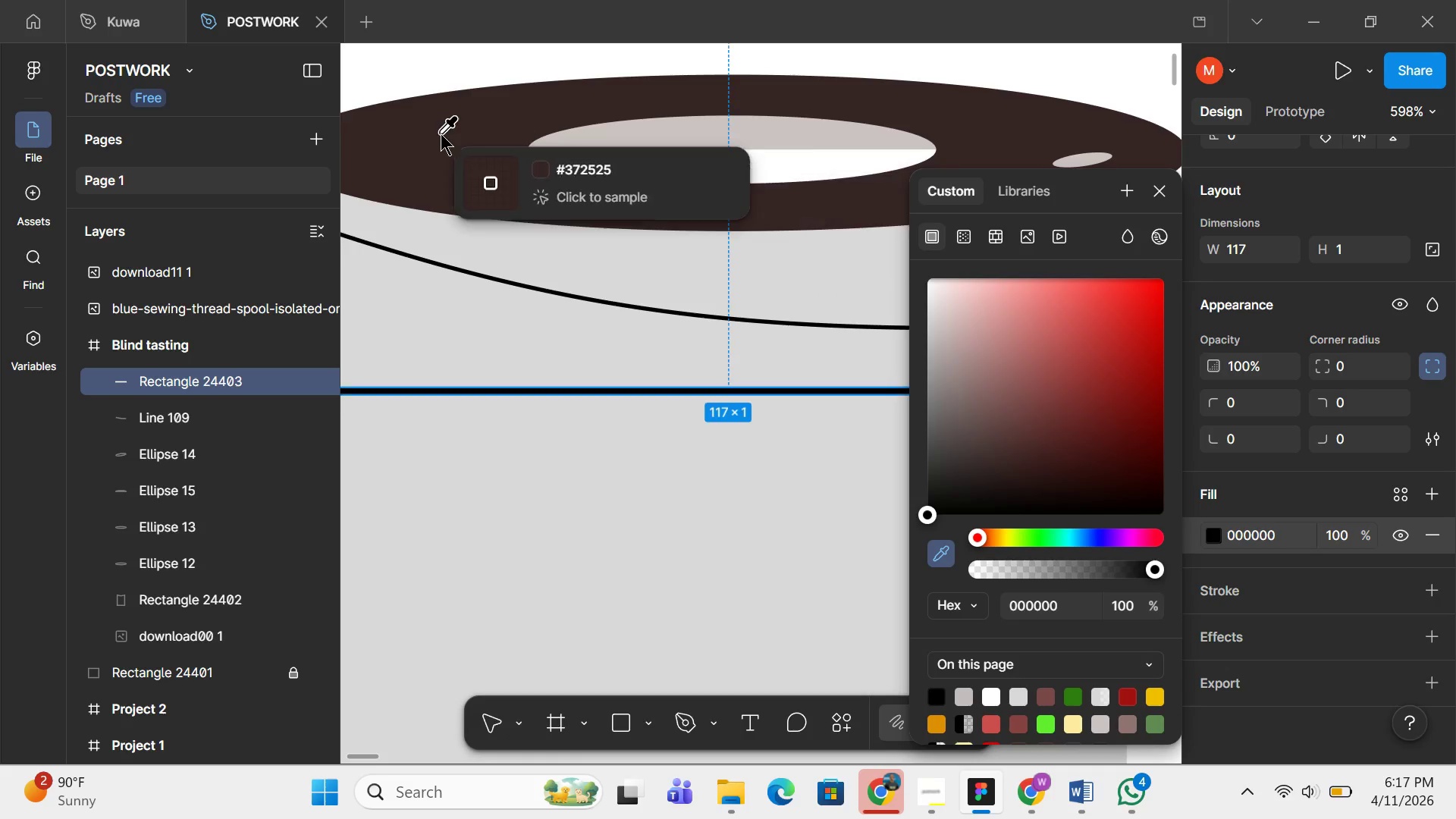 
left_click([431, 135])
 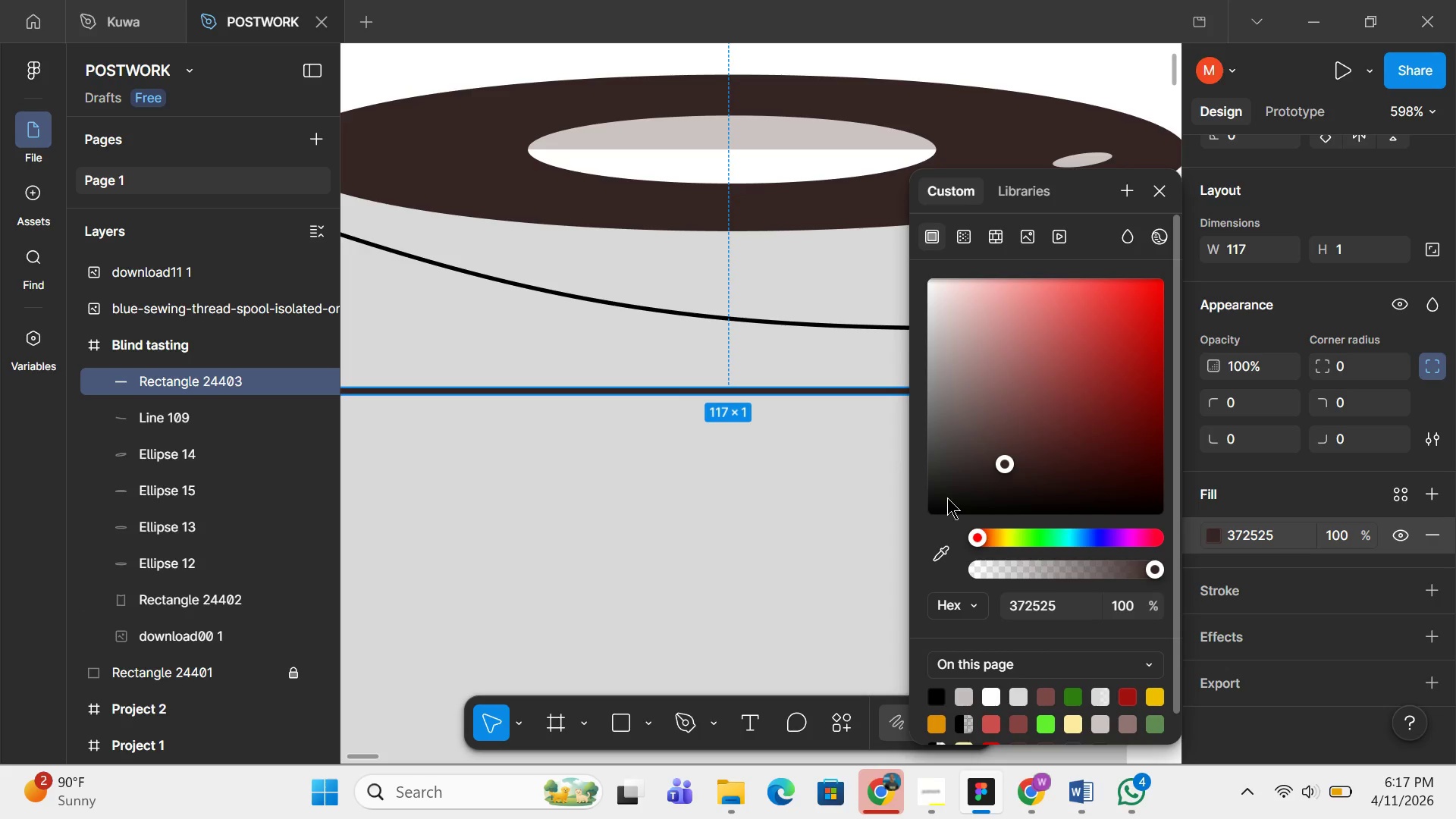 
left_click([947, 499])
 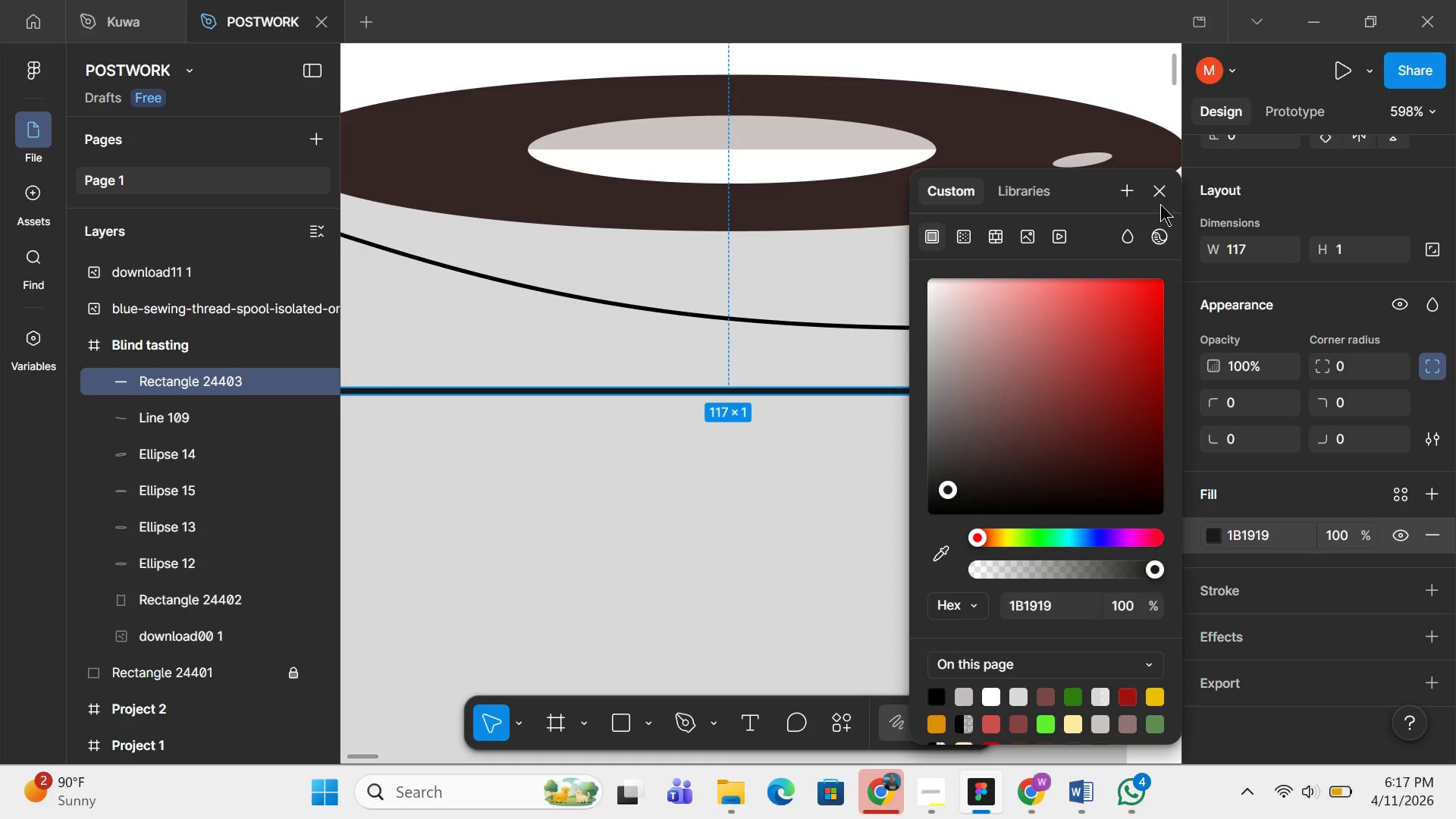 
left_click([1160, 200])
 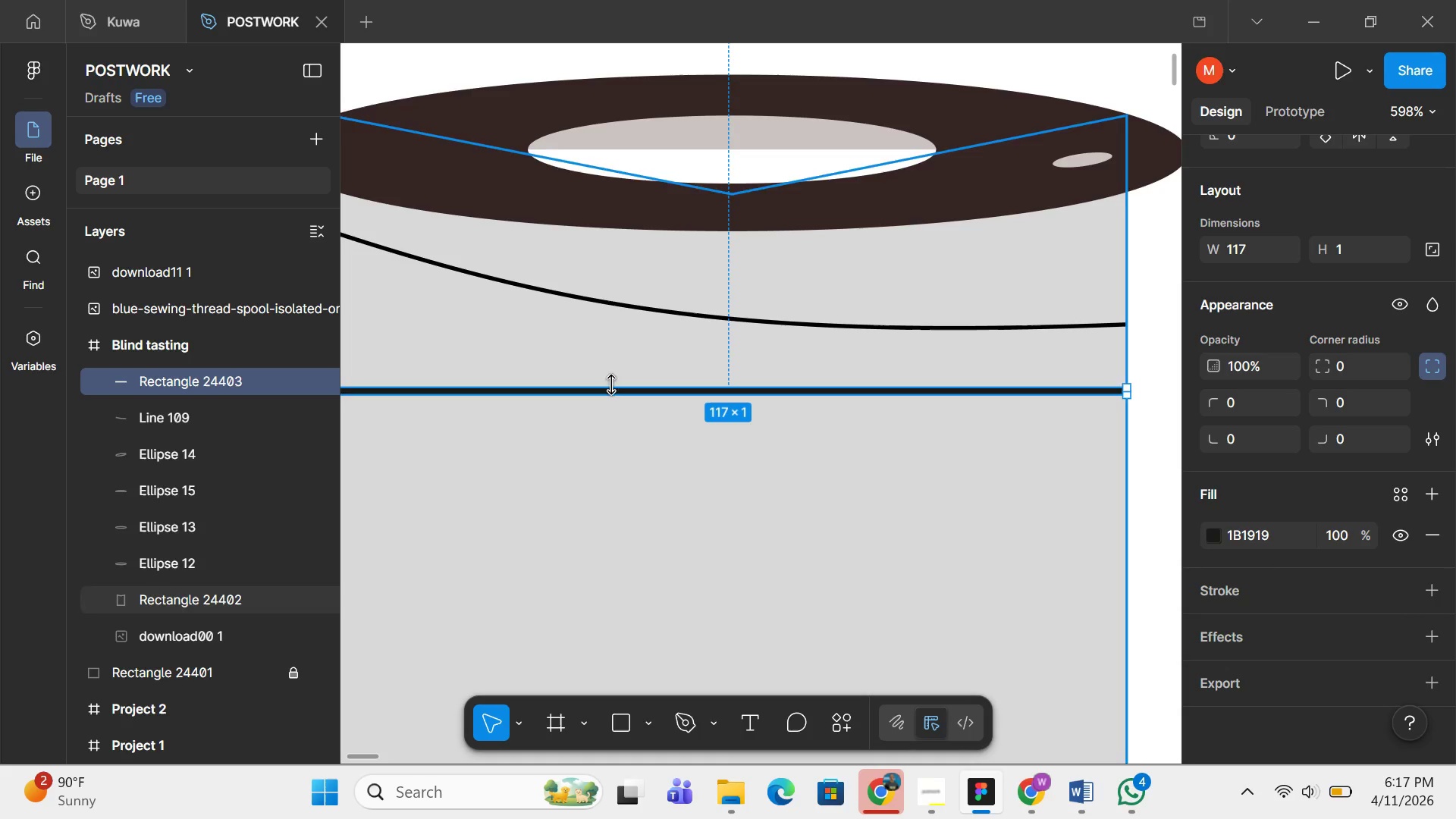 
hold_key(key=ControlLeft, duration=1.08)
scroll: coordinate [635, 384], scroll_direction: up, amount: 10.0
 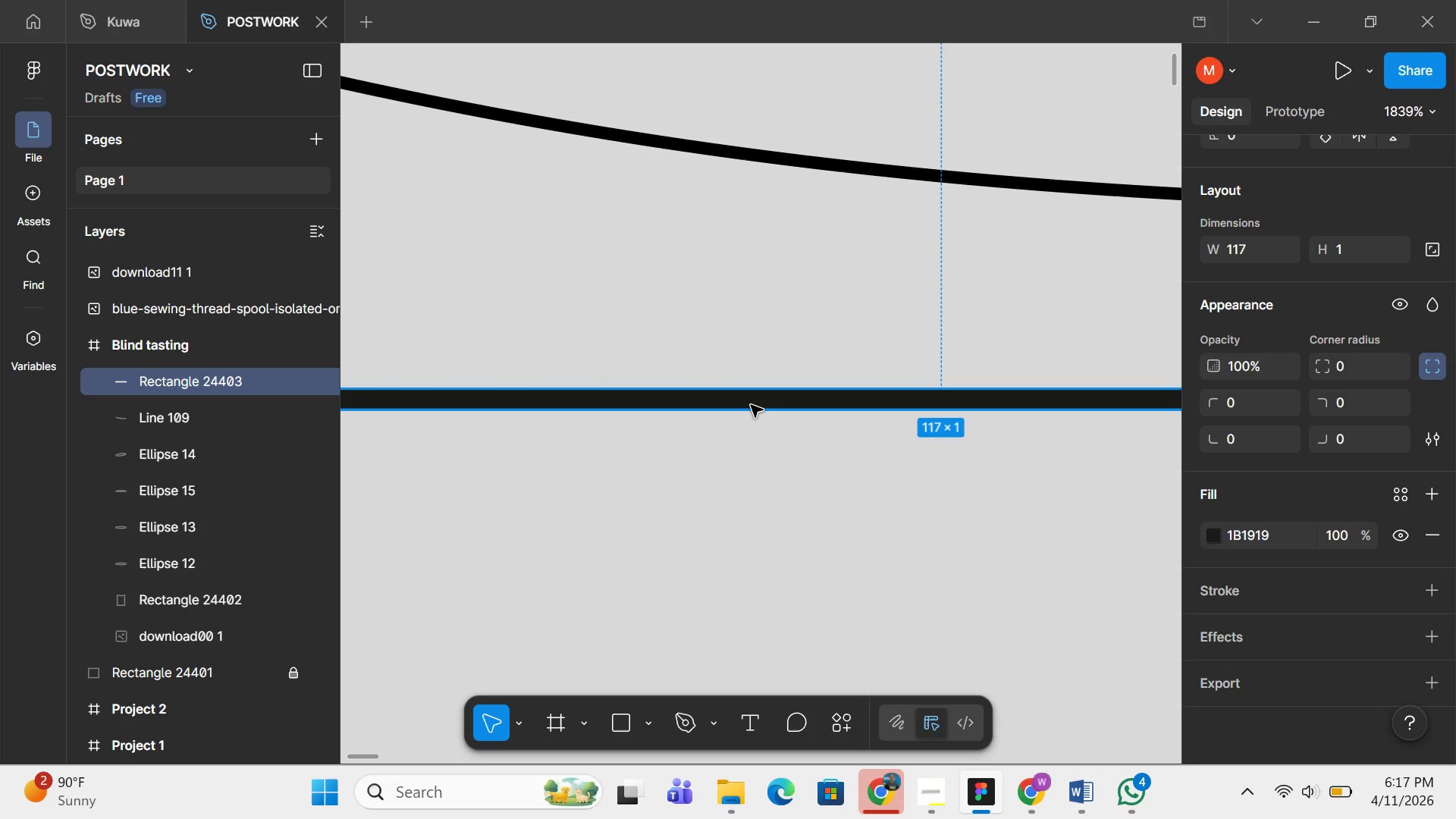 
double_click([751, 405])
 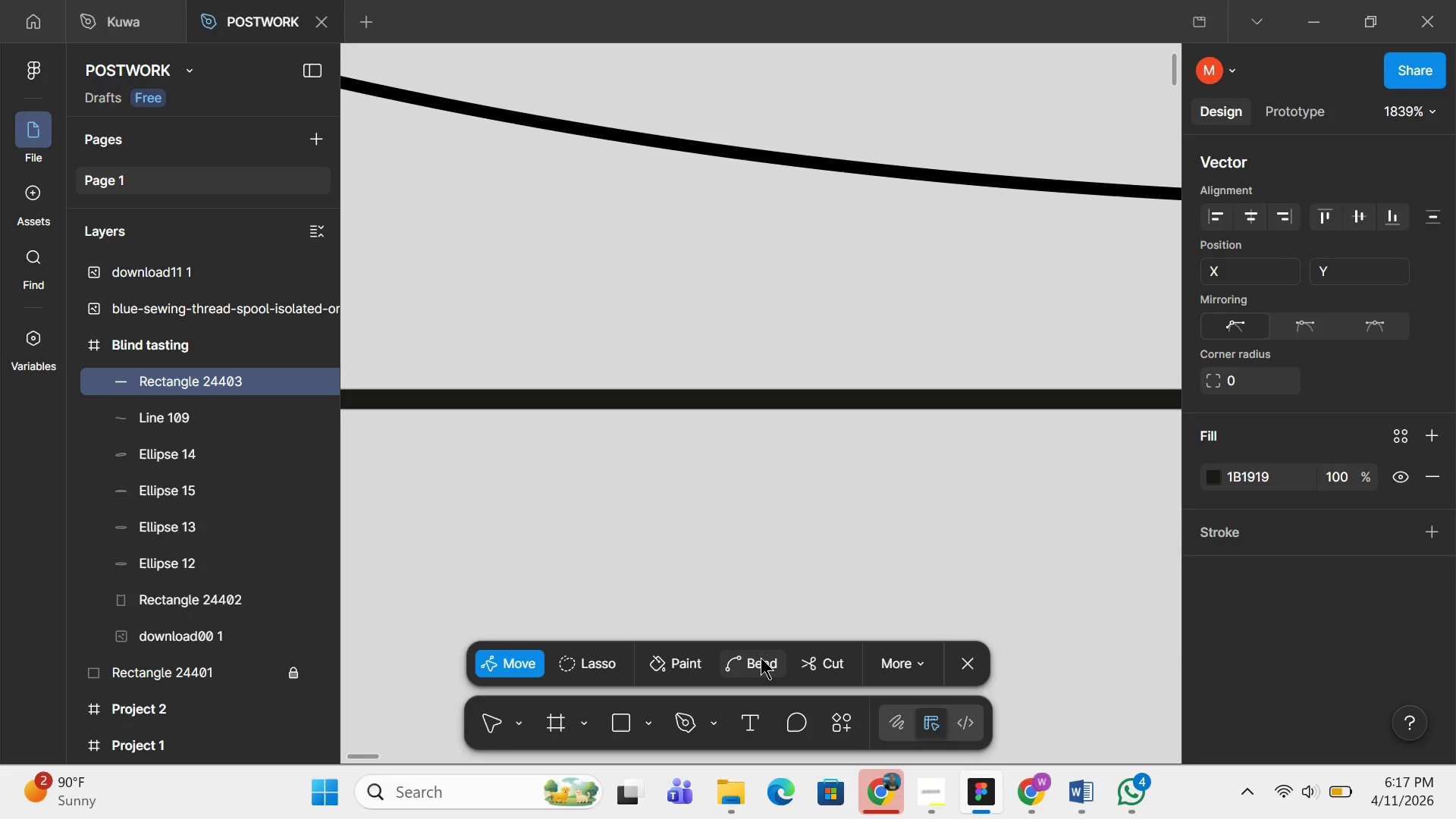 
left_click([761, 657])
 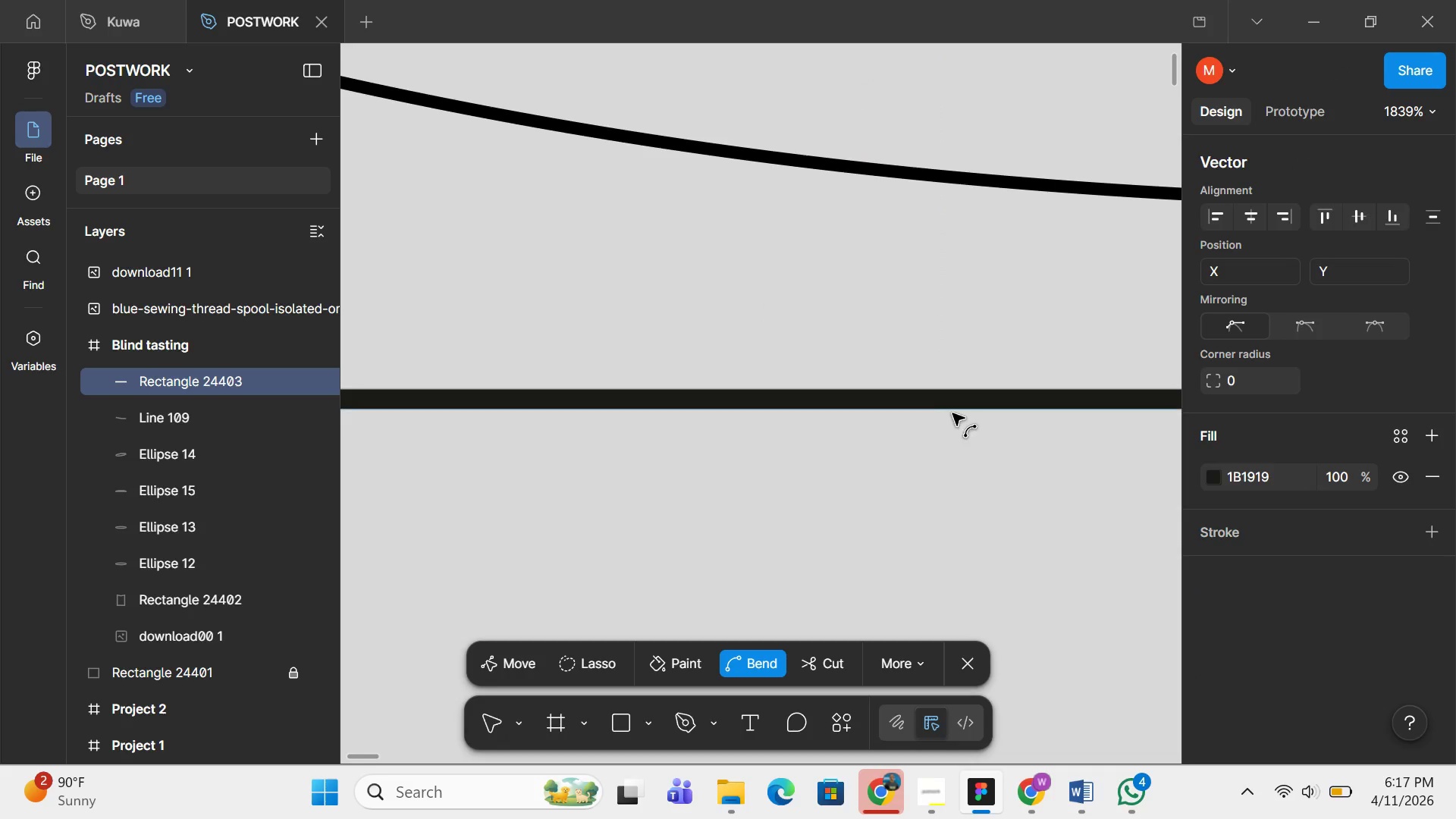 
left_click([962, 408])
 